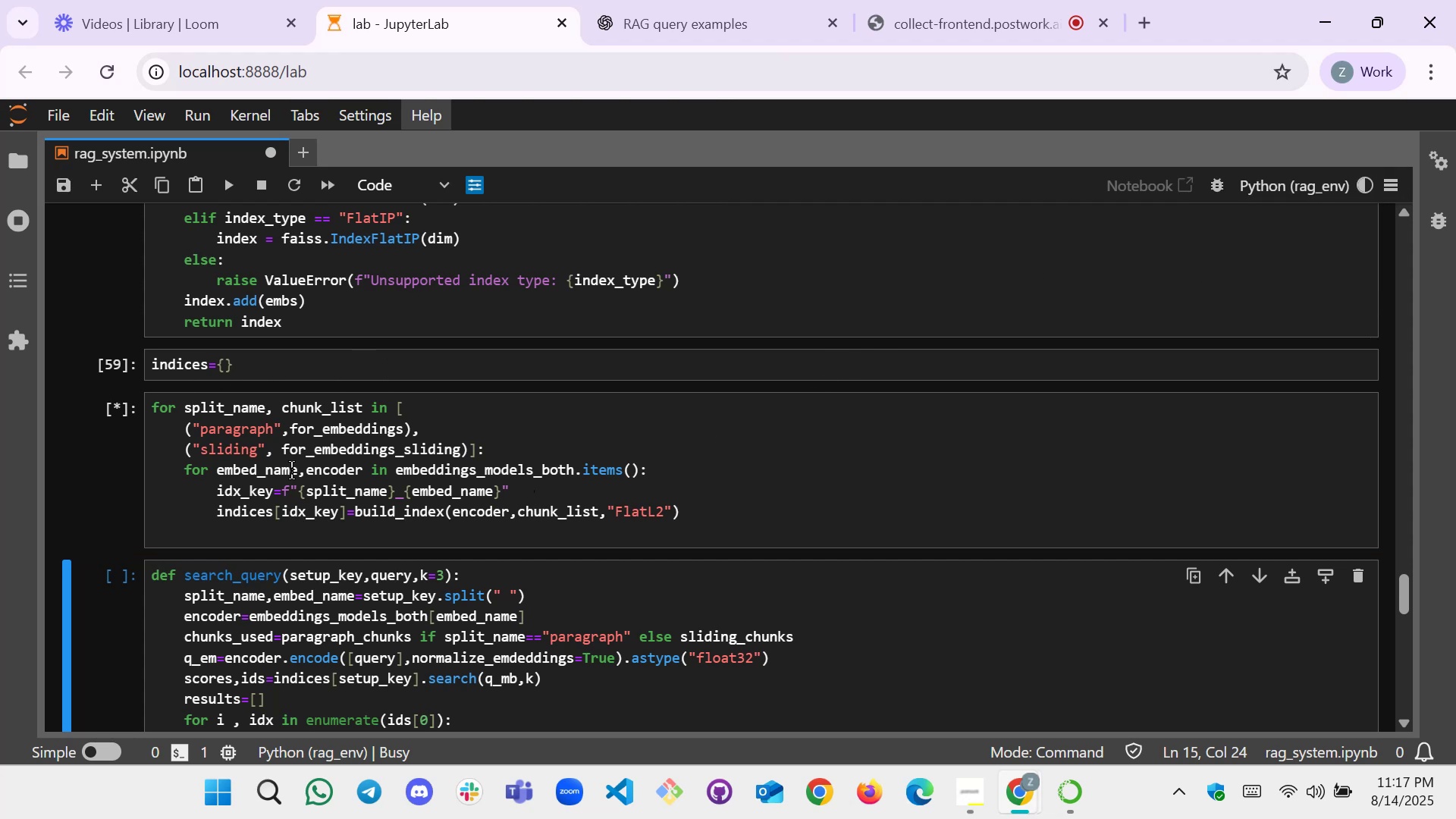 
left_click([374, 538])
 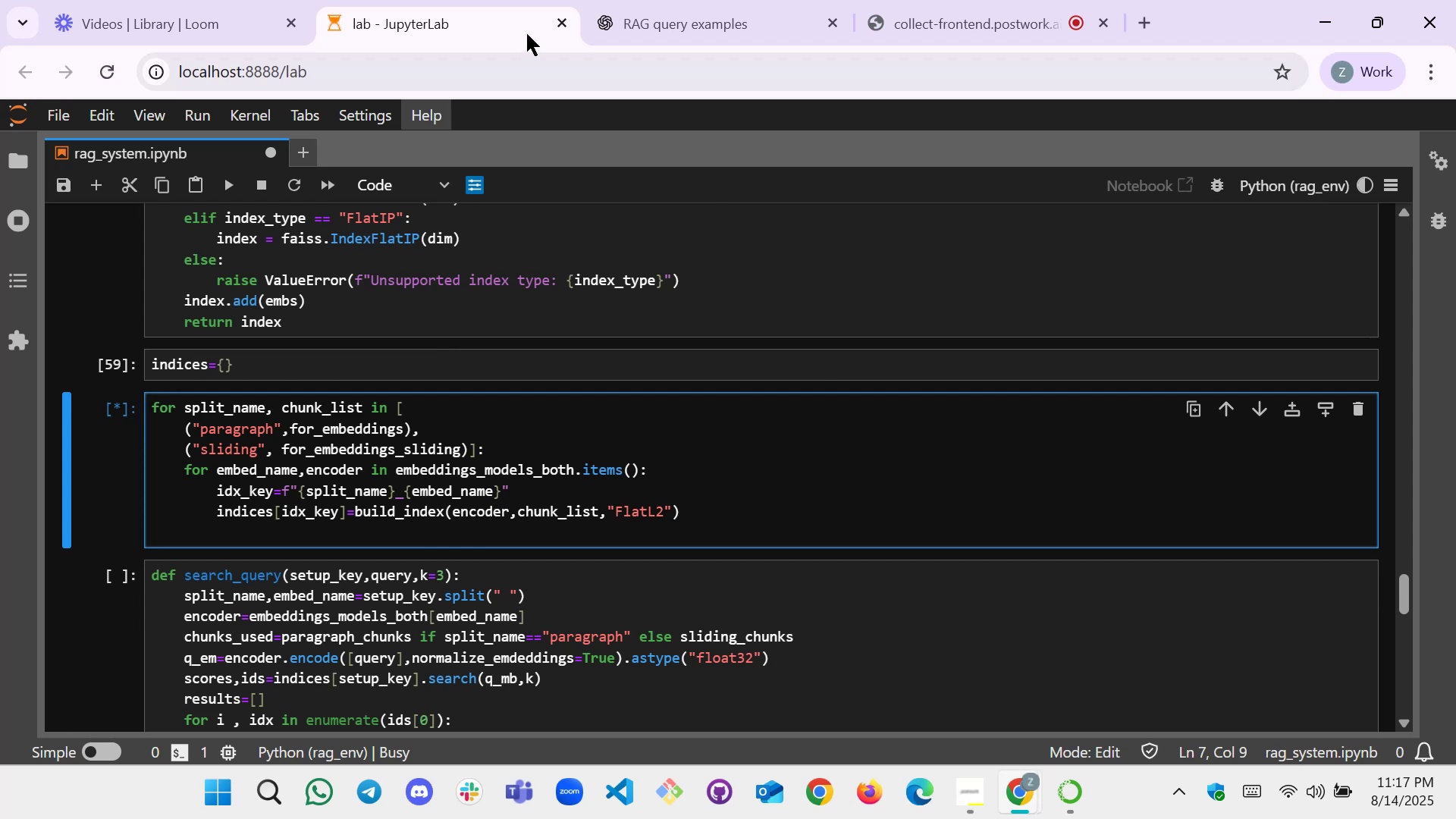 
left_click([673, 0])
 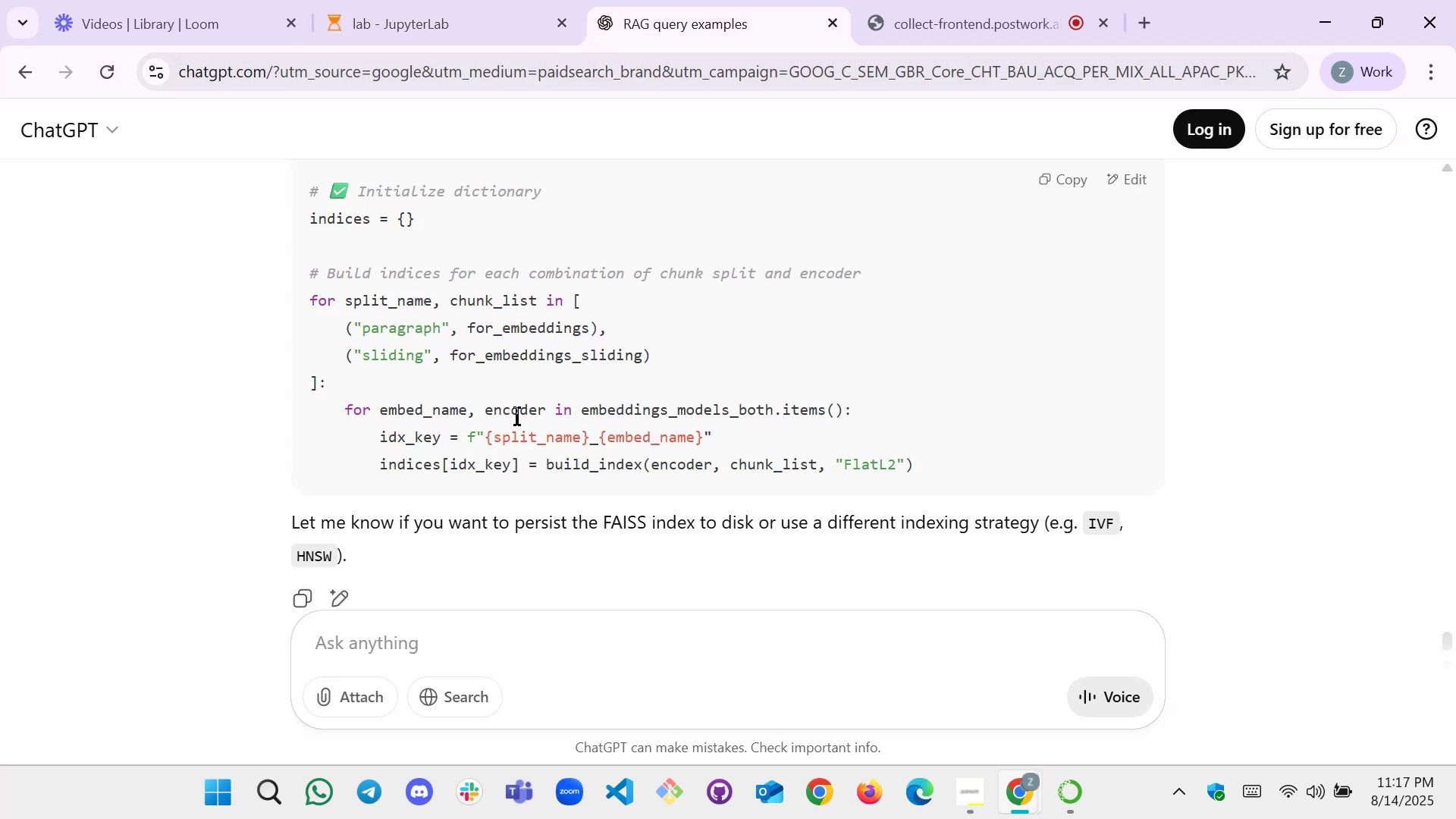 
scroll: coordinate [392, 400], scroll_direction: down, amount: 2.0
 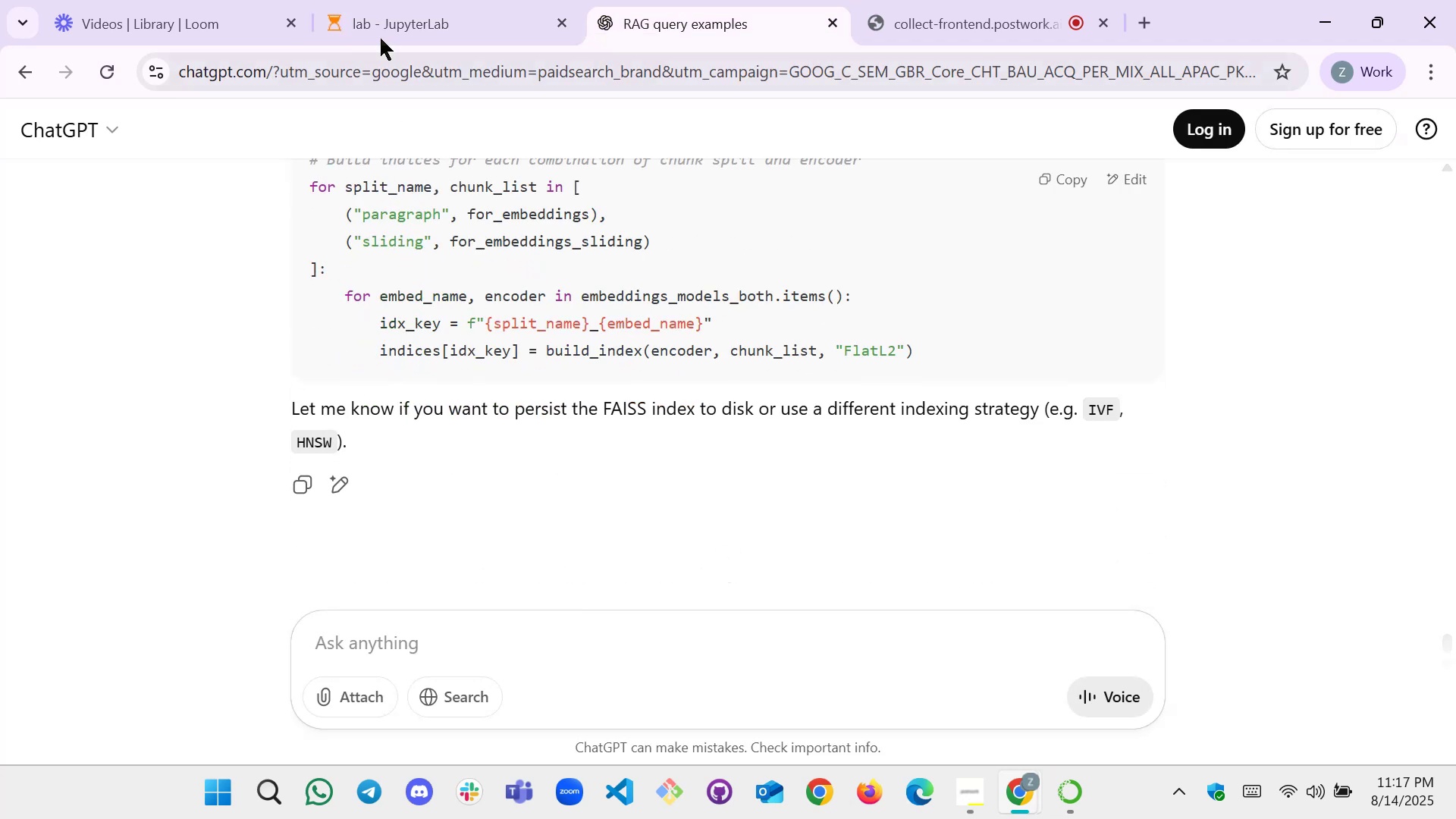 
left_click([382, 9])
 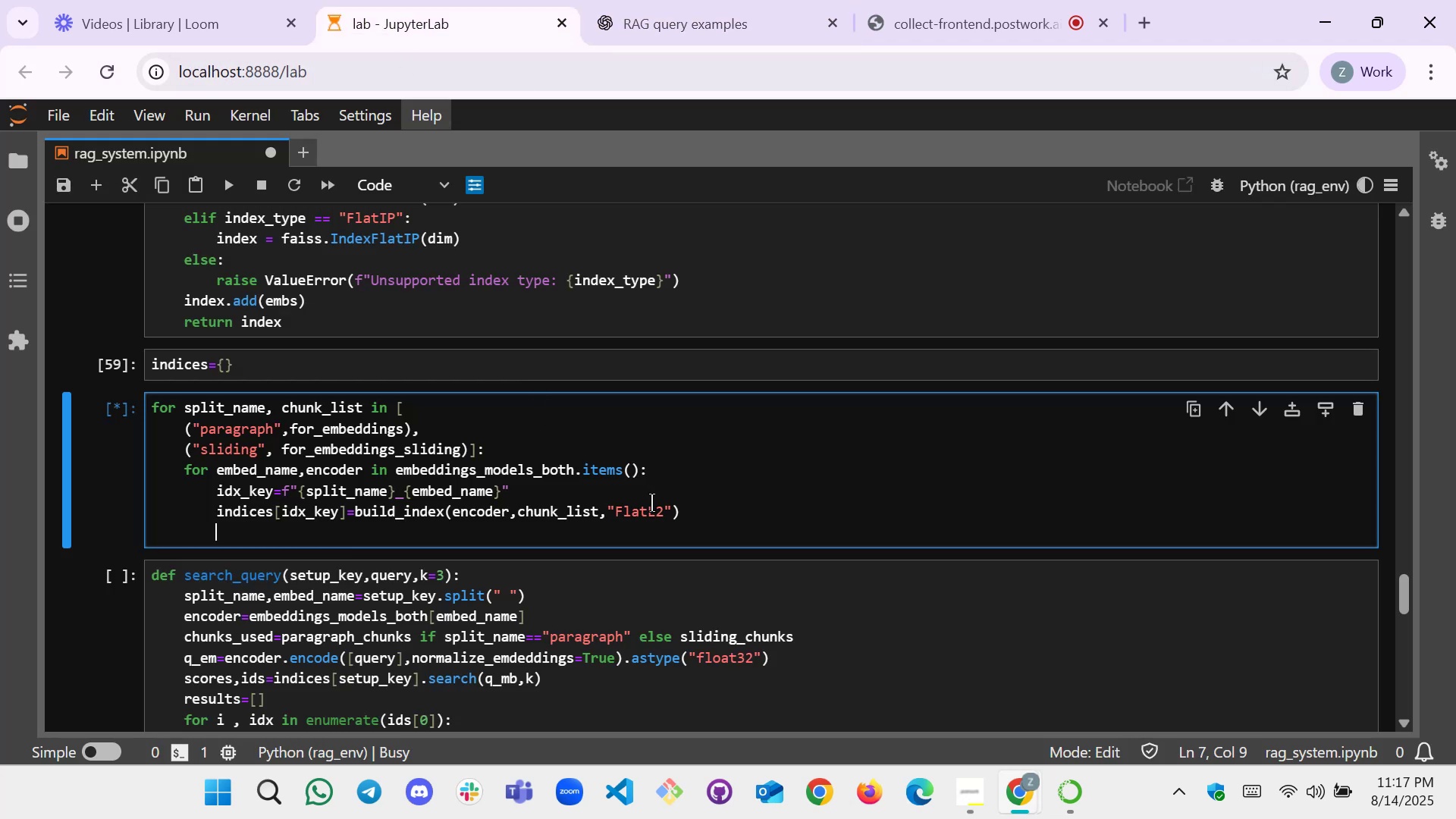 
left_click_drag(start_coordinate=[692, 511], to_coordinate=[149, 404])
 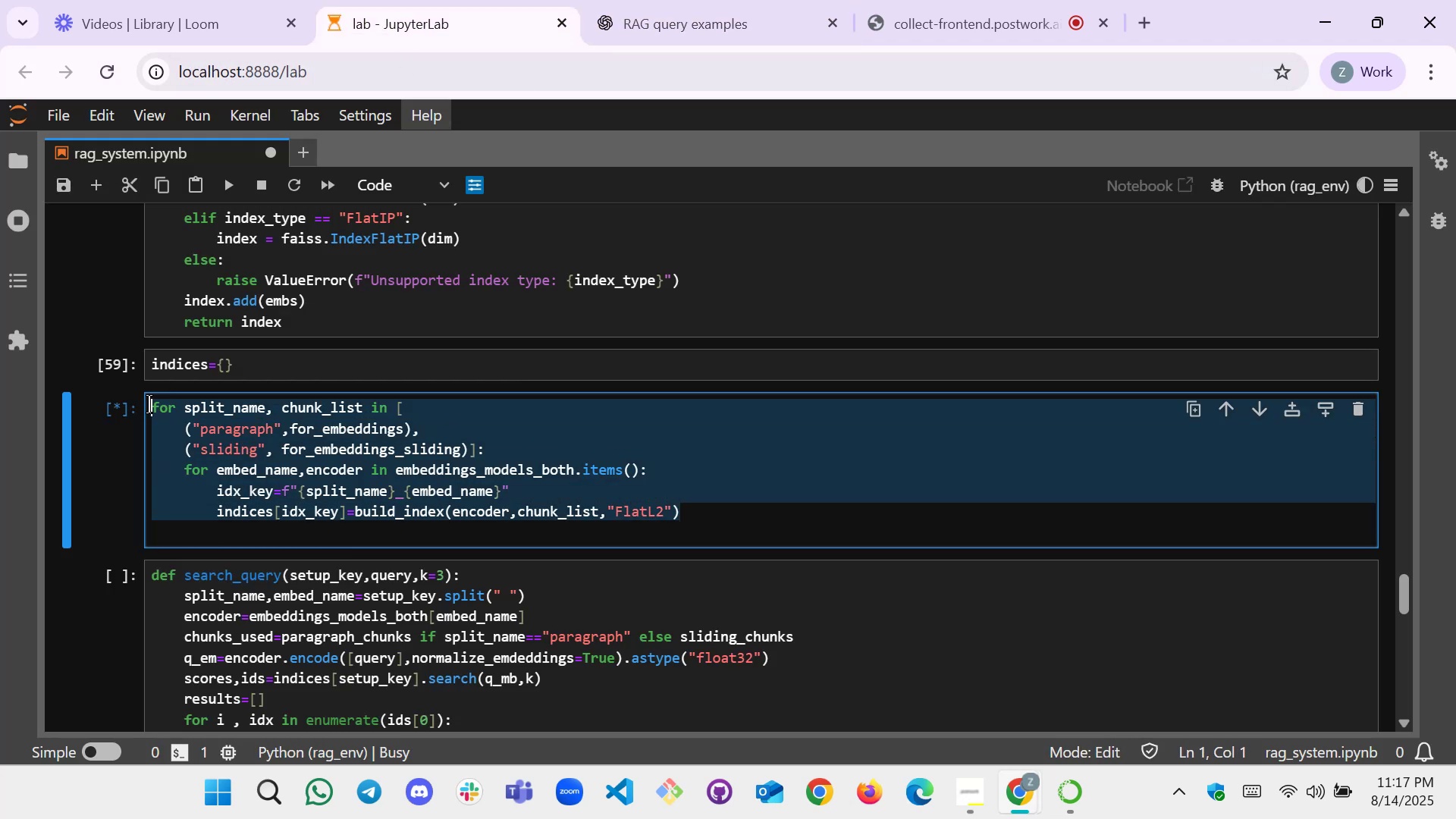 
key(Control+C)
 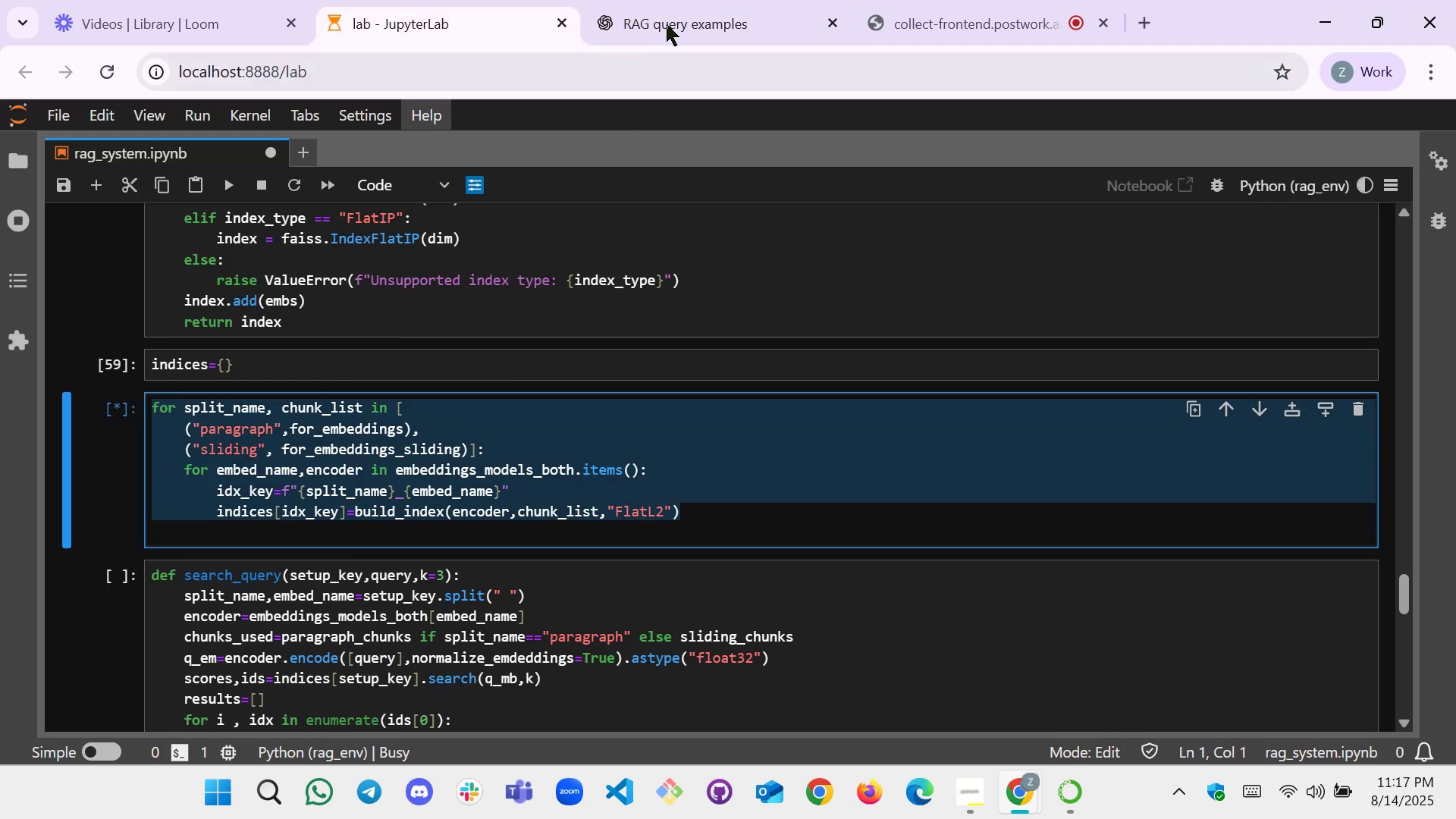 
left_click([695, 0])
 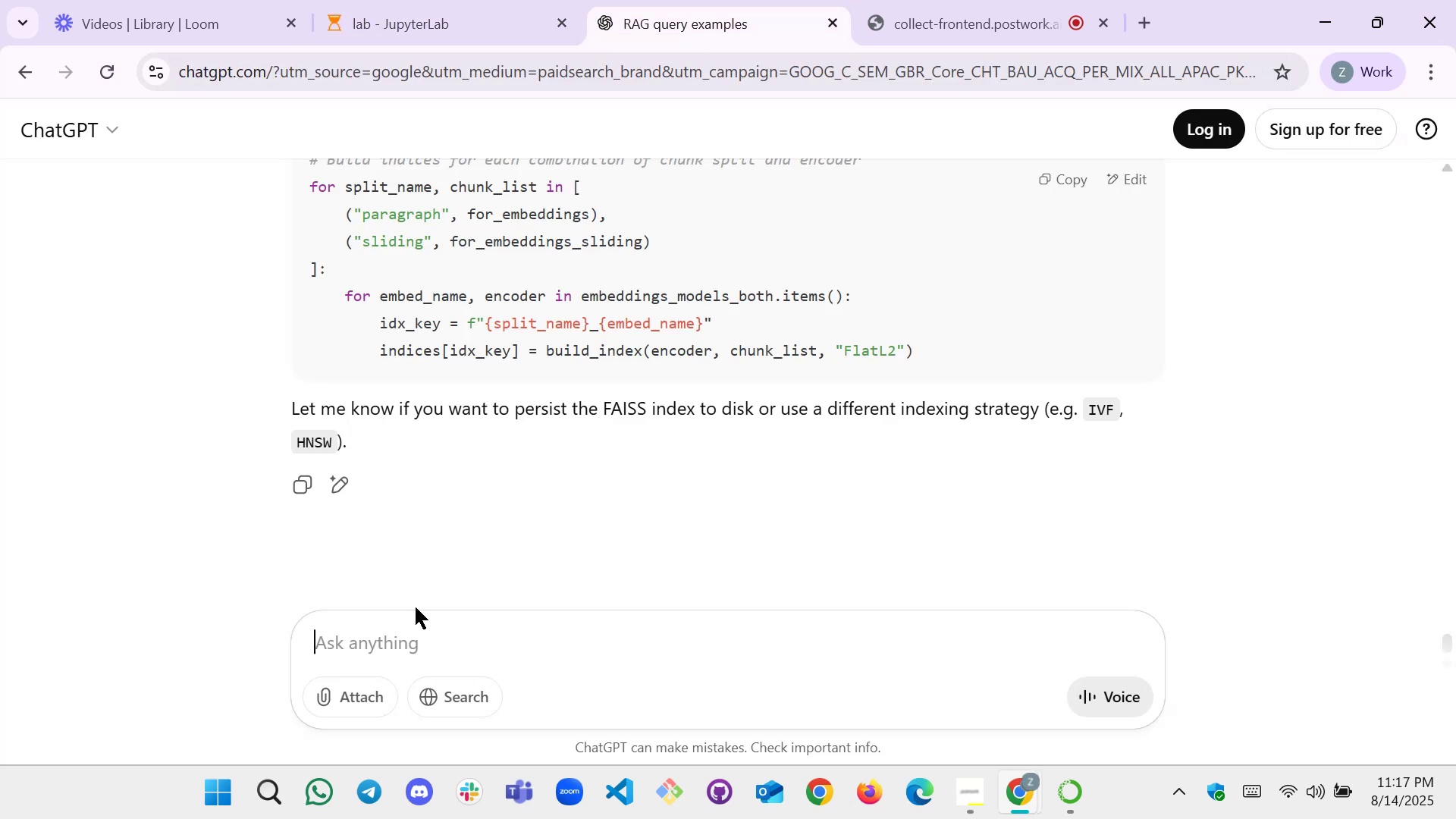 
left_click([411, 637])
 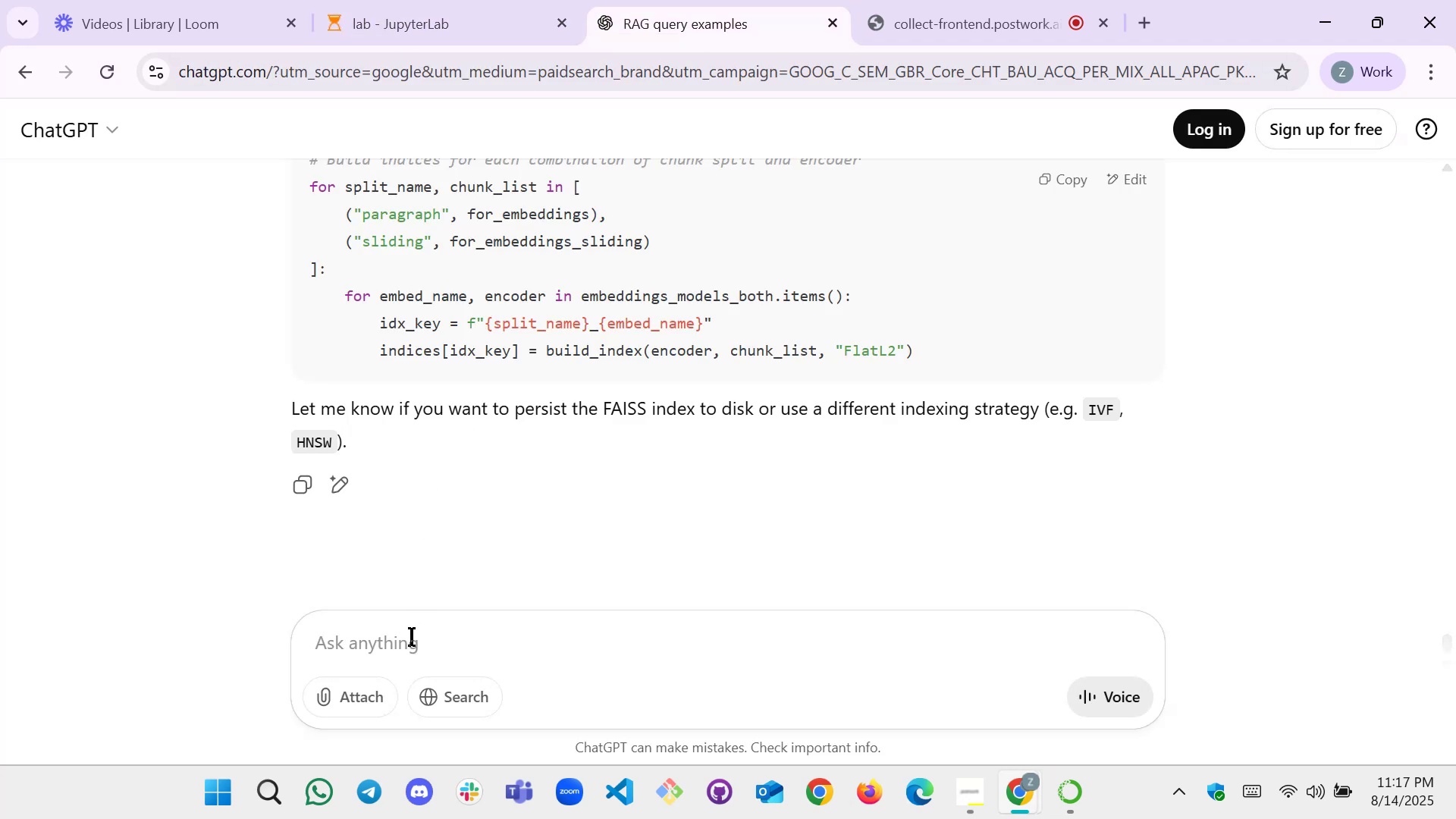 
key(Control+V)
 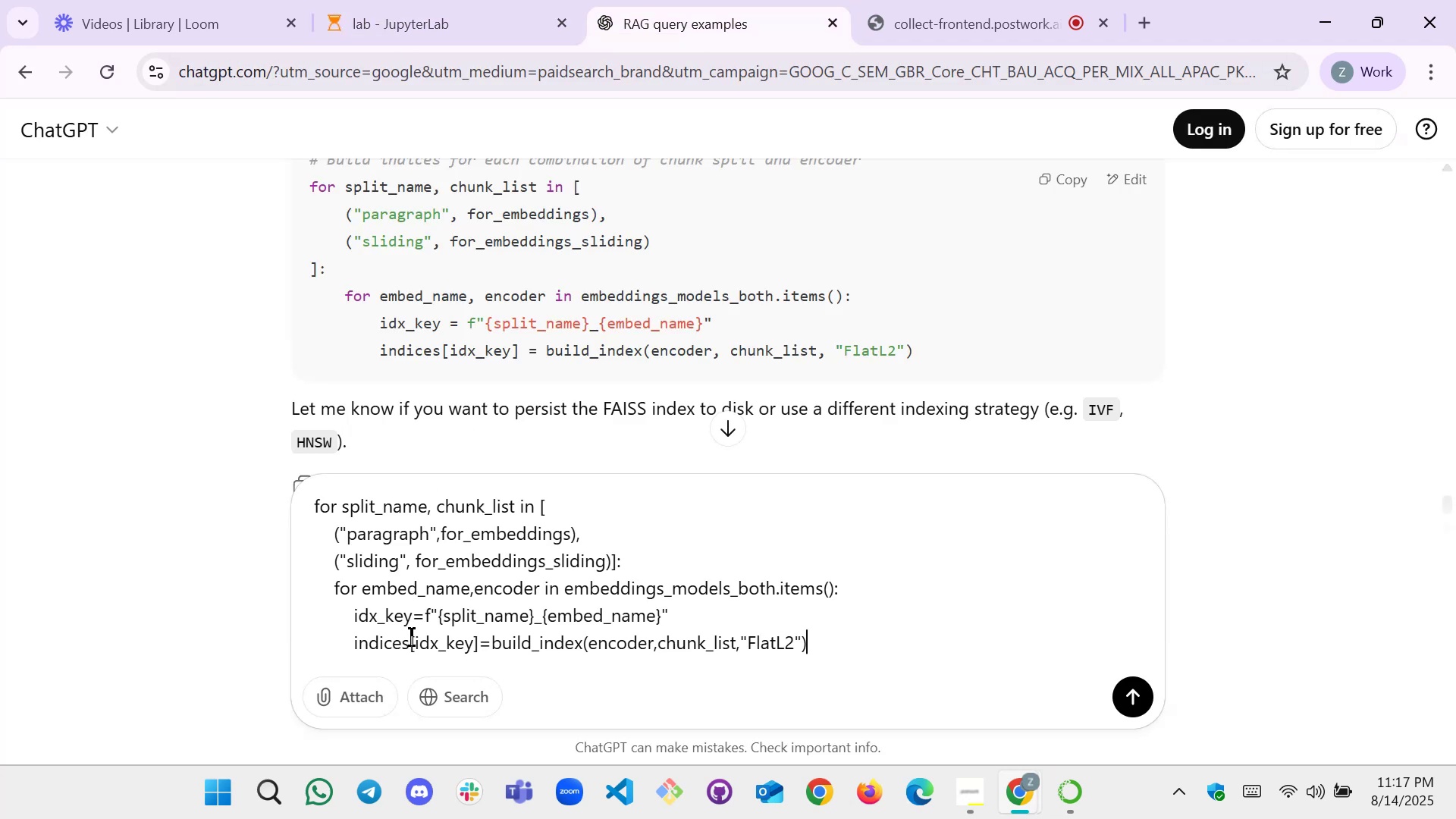 
key(Shift+Enter)
 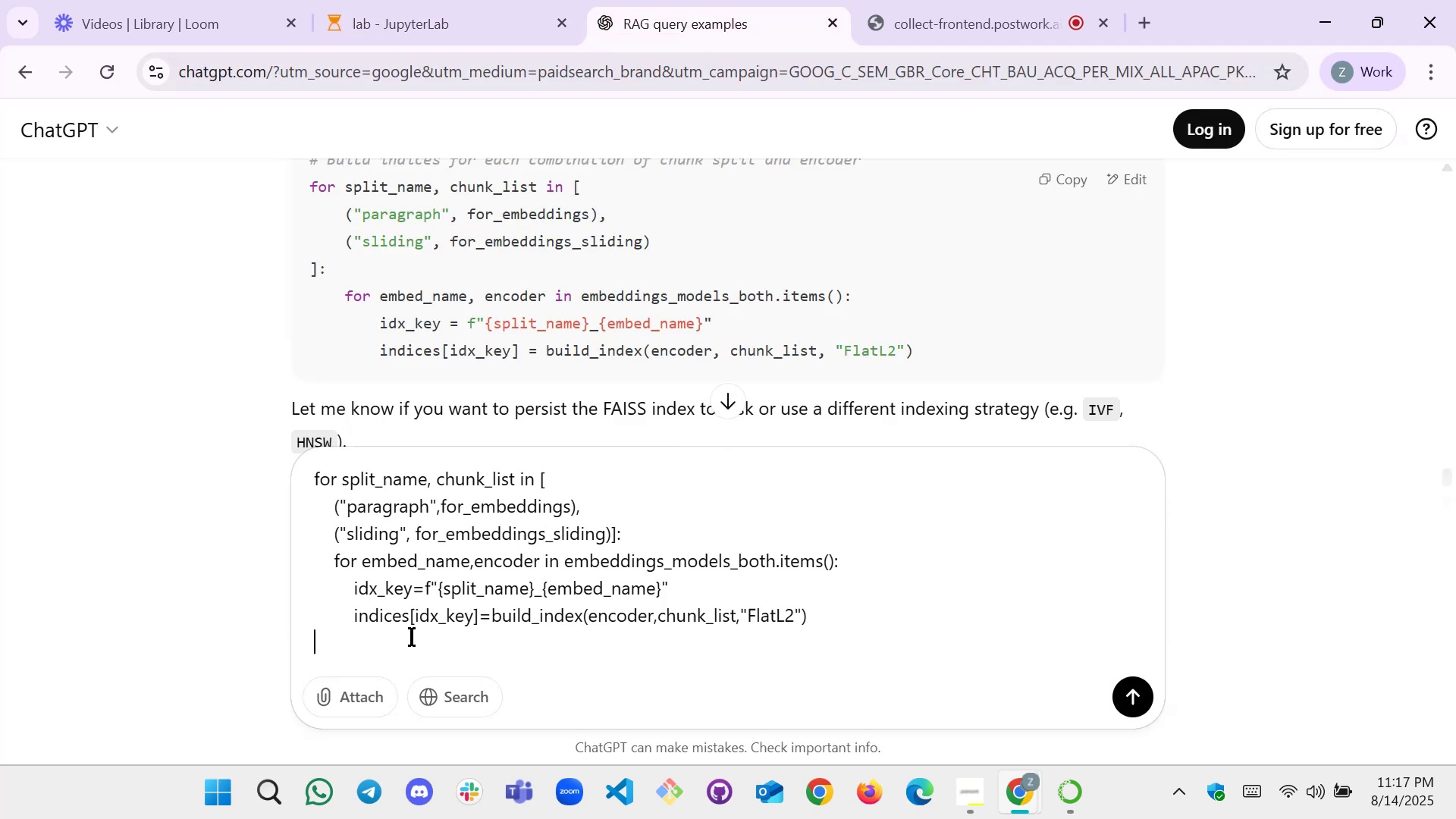 
key(Shift+Enter)
 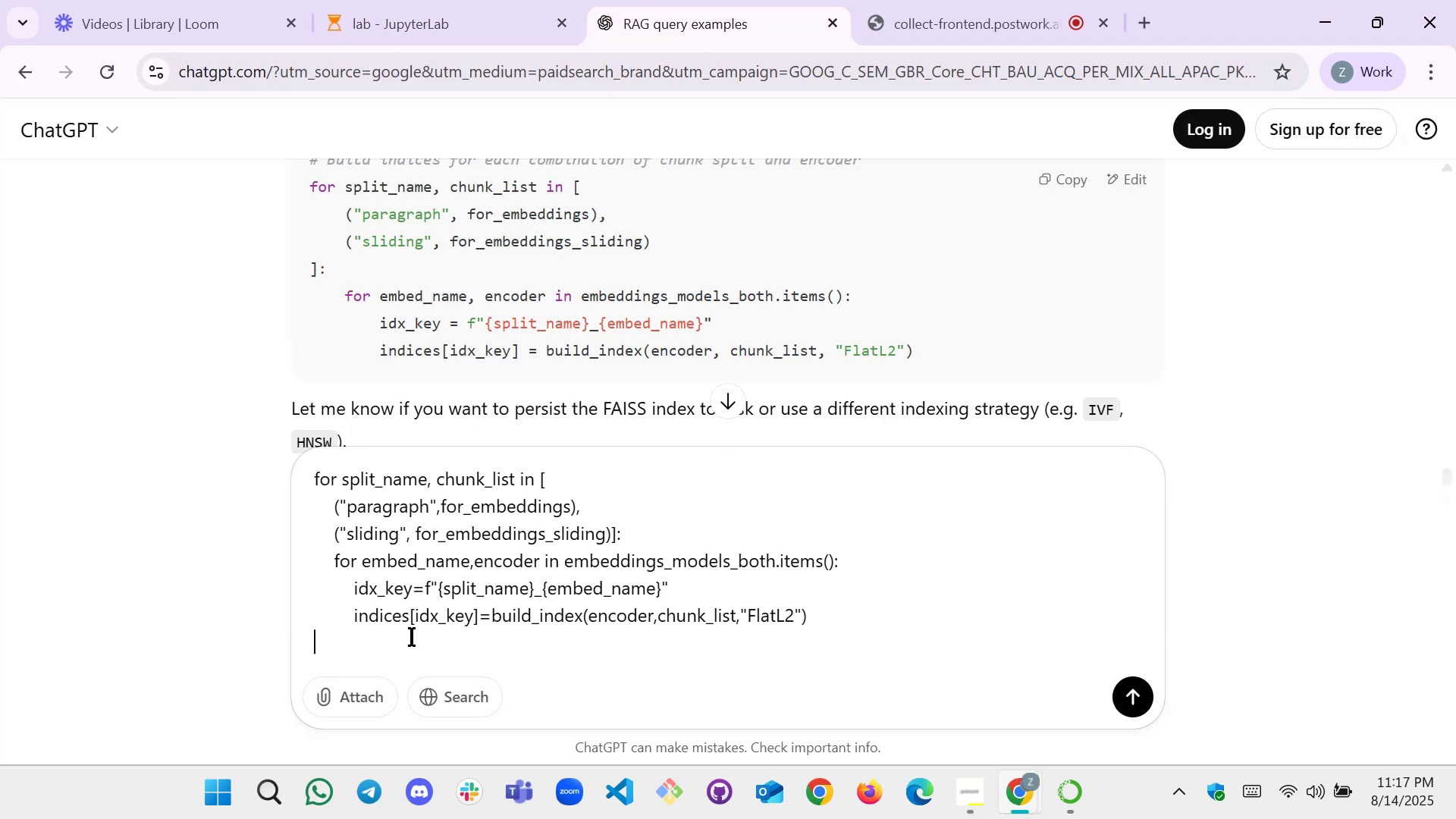 
key(Shift+Enter)
 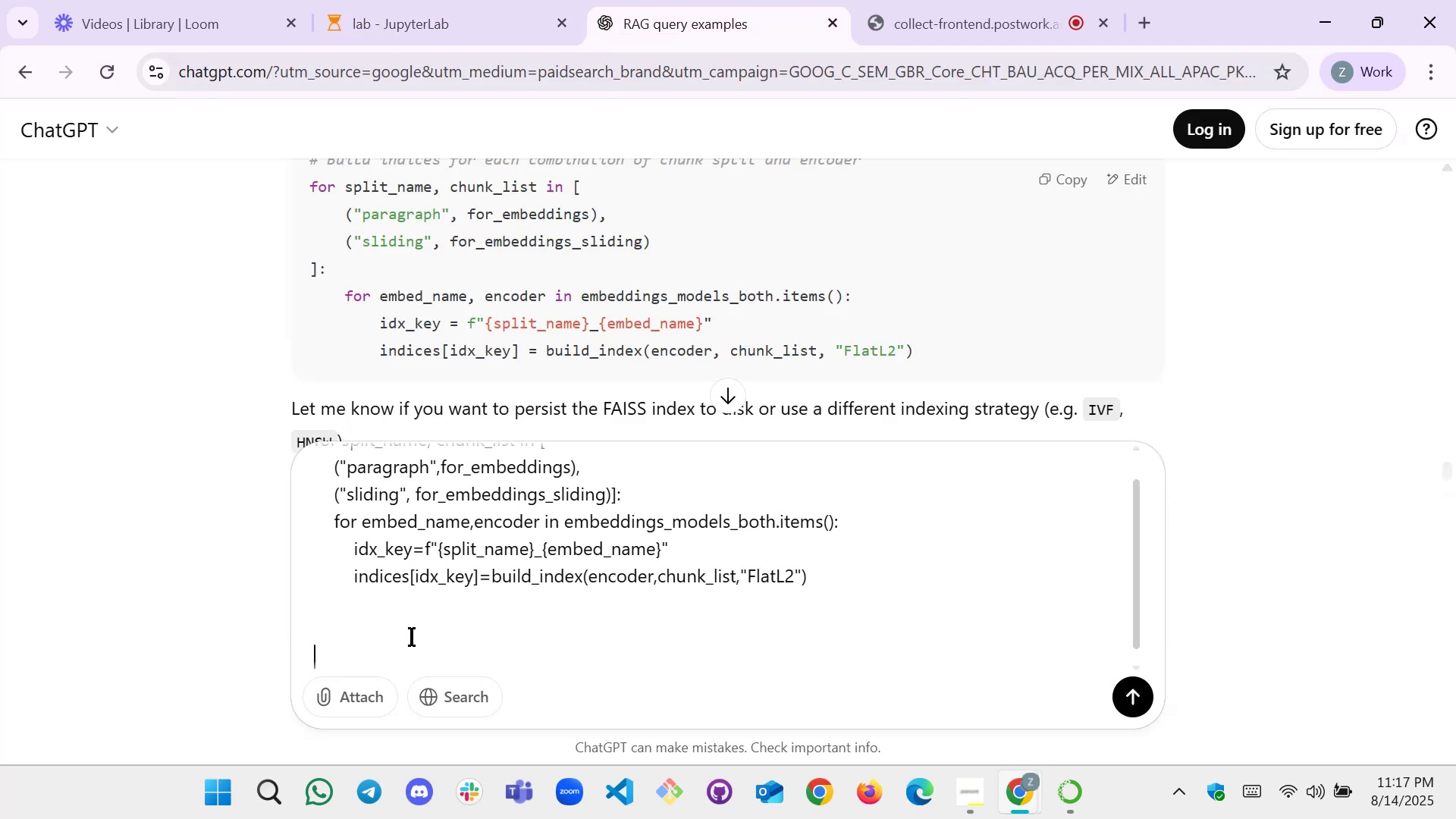 
type(why this is taking long)
 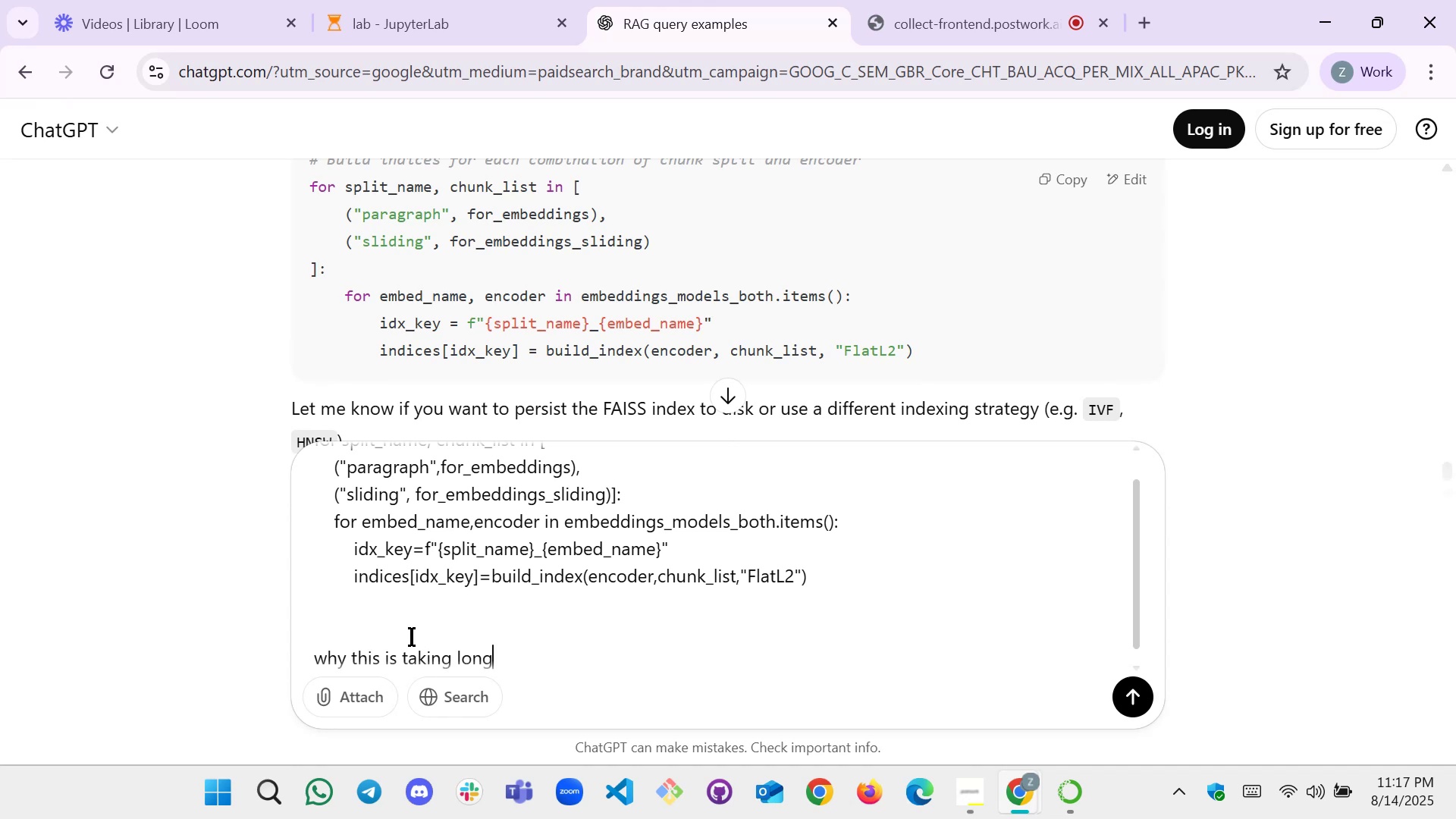 
key(Enter)
 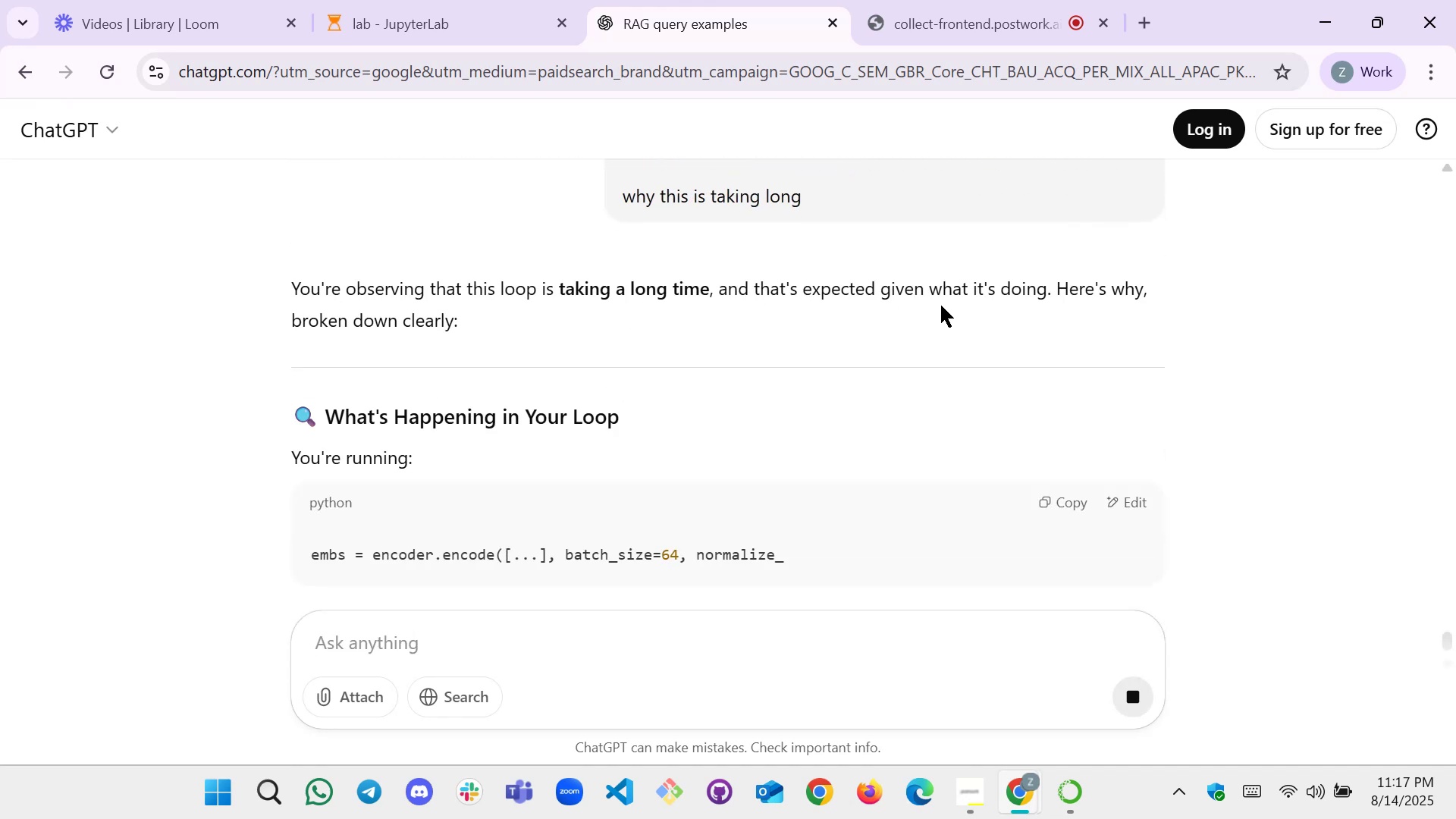 
wait(7.05)
 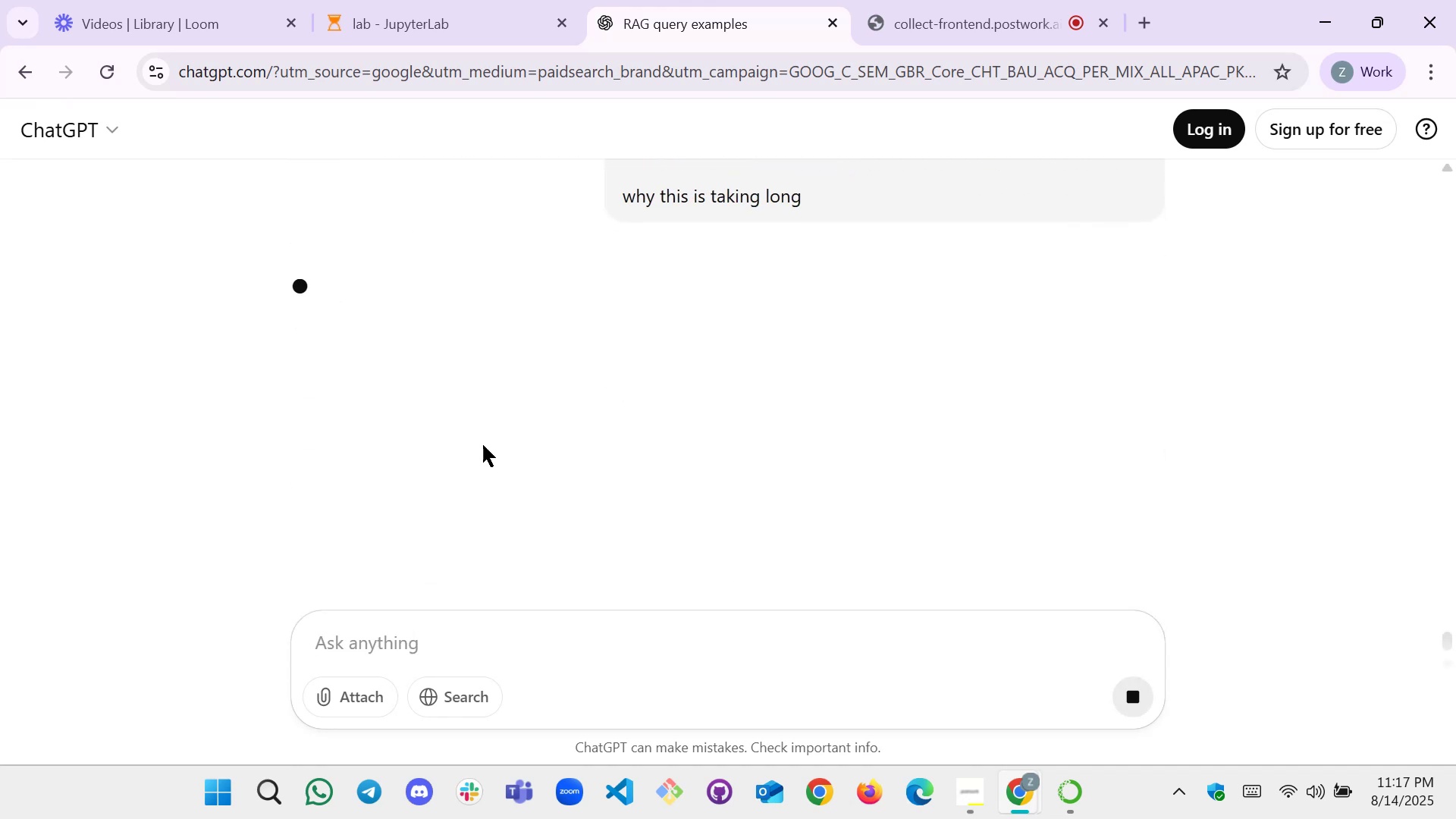 
scroll: coordinate [833, 350], scroll_direction: down, amount: 3.0
 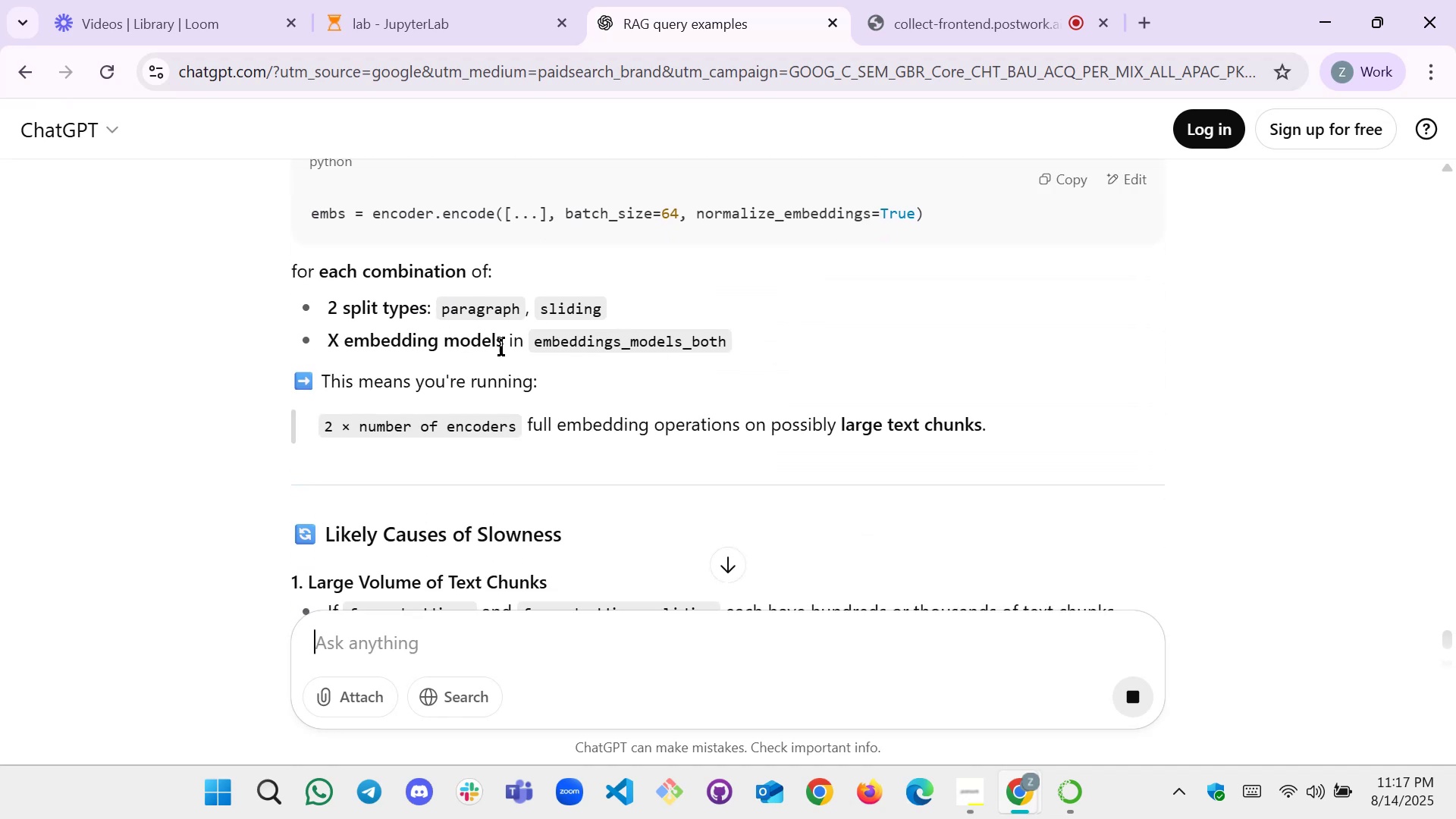 
wait(5.3)
 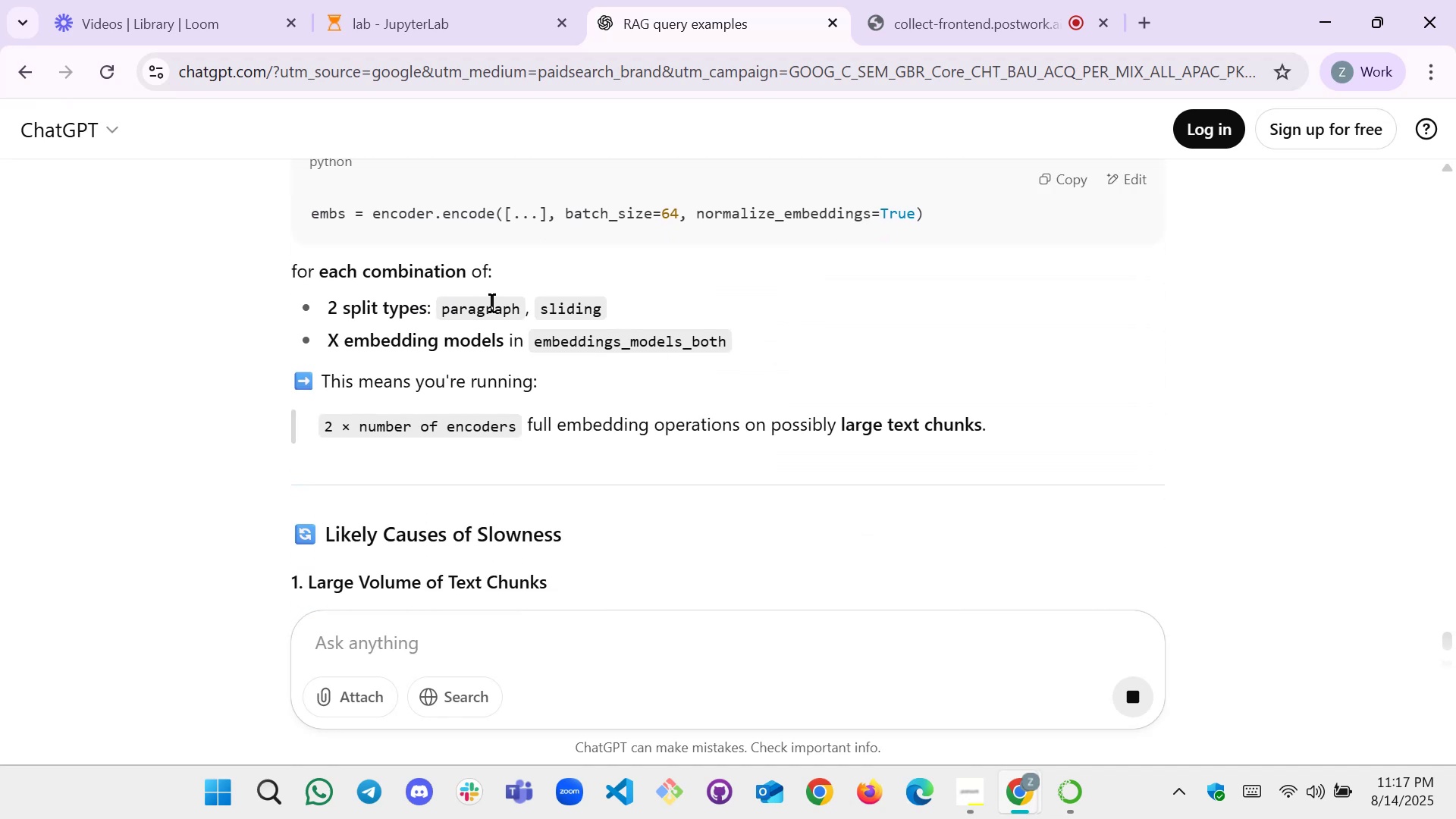 
scroll: coordinate [714, 341], scroll_direction: down, amount: 1.0
 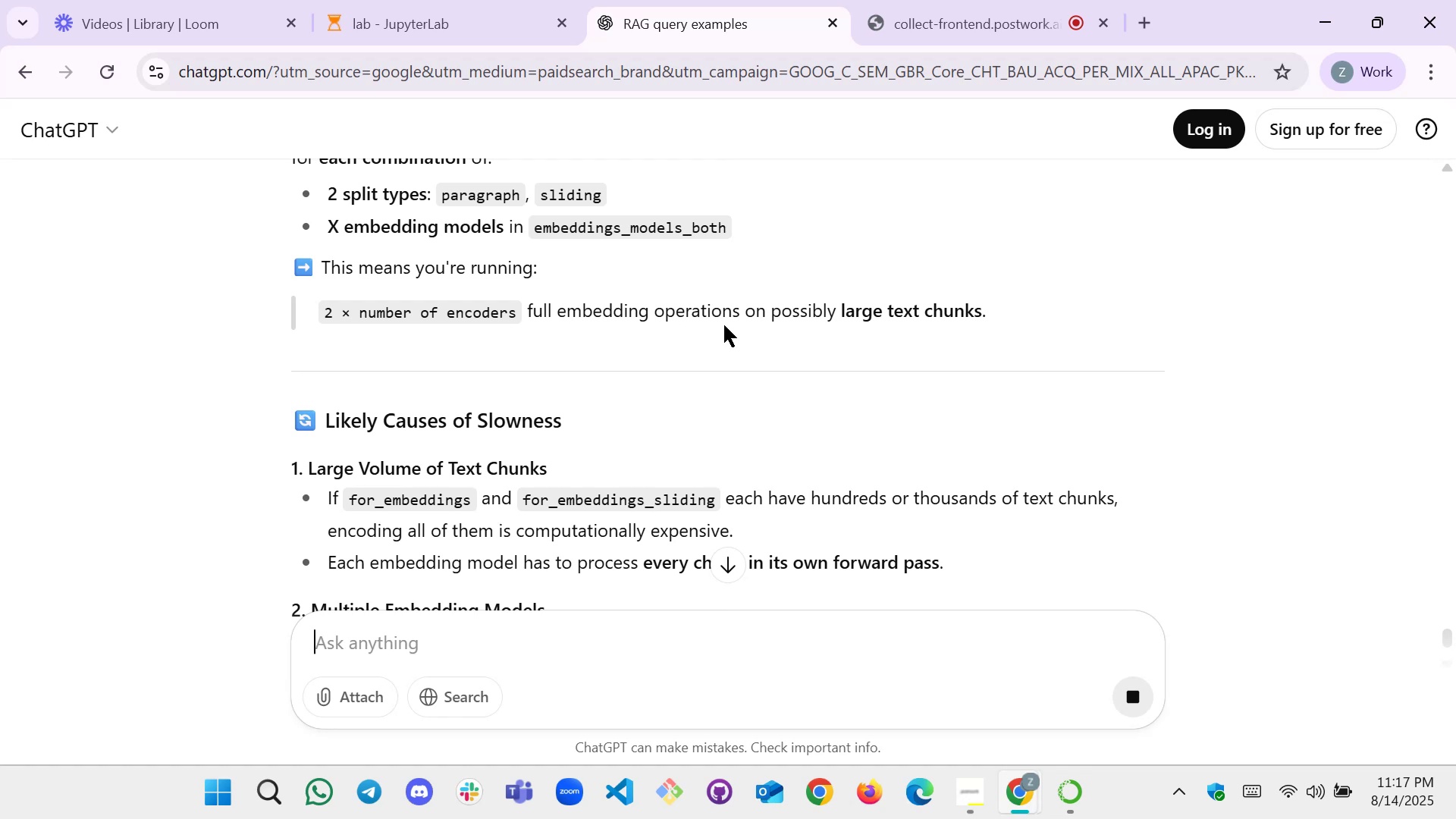 
wait(5.22)
 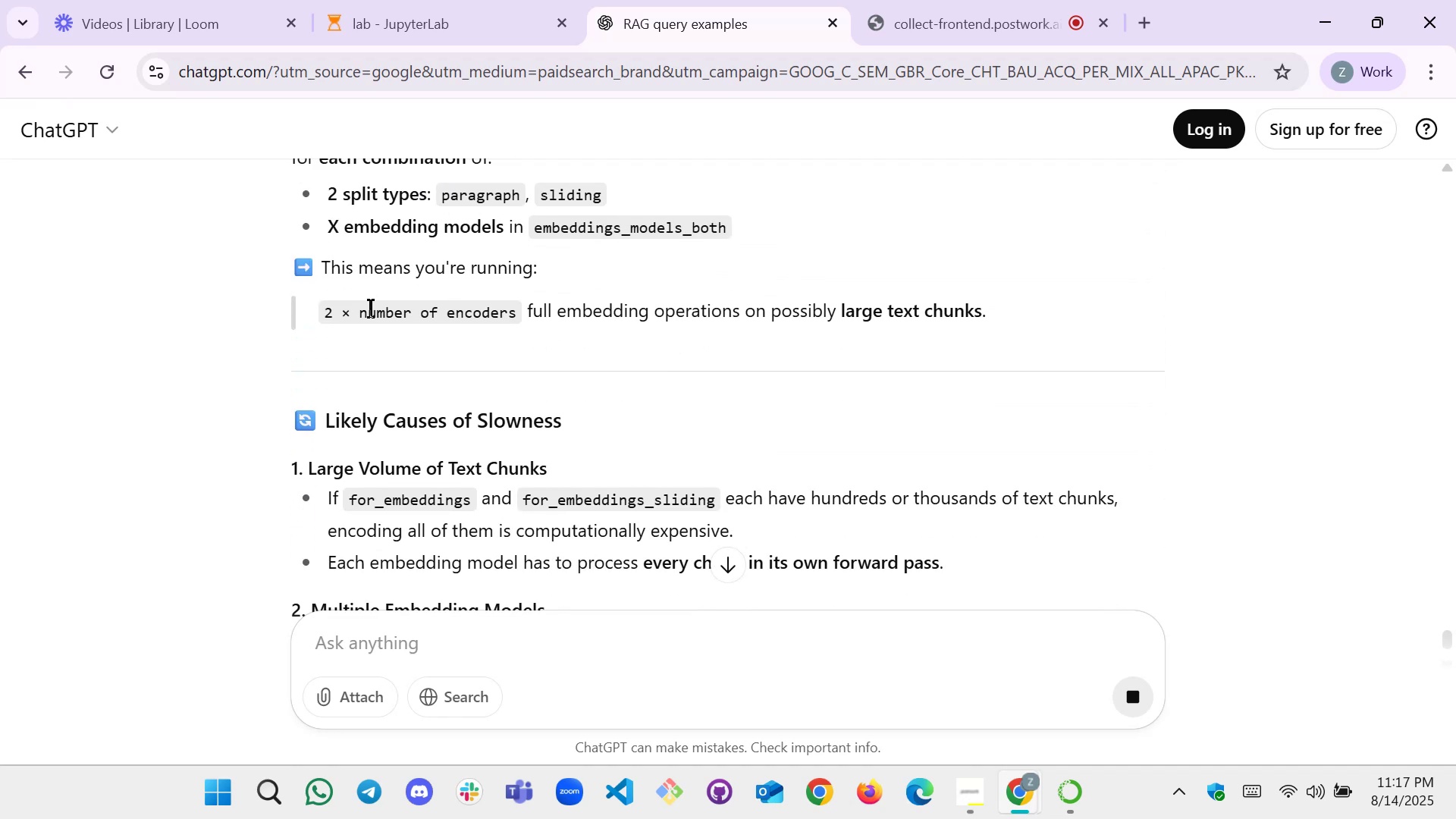 
scroll: coordinate [955, 318], scroll_direction: down, amount: 1.0
 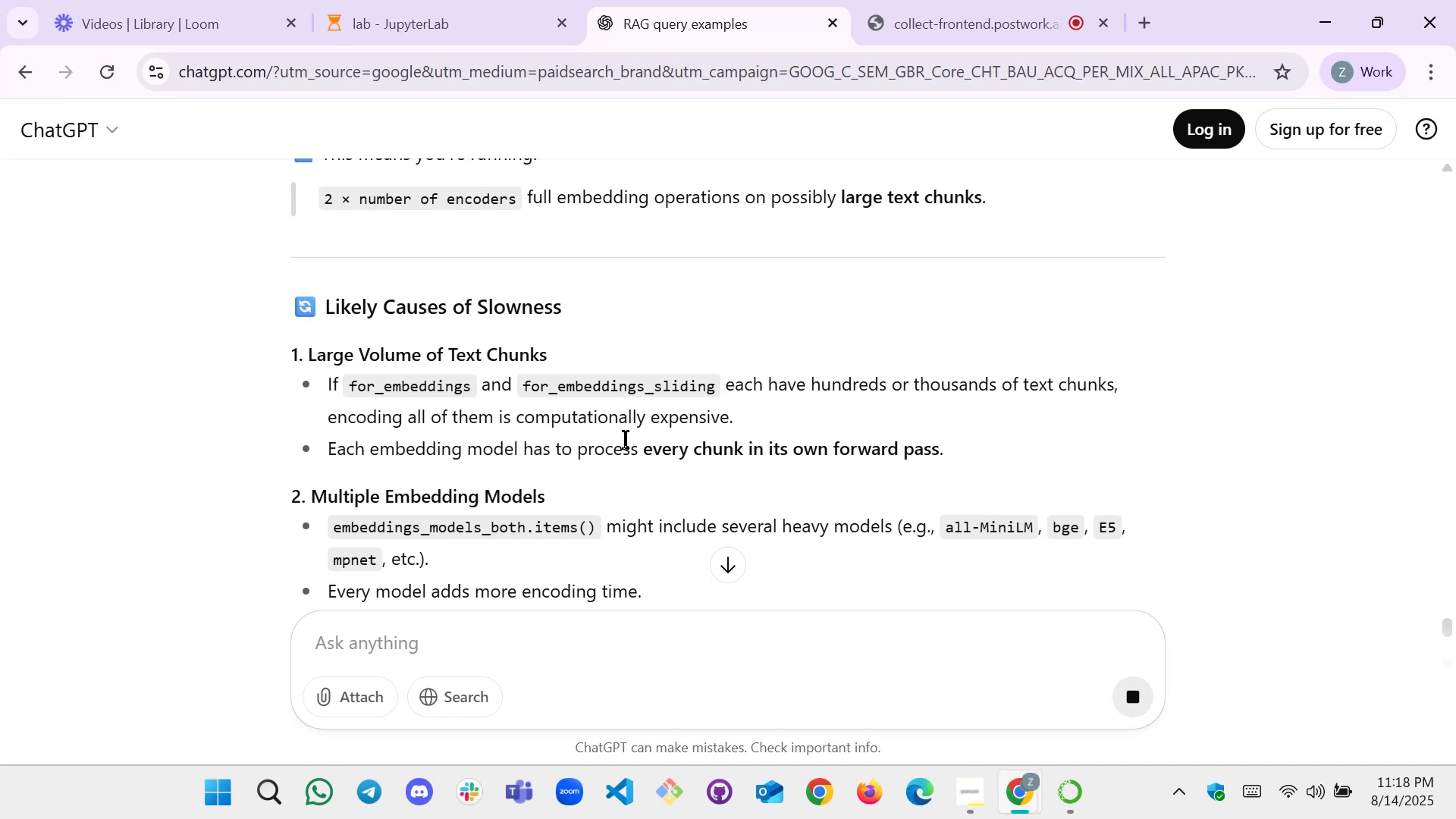 
wait(13.97)
 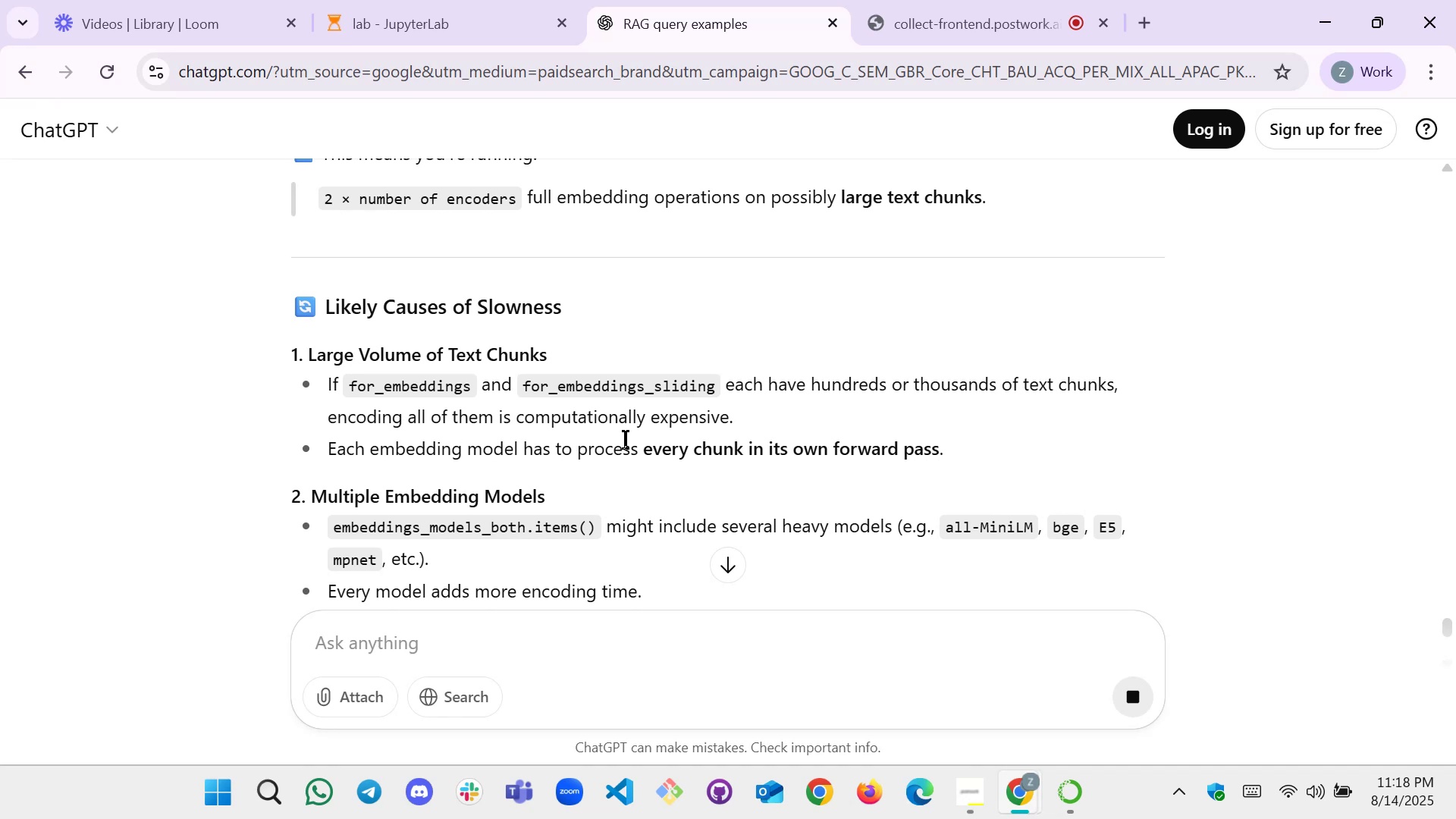 
scroll: coordinate [934, 457], scroll_direction: down, amount: 1.0
 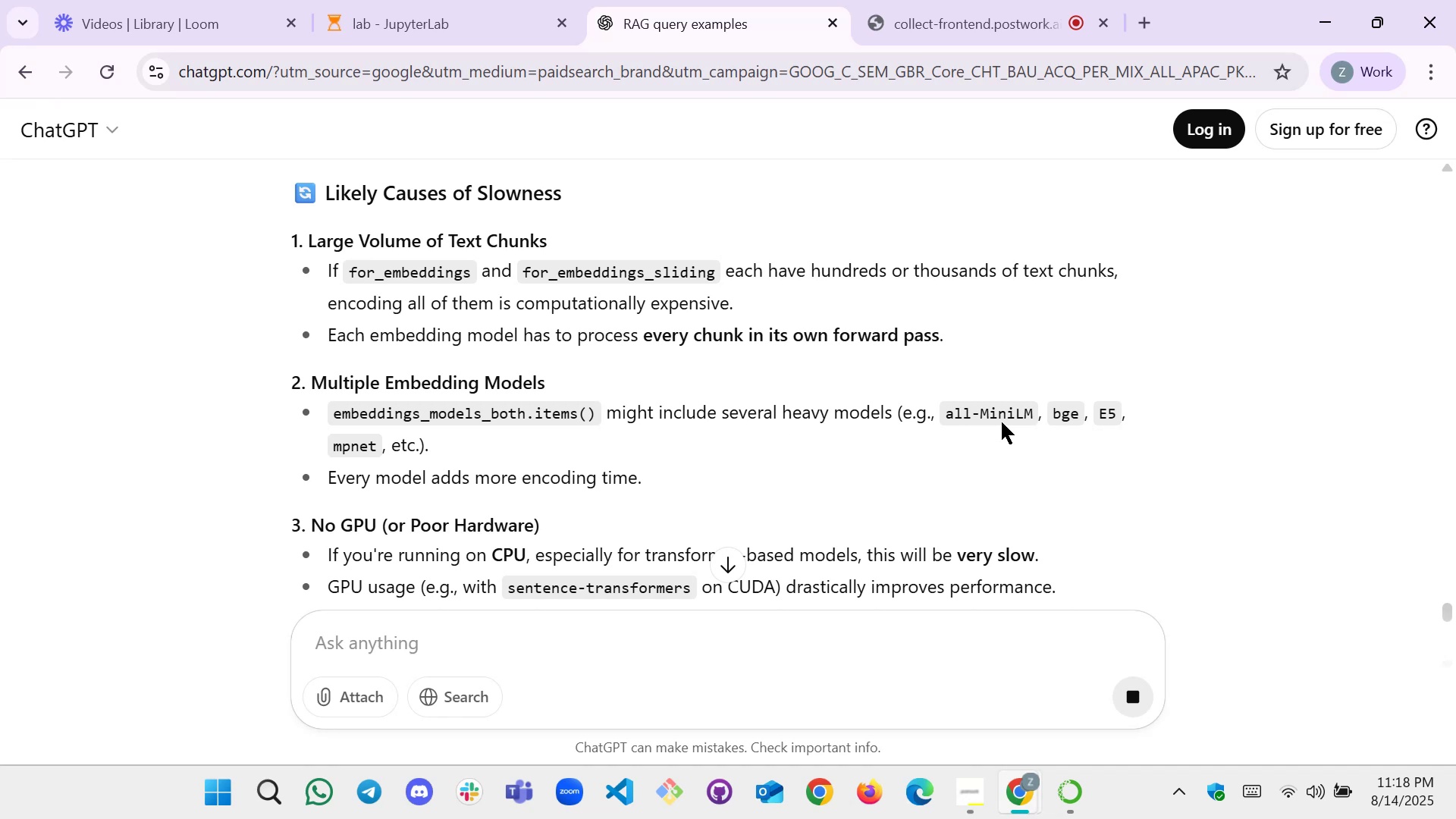 
wait(7.25)
 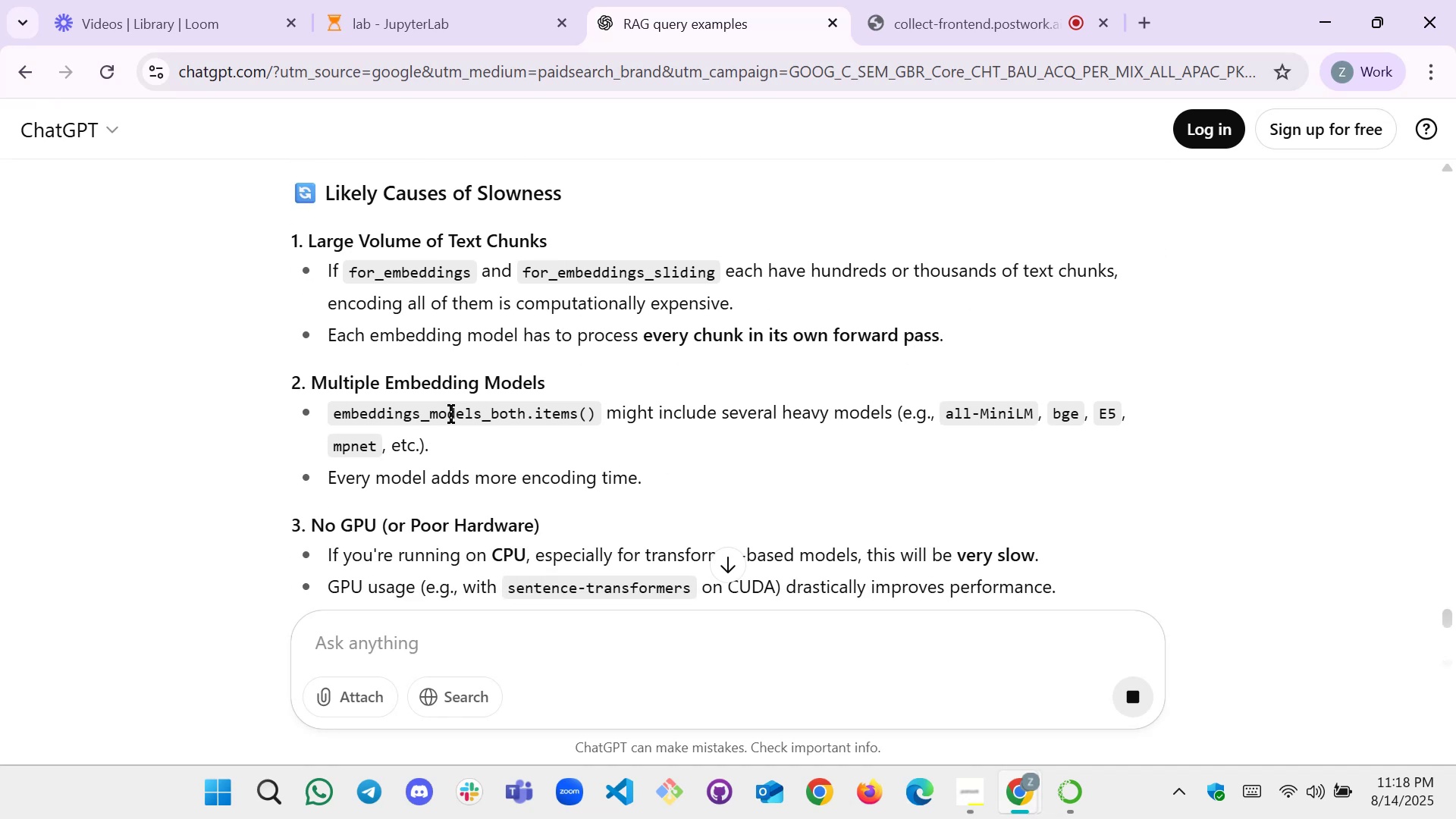 
scroll: coordinate [403, 432], scroll_direction: down, amount: 2.0
 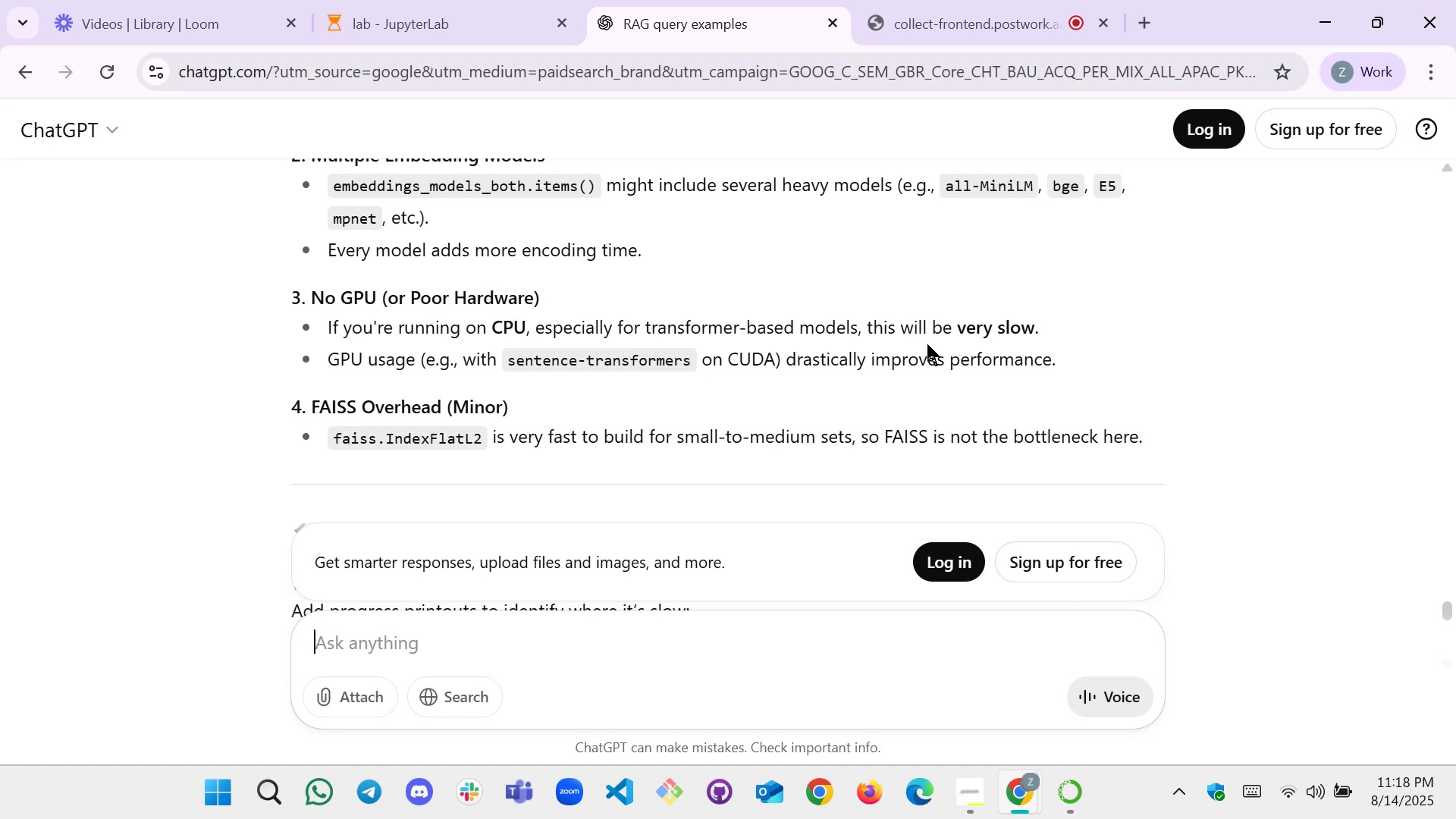 
wait(9.45)
 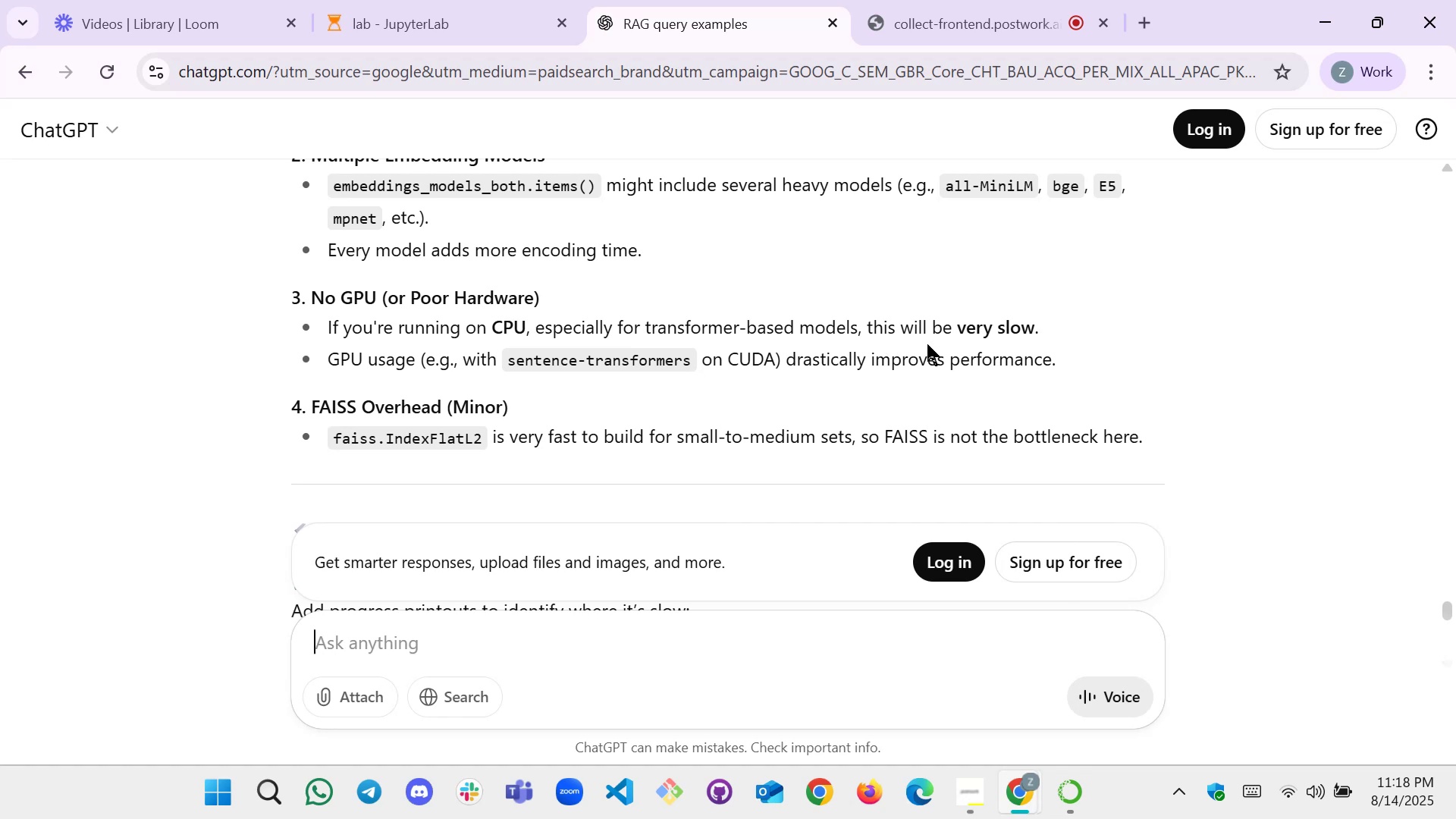 
scroll: coordinate [618, 374], scroll_direction: down, amount: 1.0
 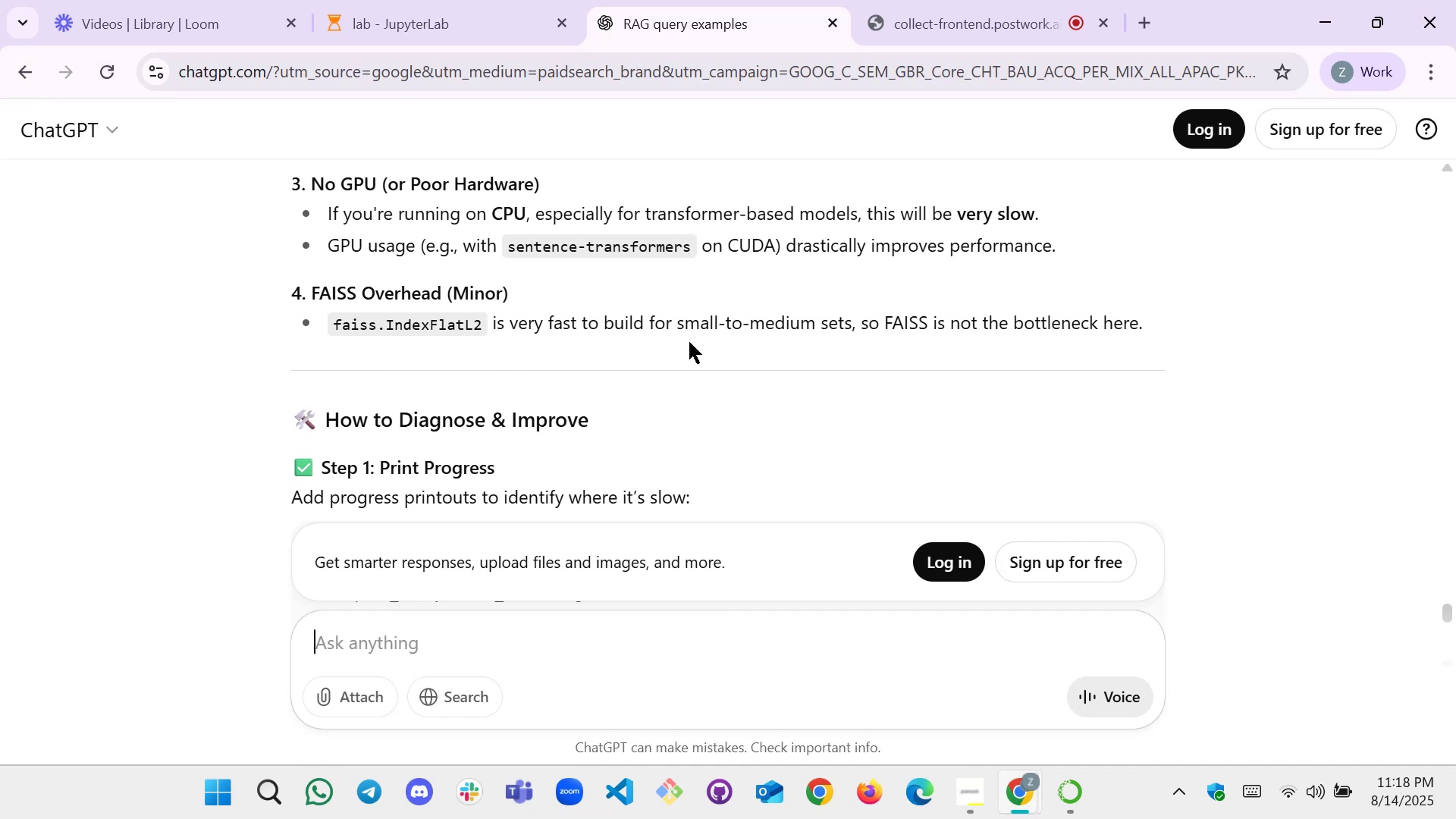 
wait(9.52)
 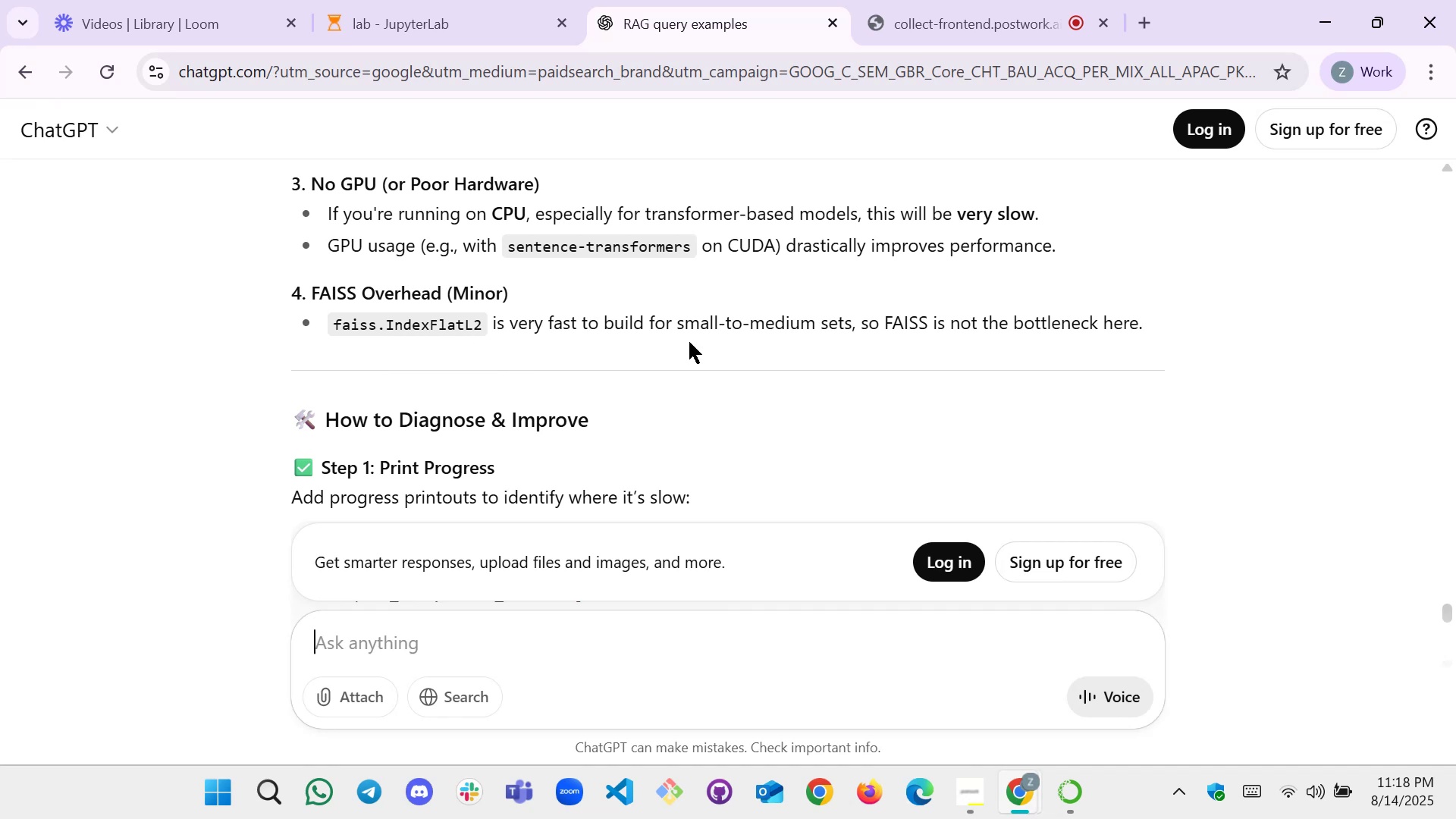 
scroll: coordinate [619, 284], scroll_direction: down, amount: 4.0
 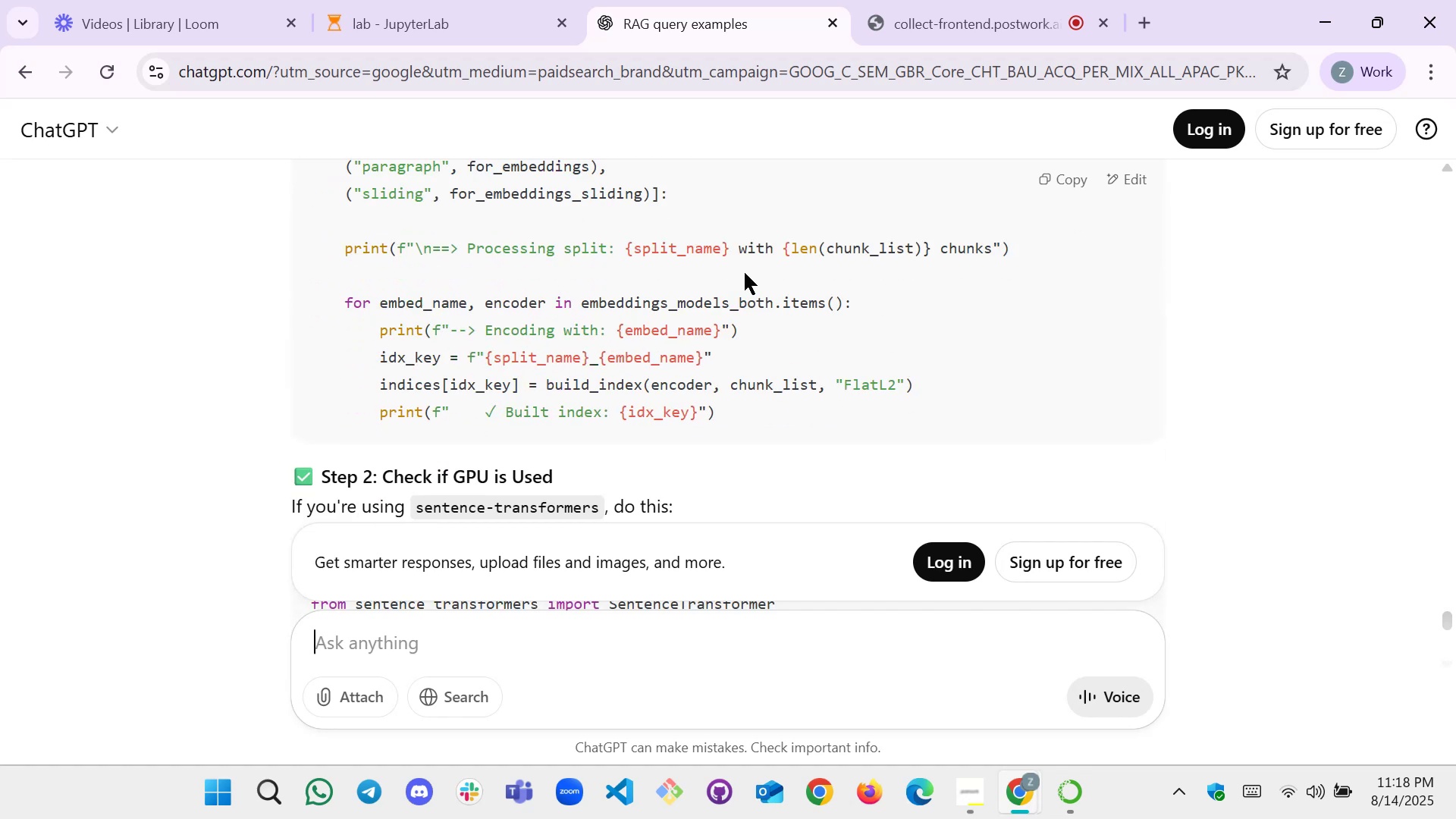 
wait(5.25)
 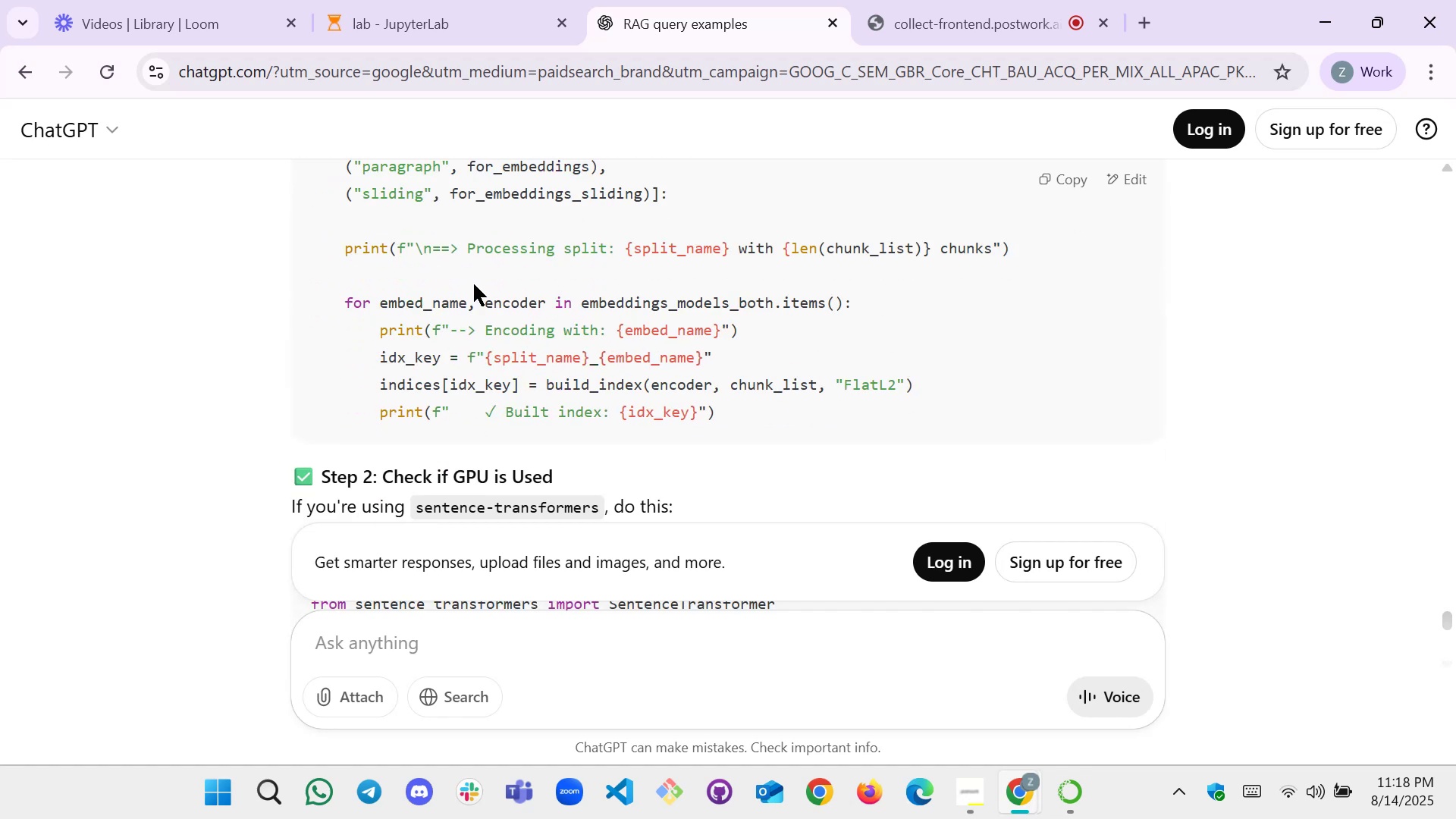 
scroll: coordinate [745, 273], scroll_direction: up, amount: 1.0
 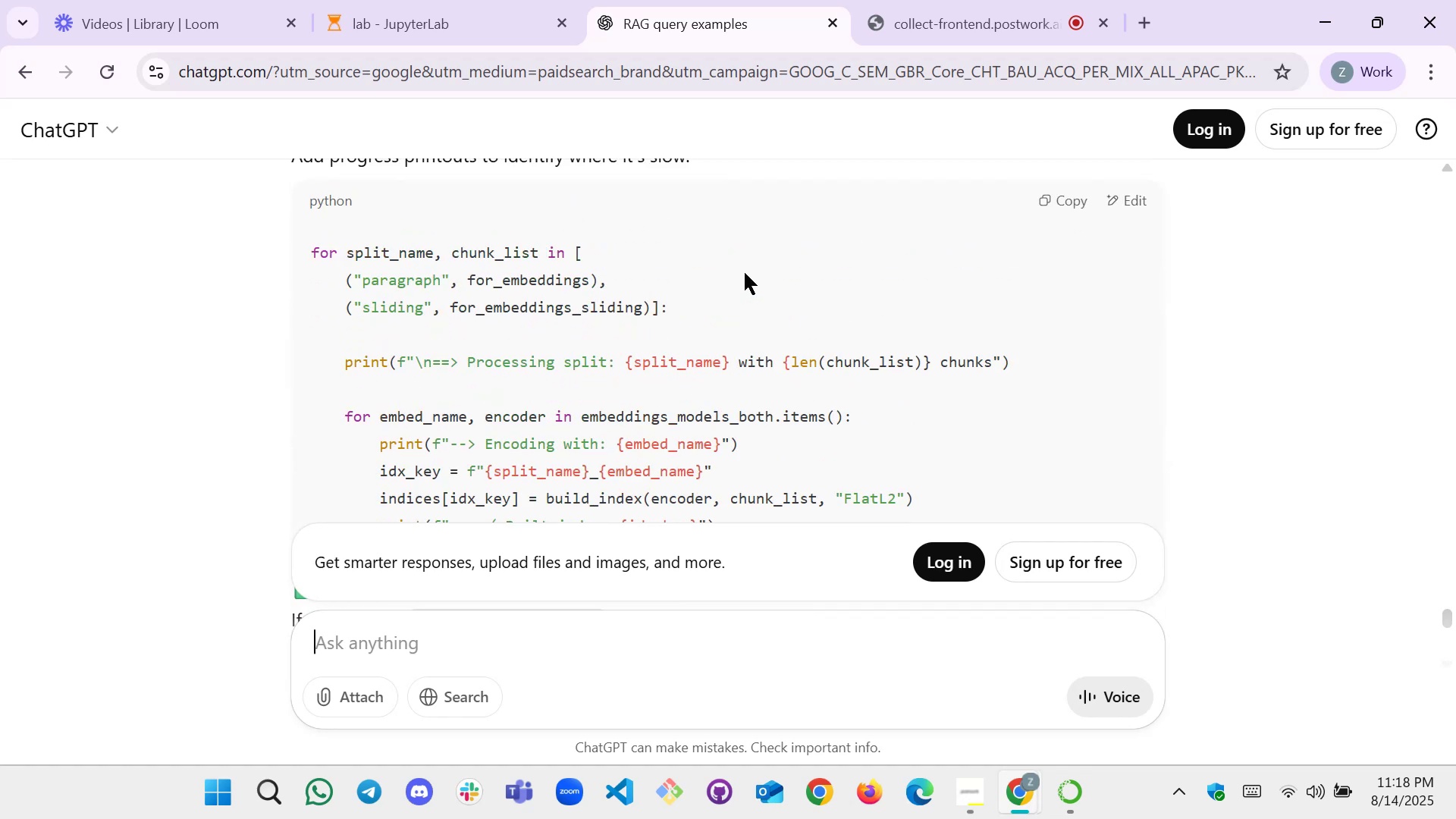 
scroll: coordinate [745, 273], scroll_direction: down, amount: 1.0
 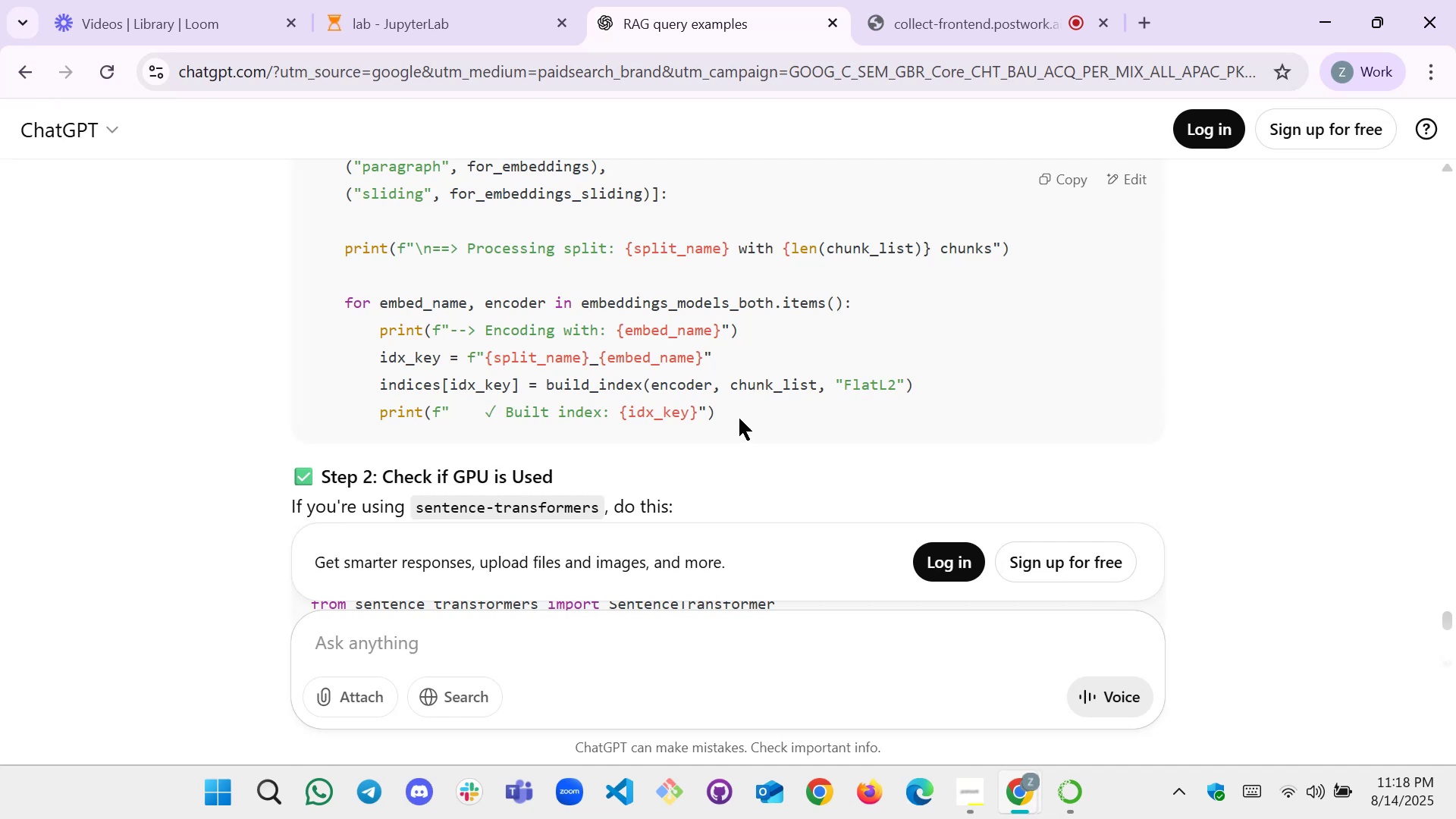 
left_click_drag(start_coordinate=[733, 413], to_coordinate=[300, 369])
 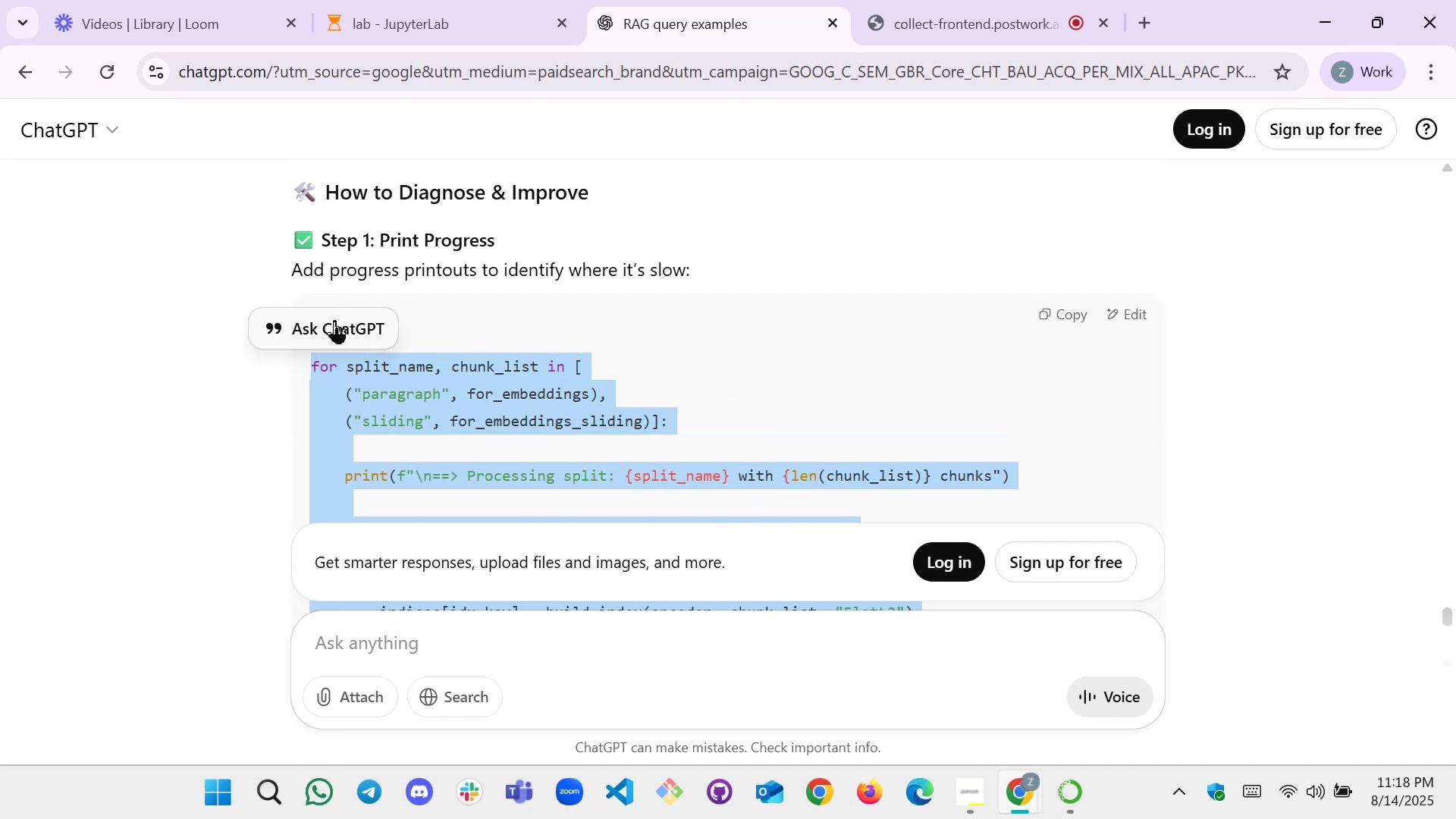 
scroll: coordinate [361, 325], scroll_direction: up, amount: 2.0
 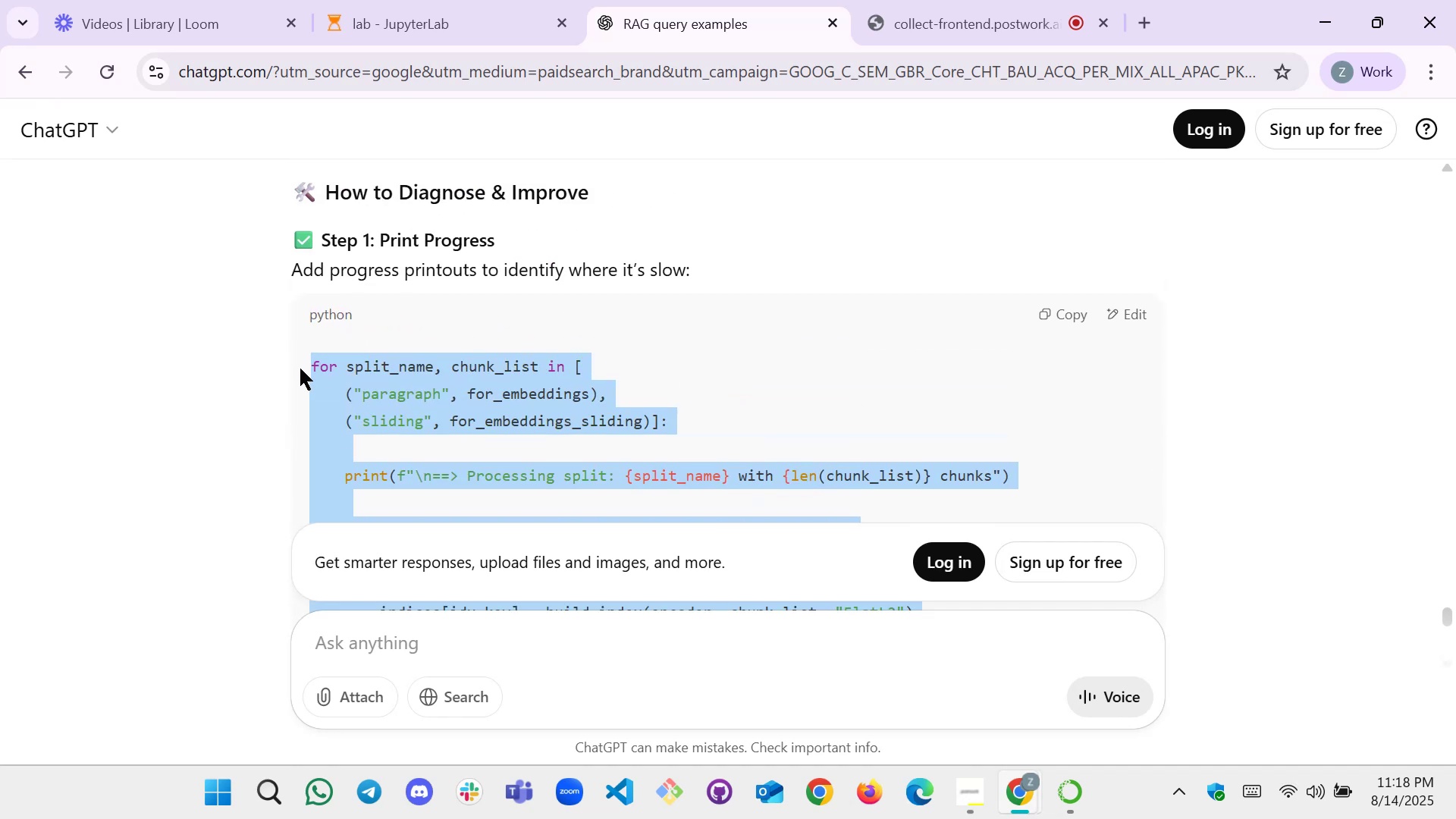 
key(Control+C)
 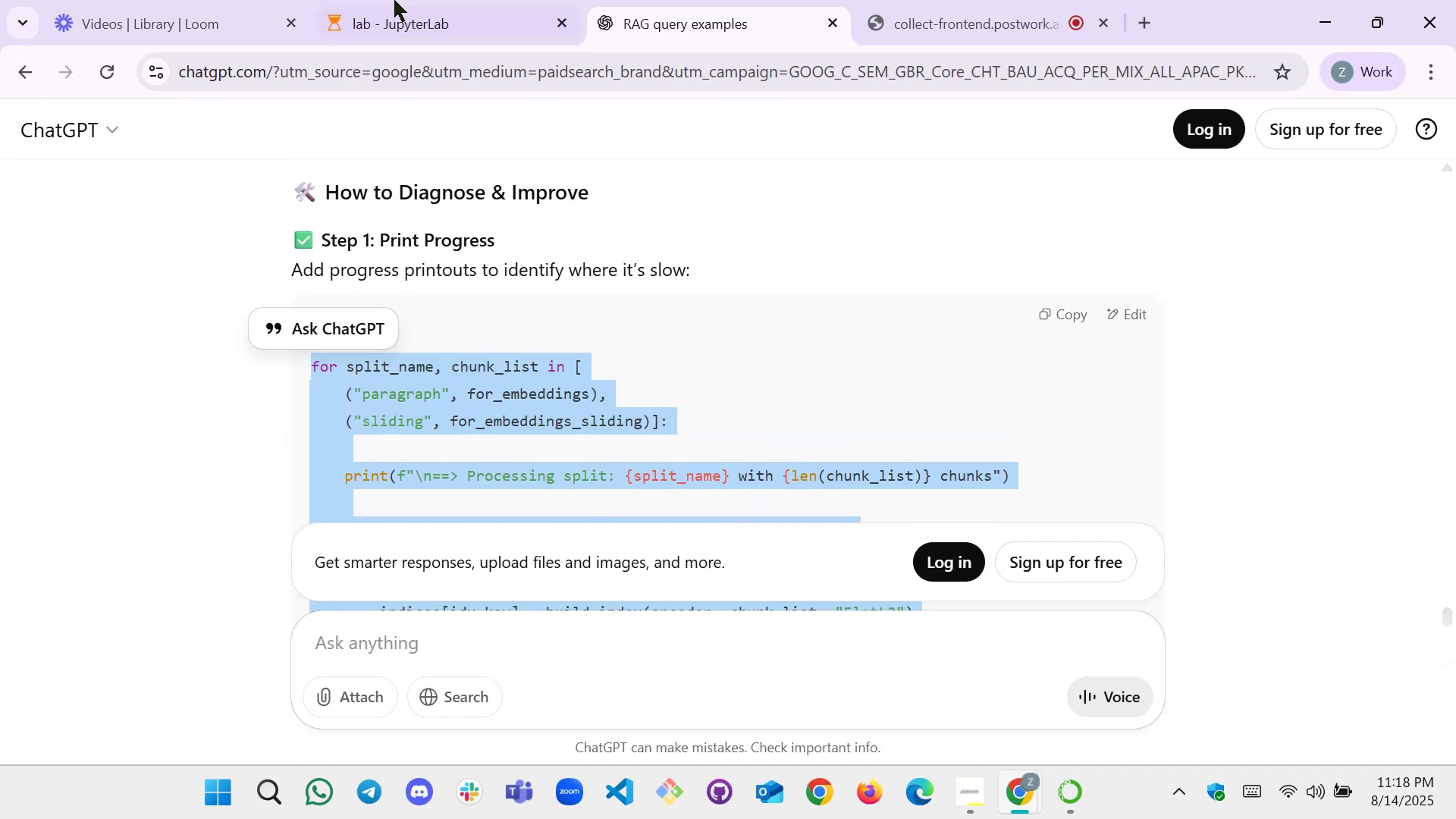 
left_click([398, 0])
 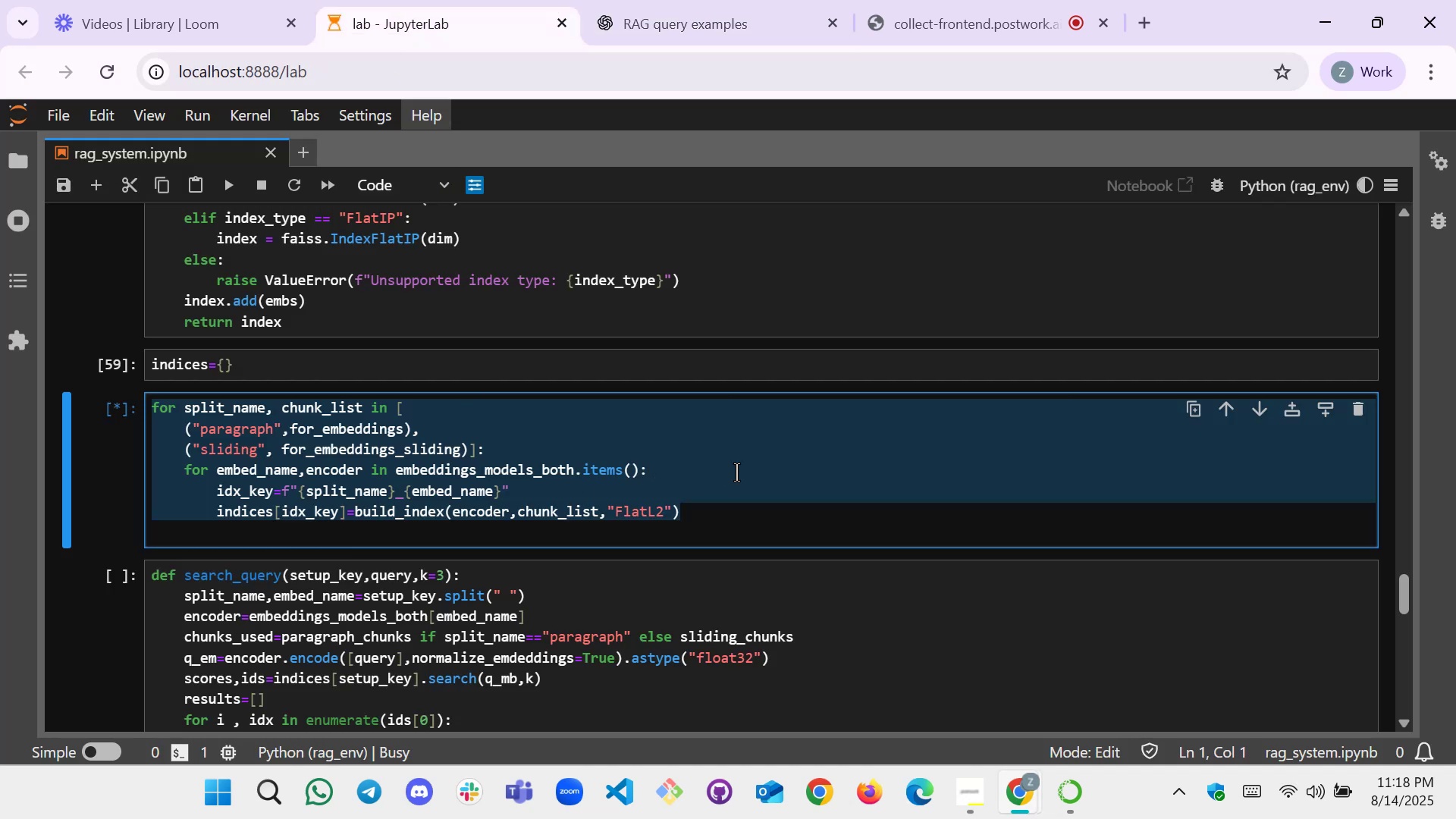 
left_click([743, 497])
 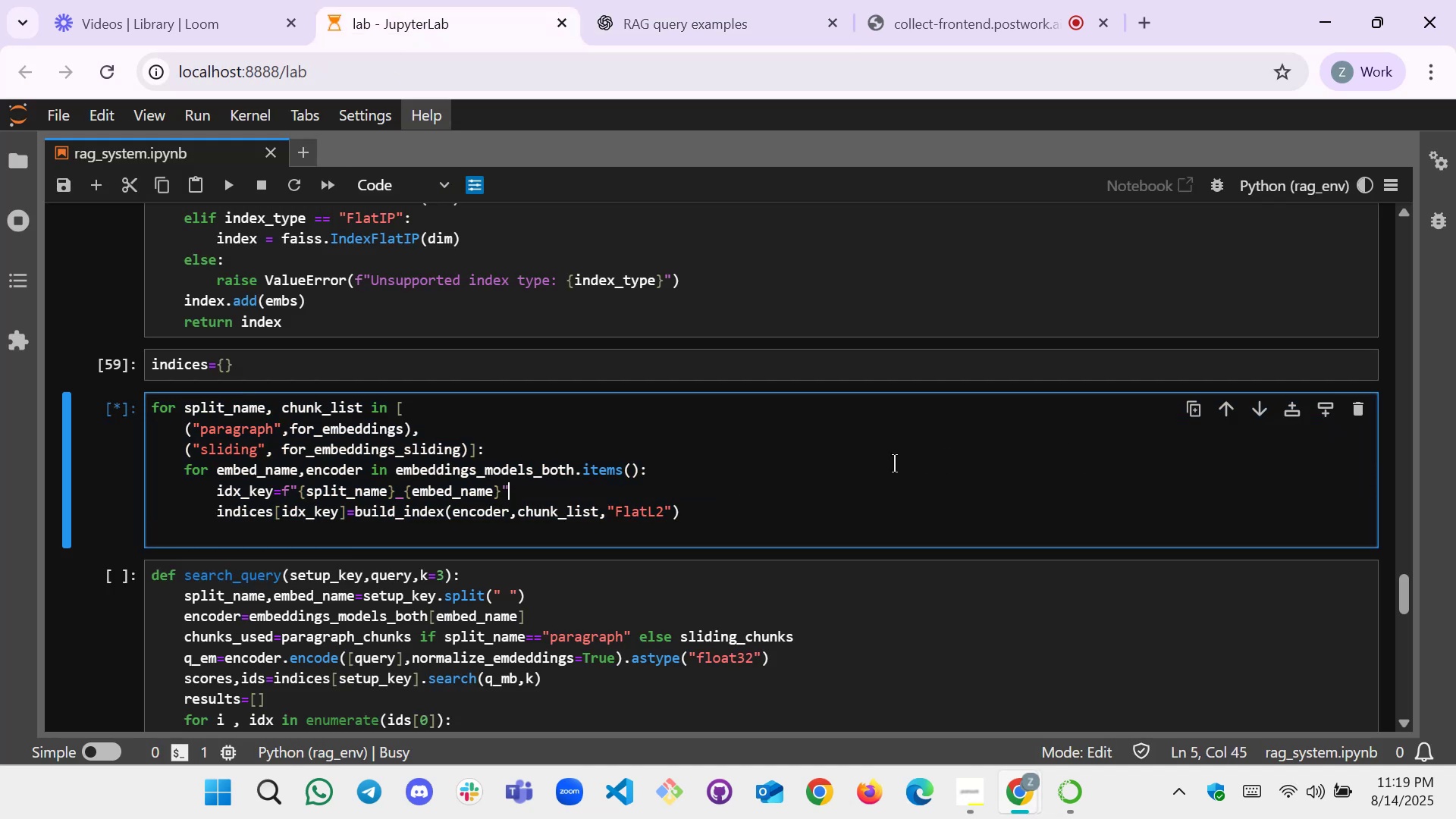 
left_click([704, 461])
 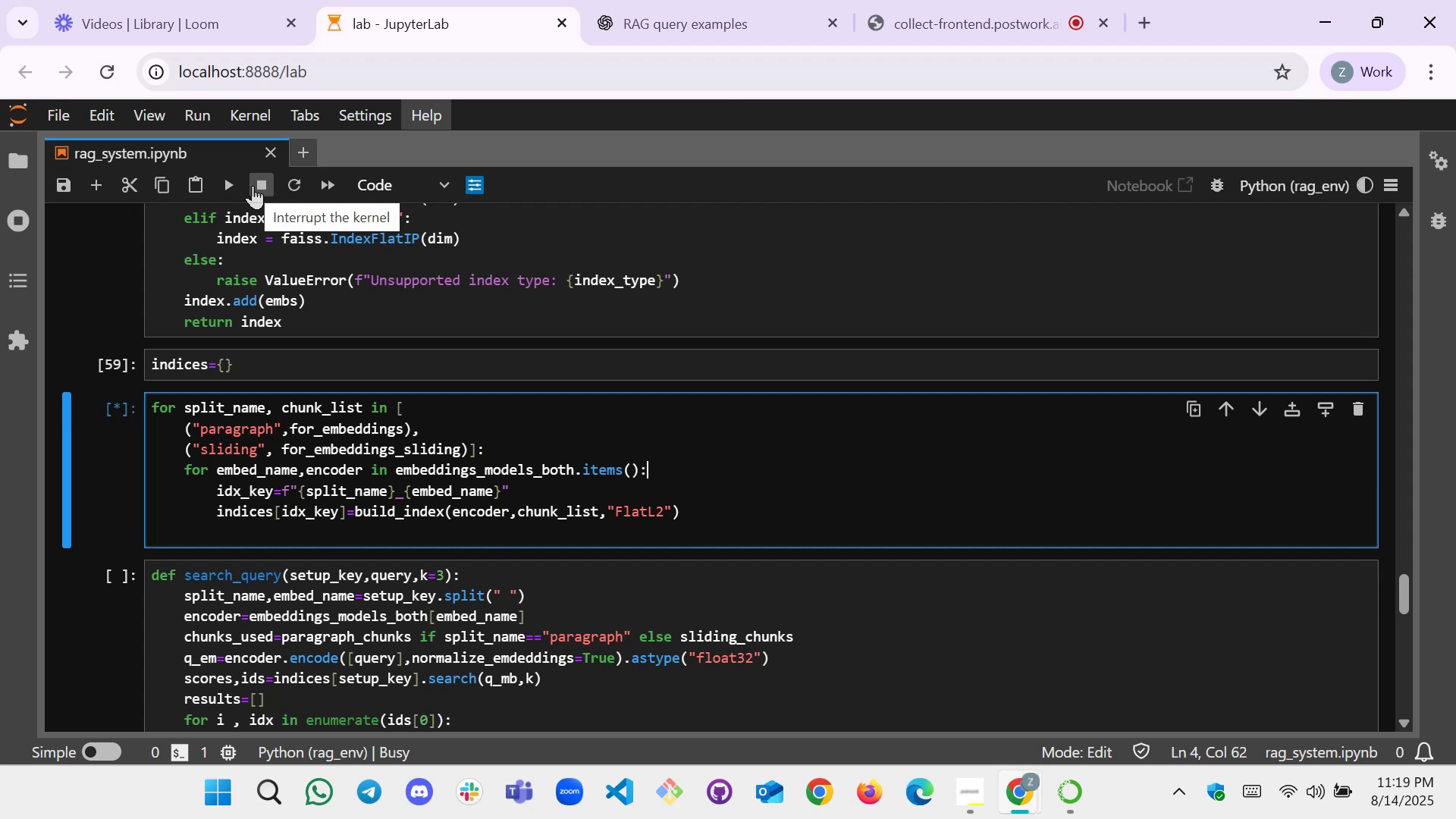 
left_click([253, 186])
 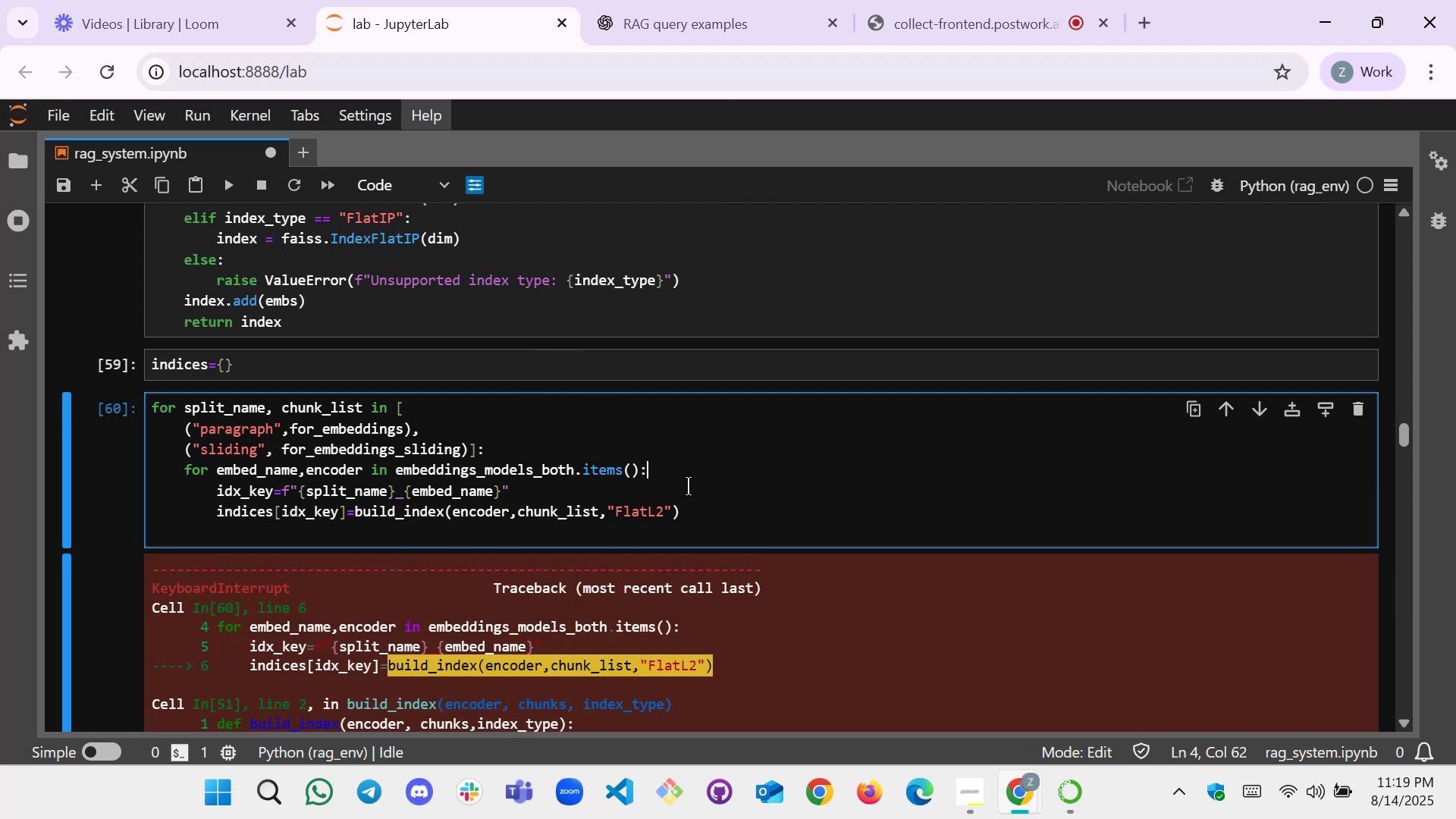 
left_click_drag(start_coordinate=[700, 505], to_coordinate=[144, 401])
 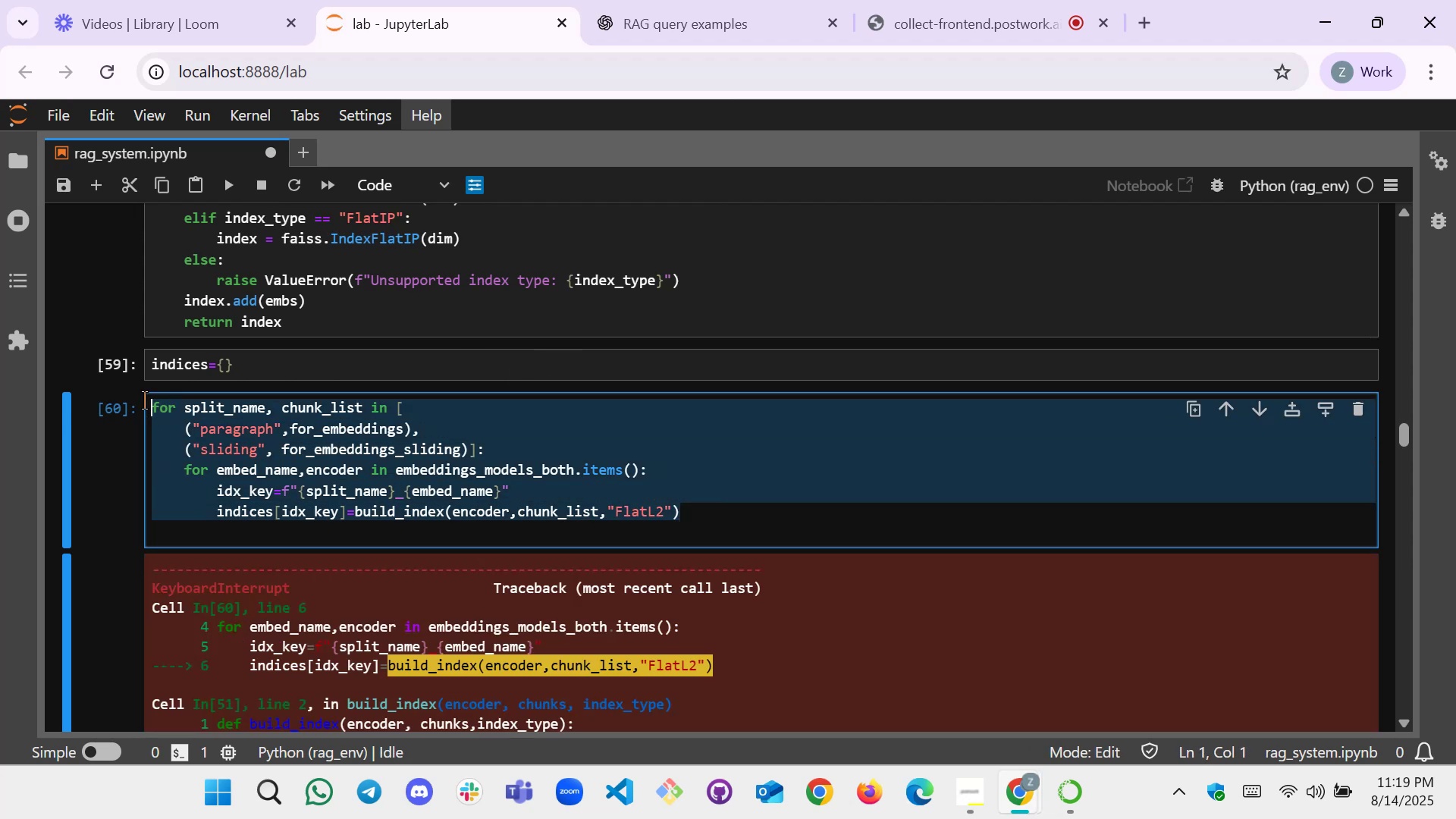 
key(Control+V)
 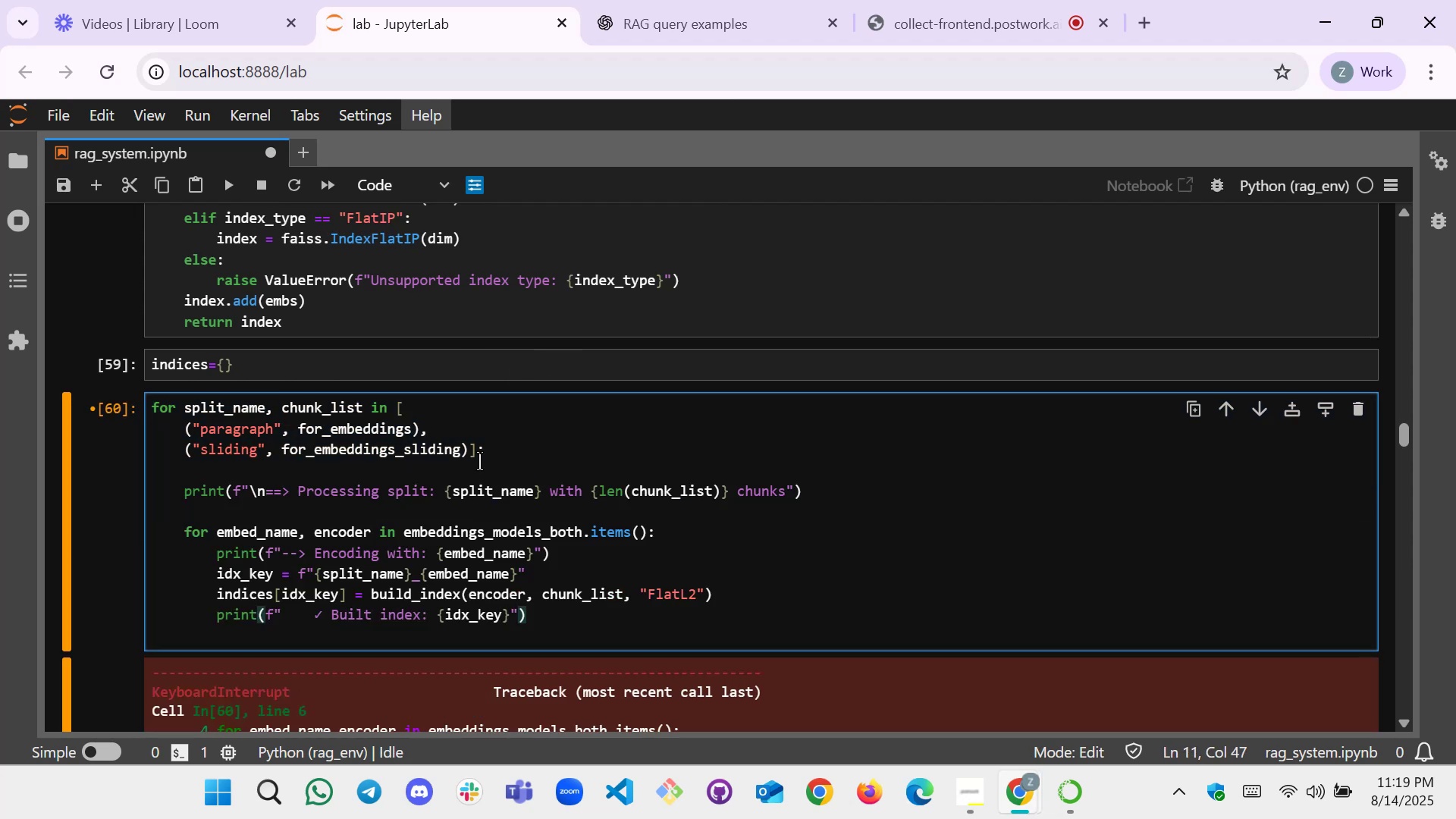 
left_click([523, 447])
 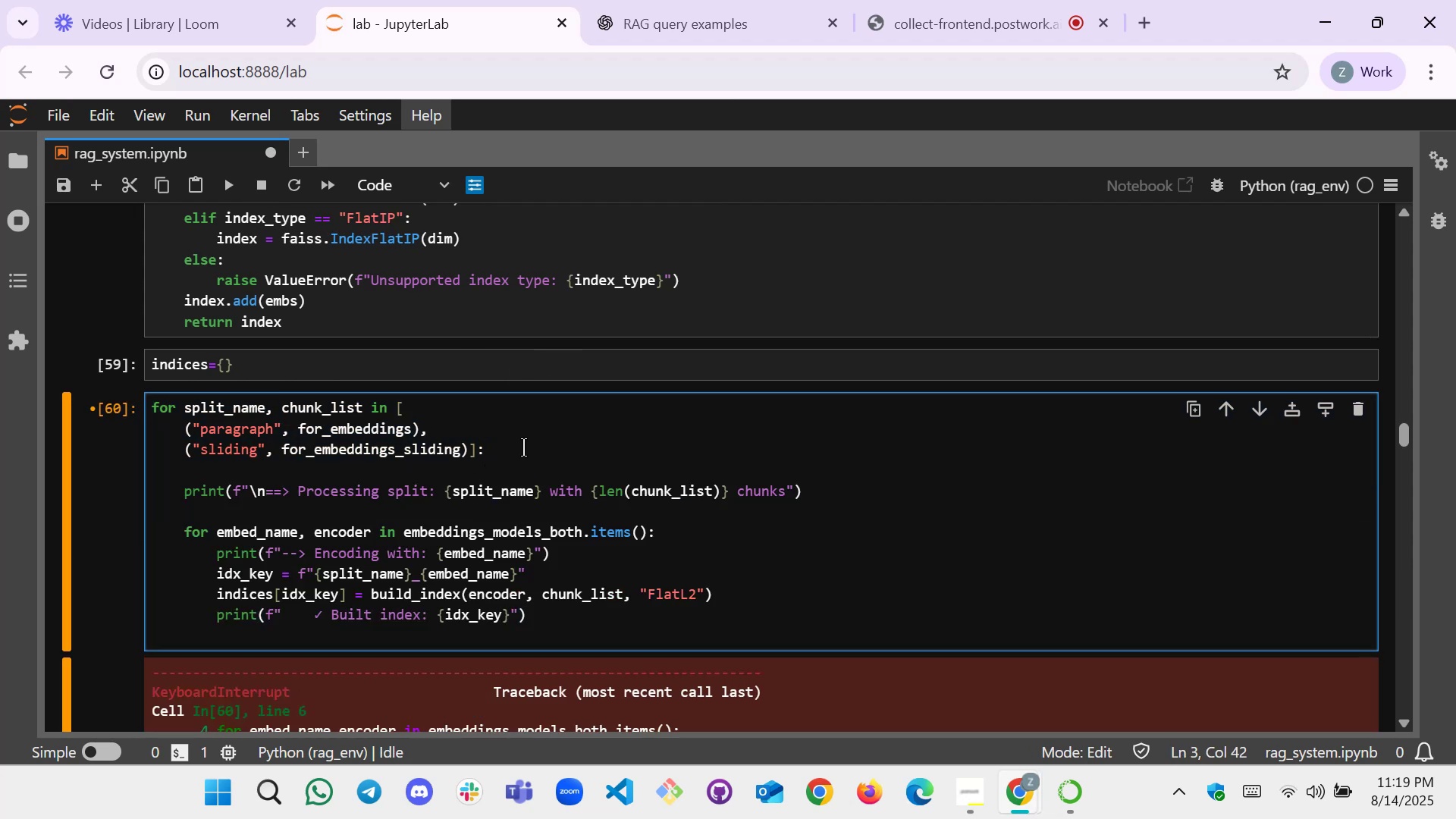 
key(Shift+Enter)
 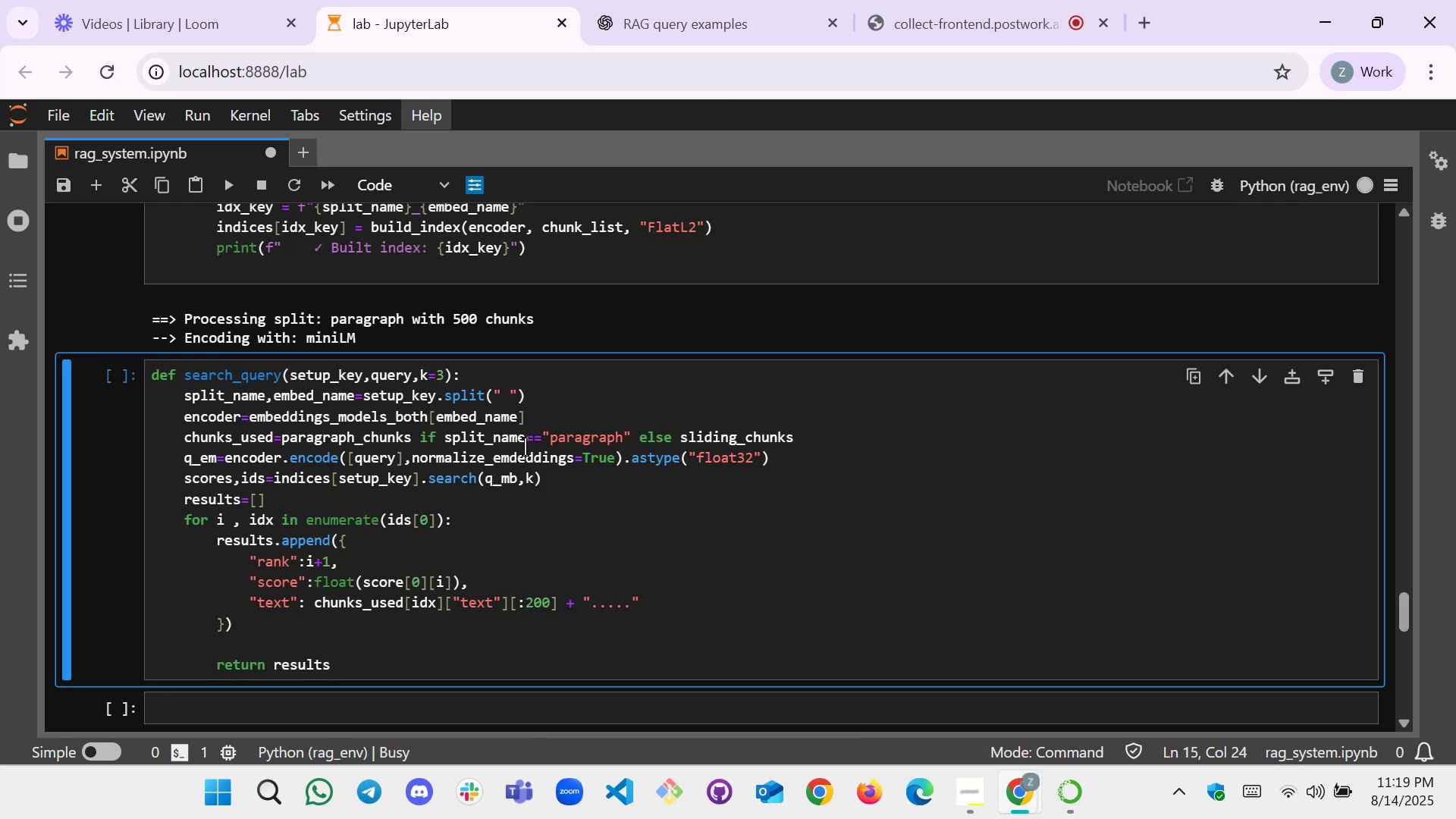 
scroll: coordinate [375, 419], scroll_direction: up, amount: 3.0
 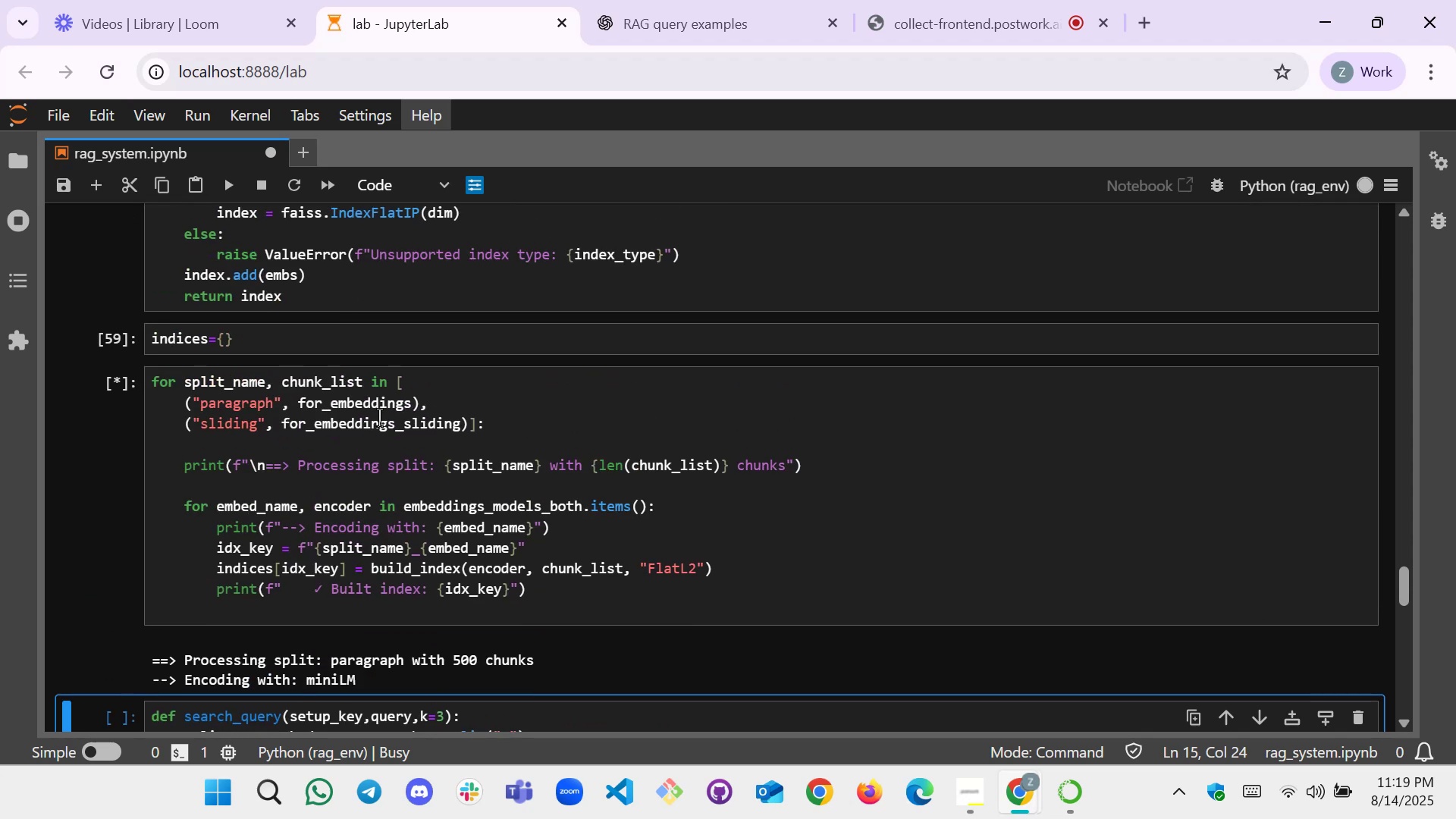 
scroll: coordinate [379, 418], scroll_direction: down, amount: 1.0
 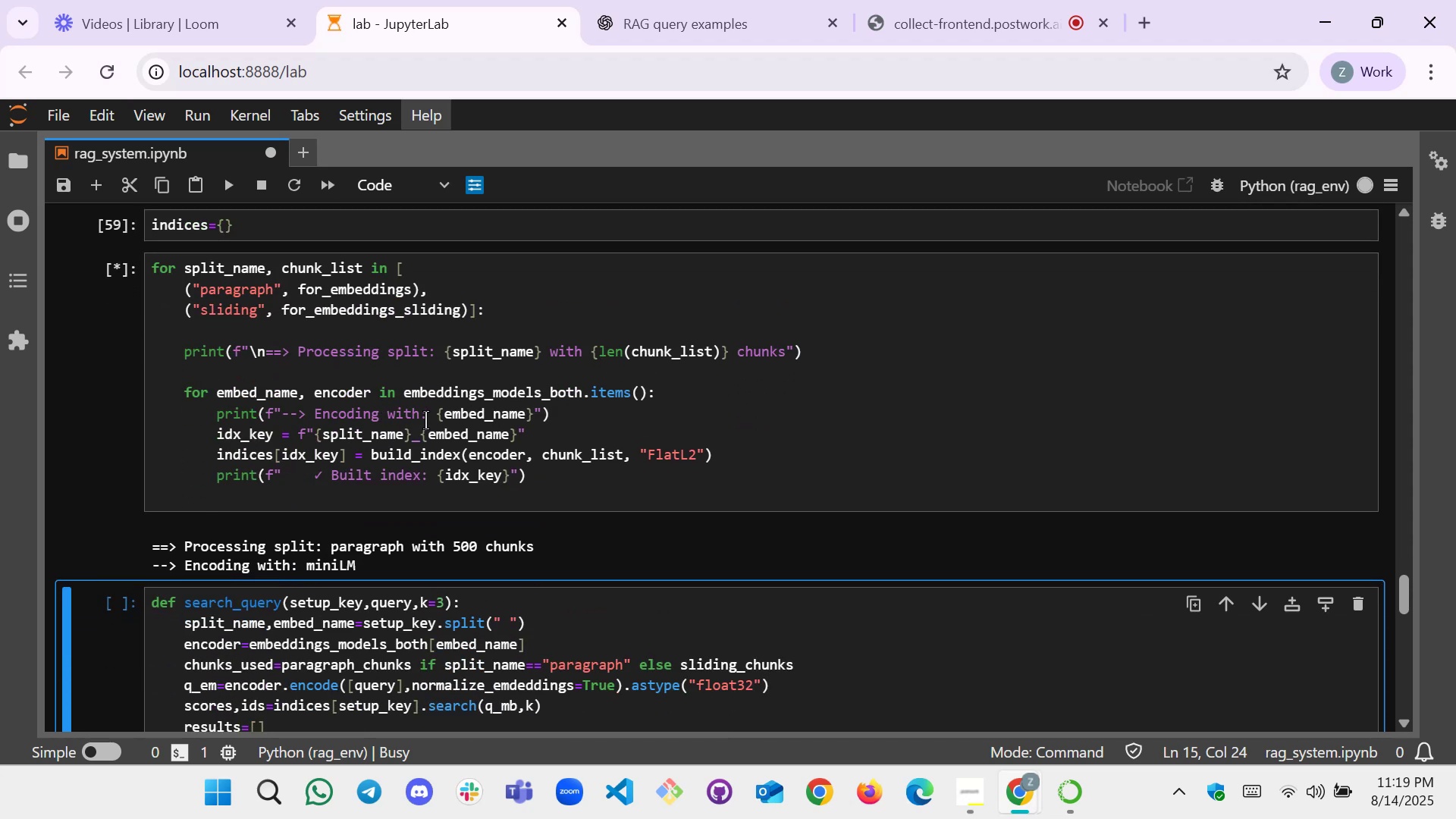 
left_click([496, 326])
 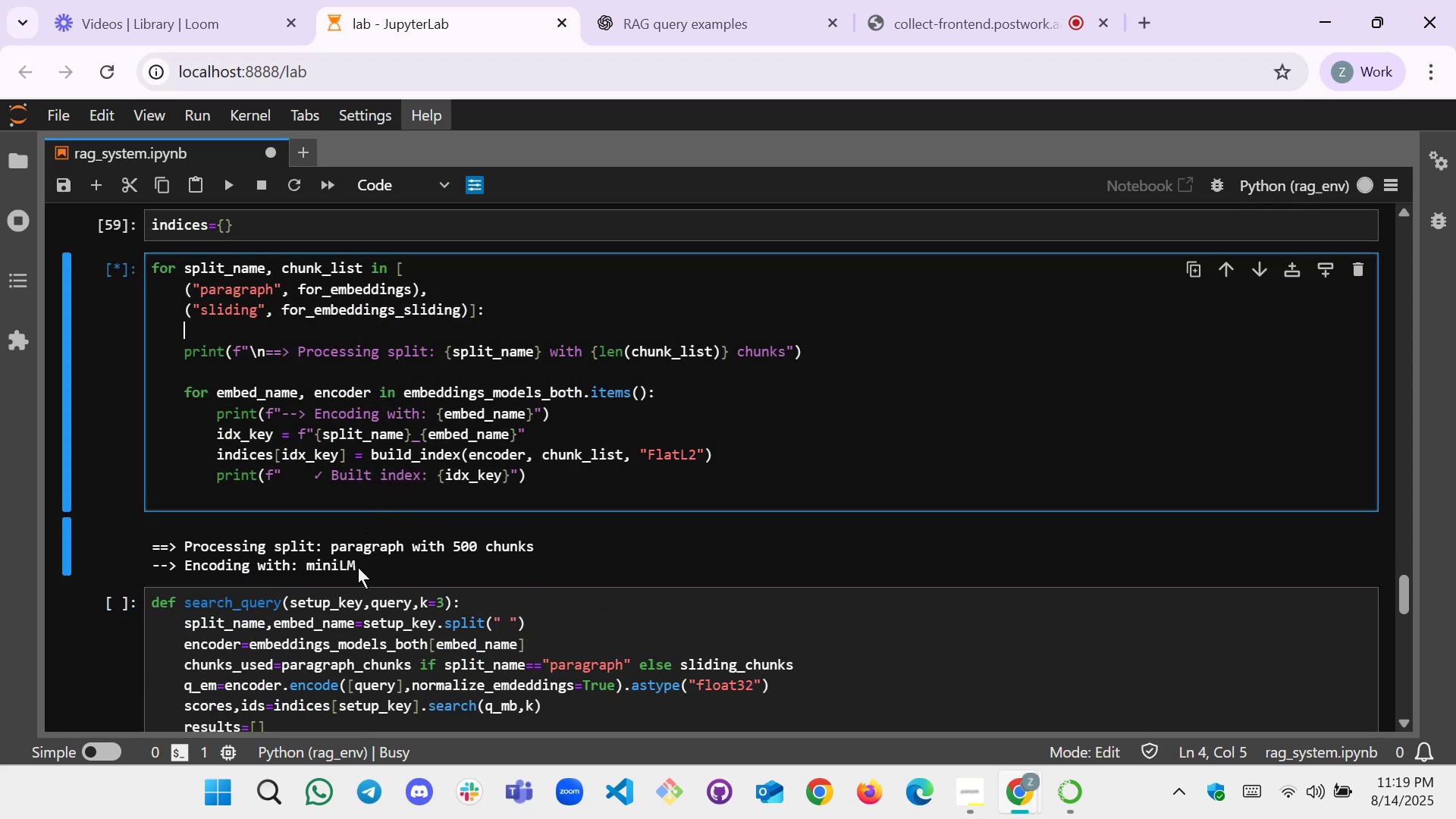 
left_click_drag(start_coordinate=[362, 566], to_coordinate=[145, 545])
 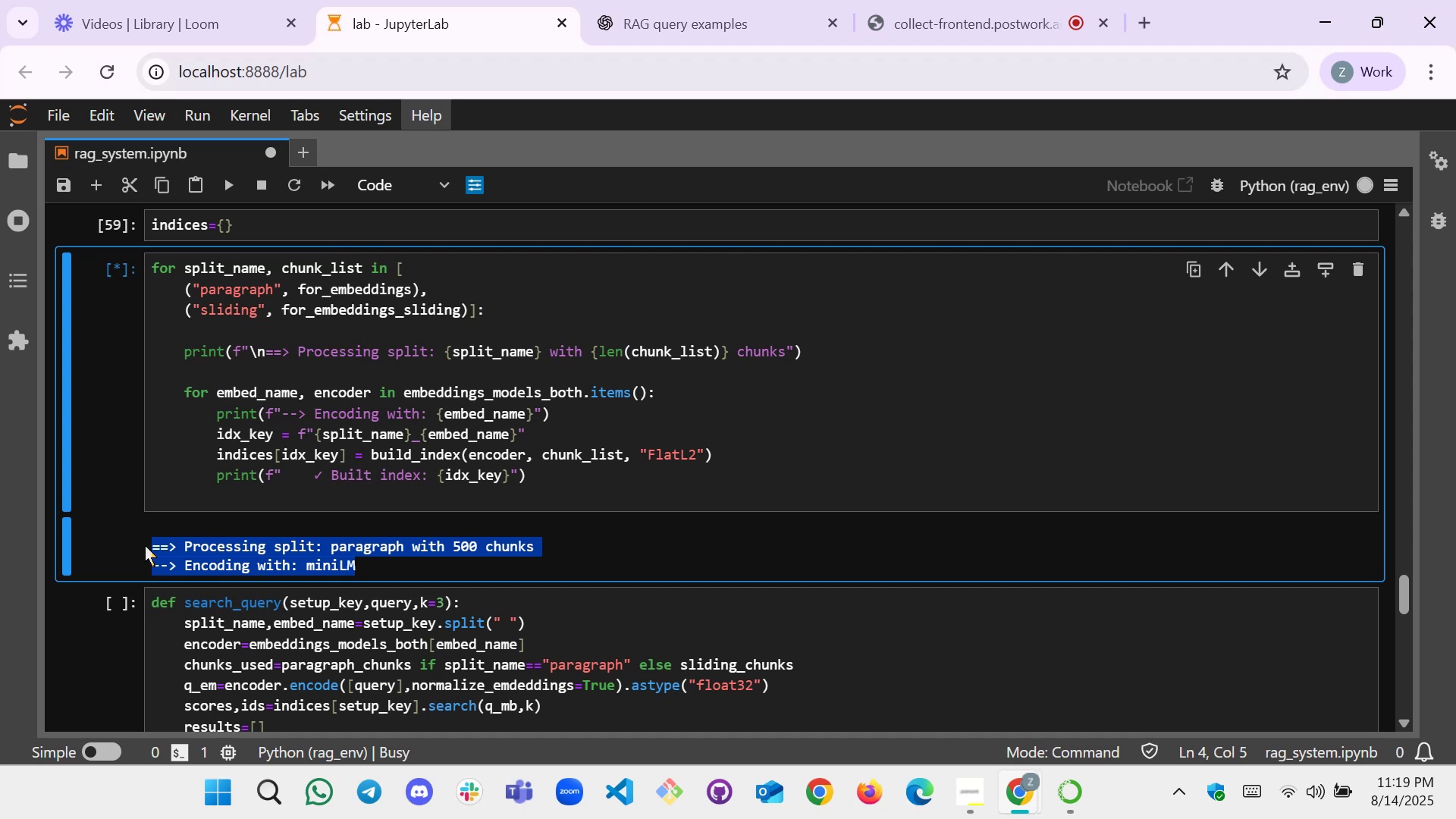 
key(Control+C)
 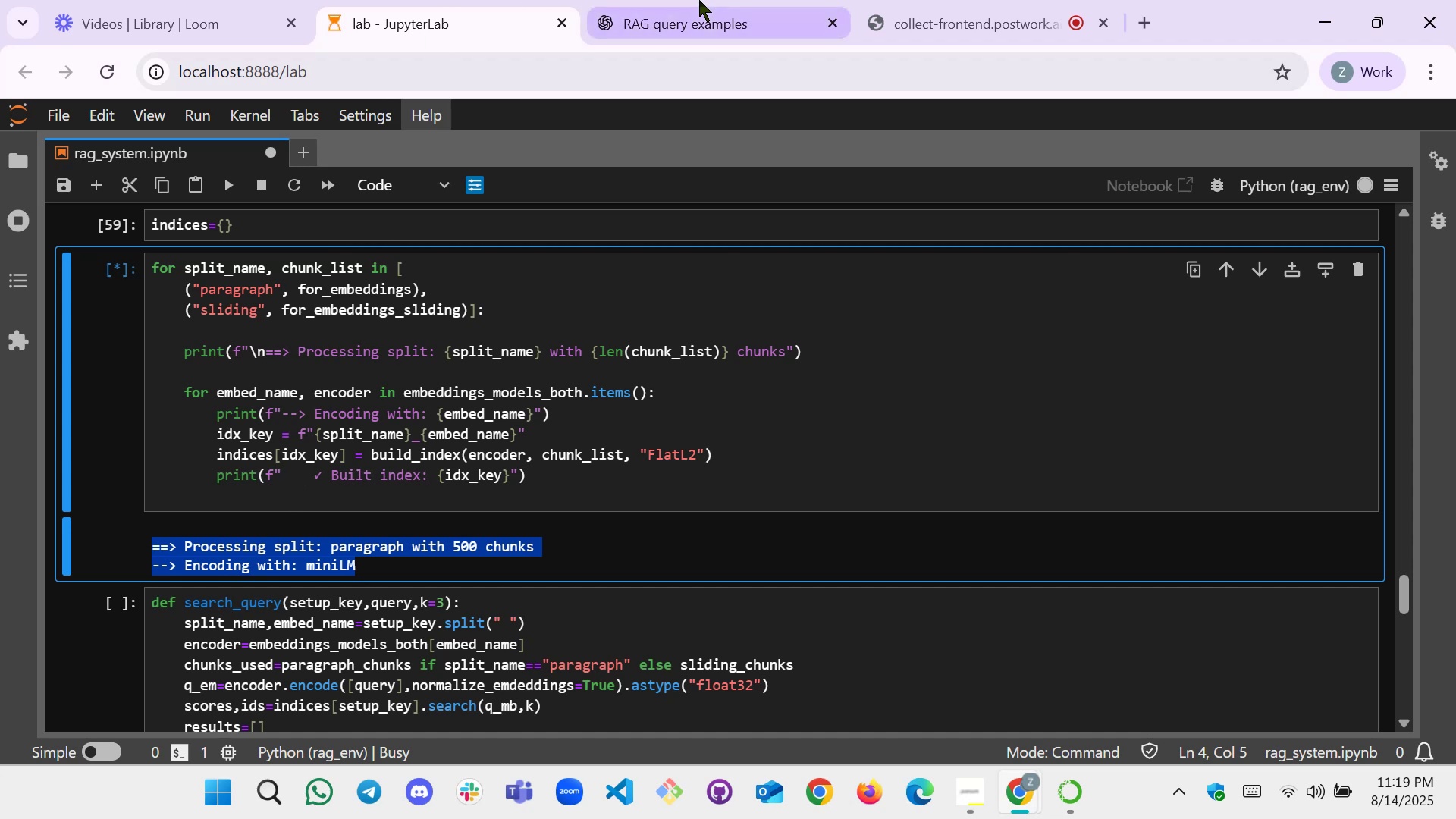 
left_click([699, 0])
 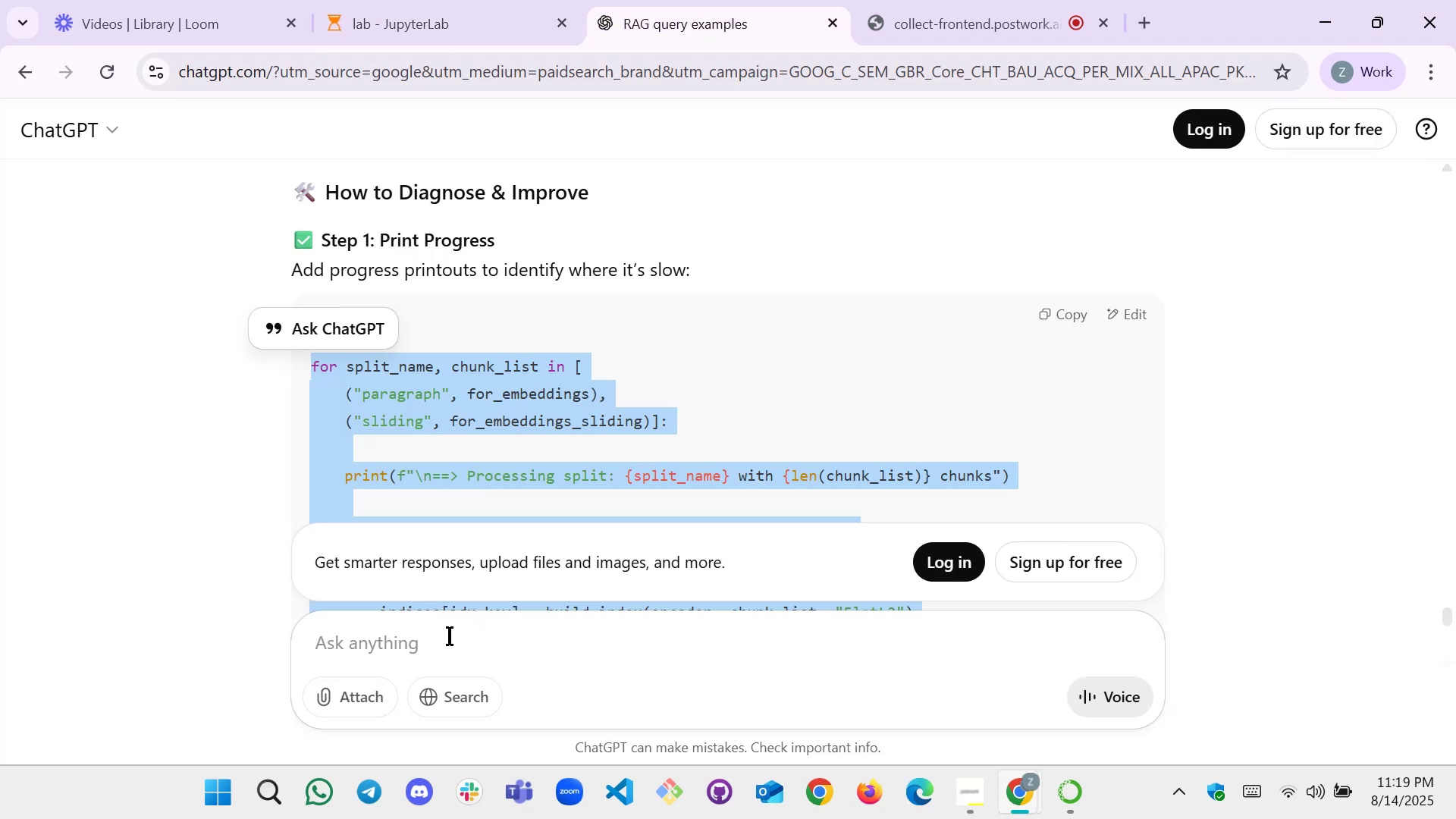 
scroll: coordinate [666, 297], scroll_direction: down, amount: 4.0
 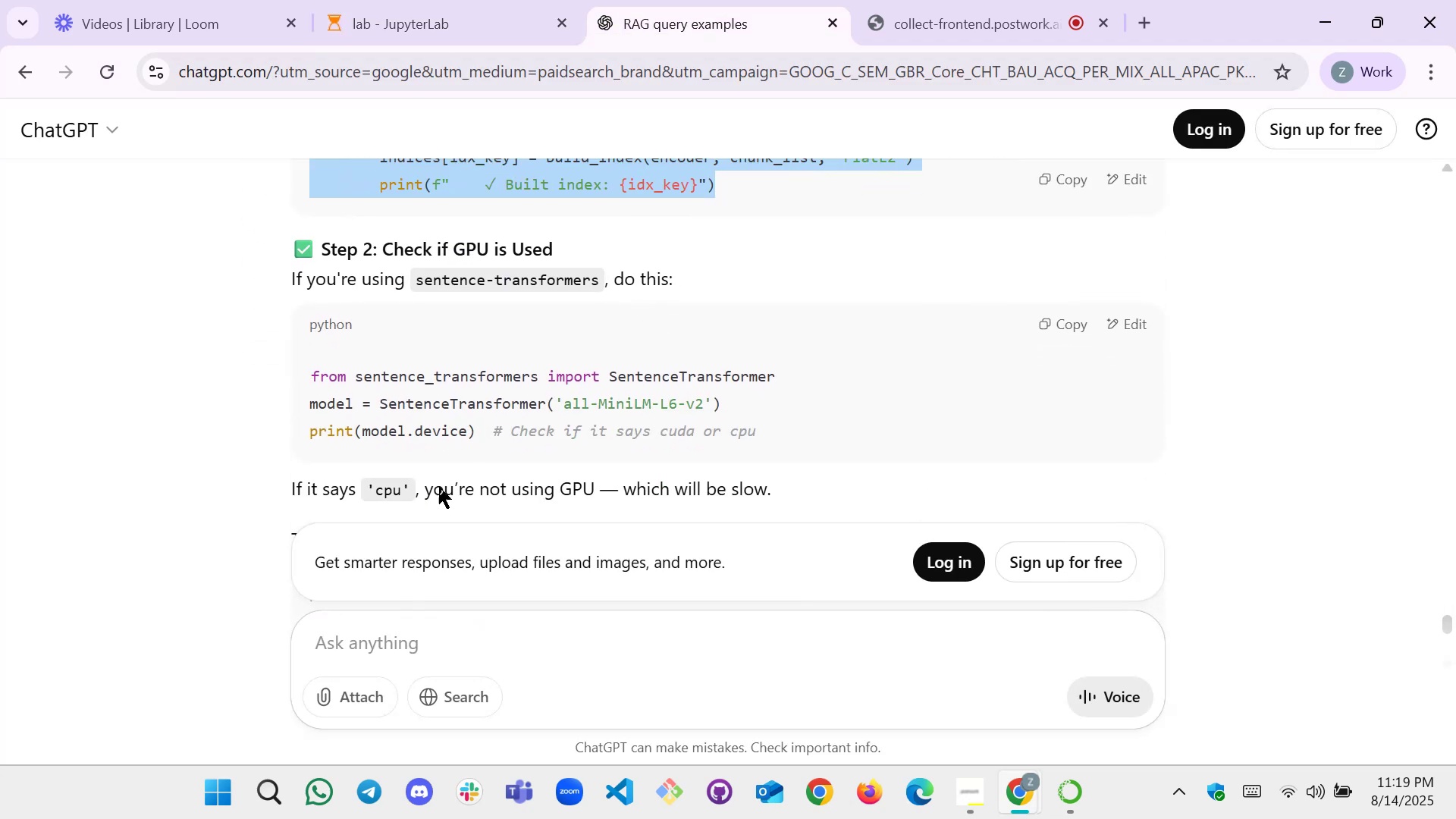 
left_click([419, 636])
 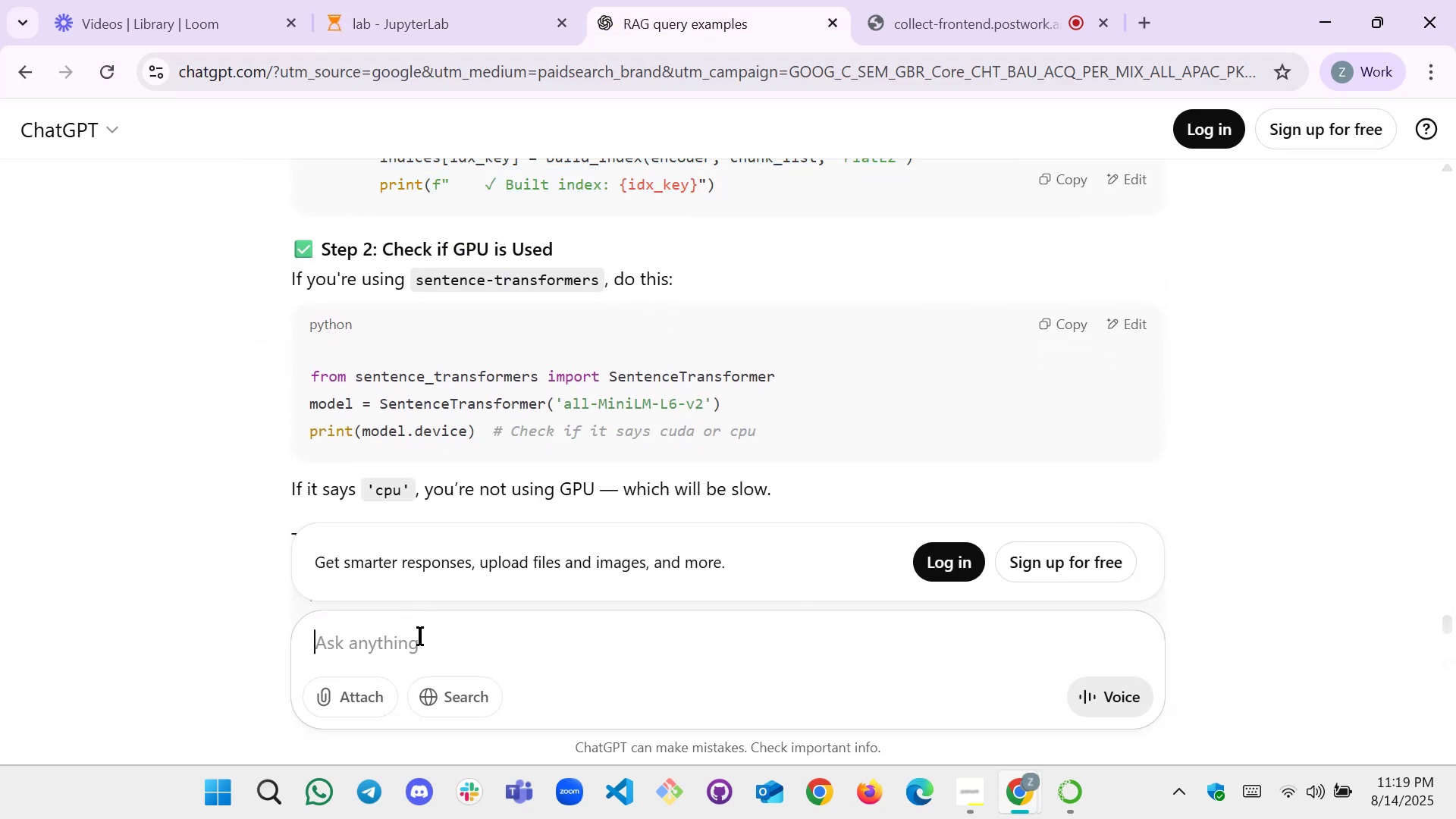 
key(Control+V)
 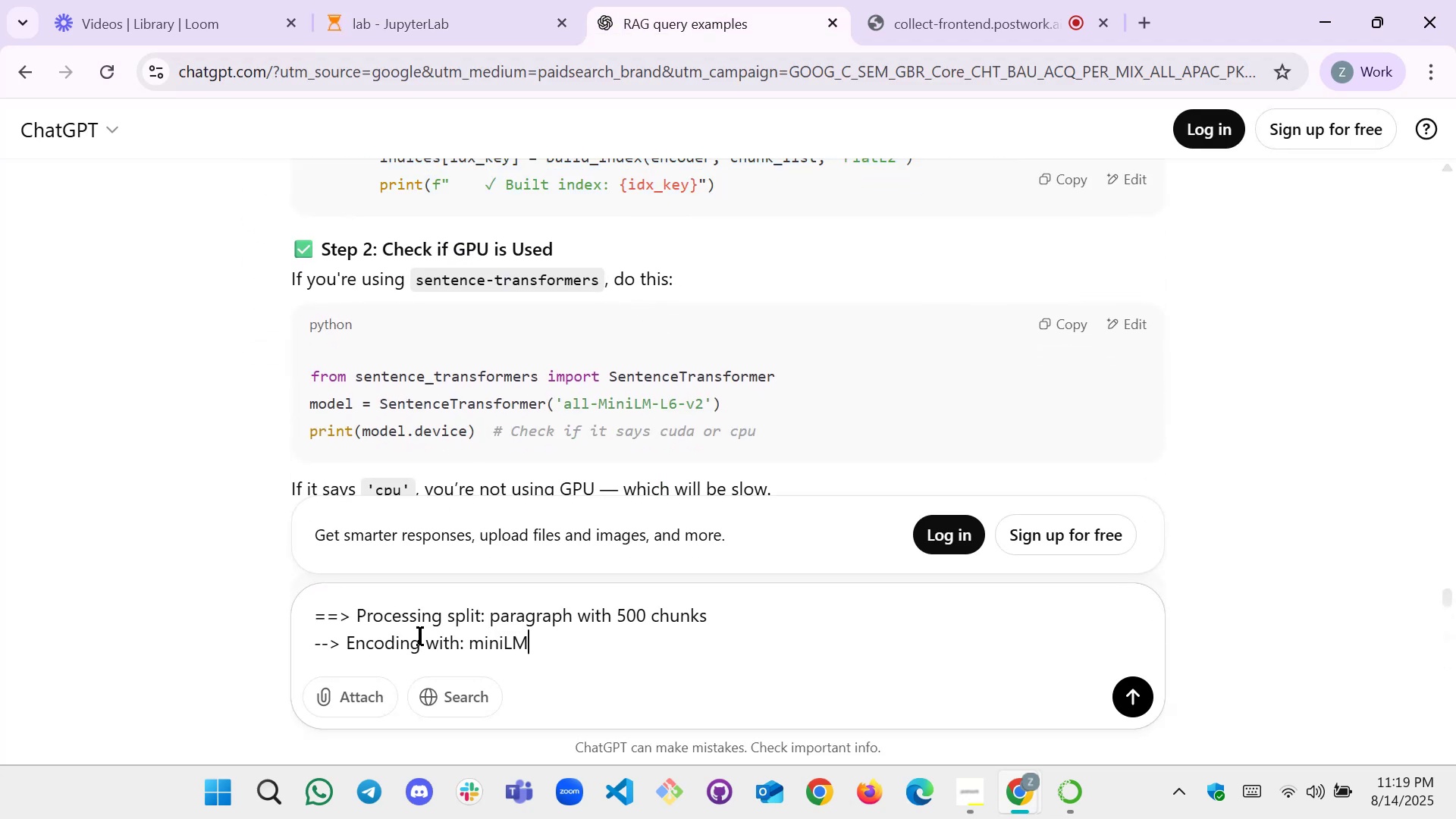 
key(Enter)
 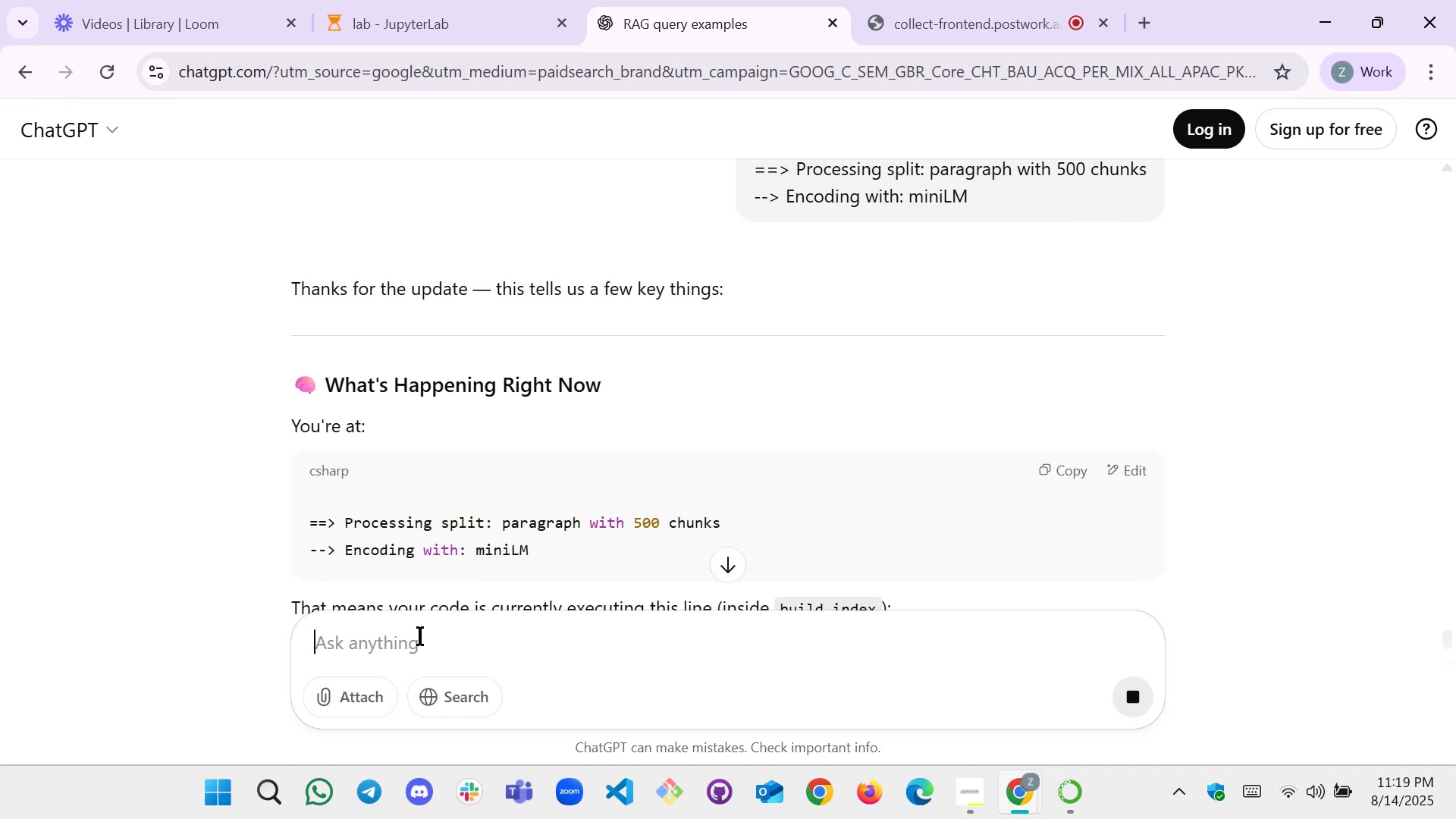 
wait(11.09)
 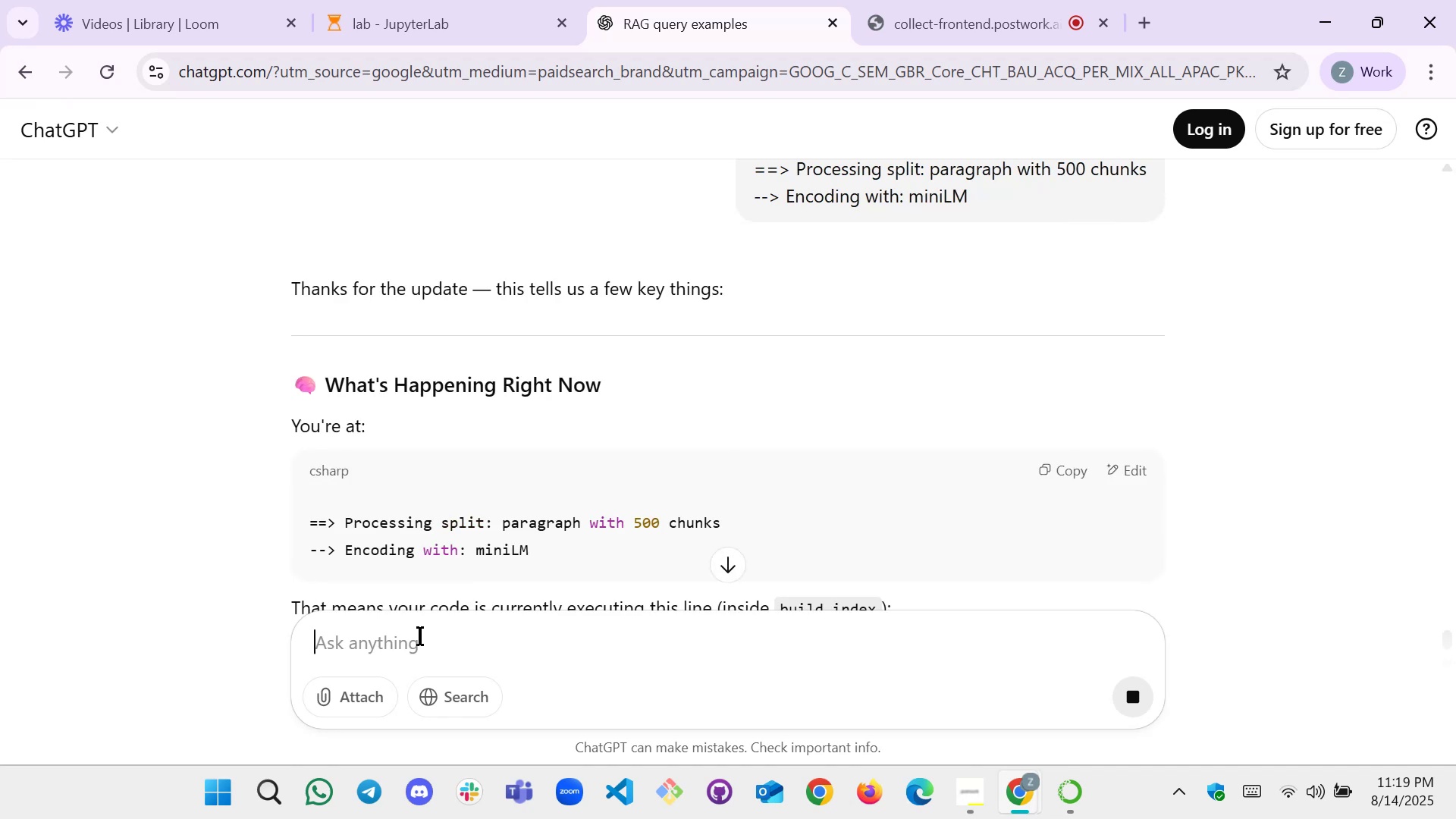 
left_click([422, 5])
 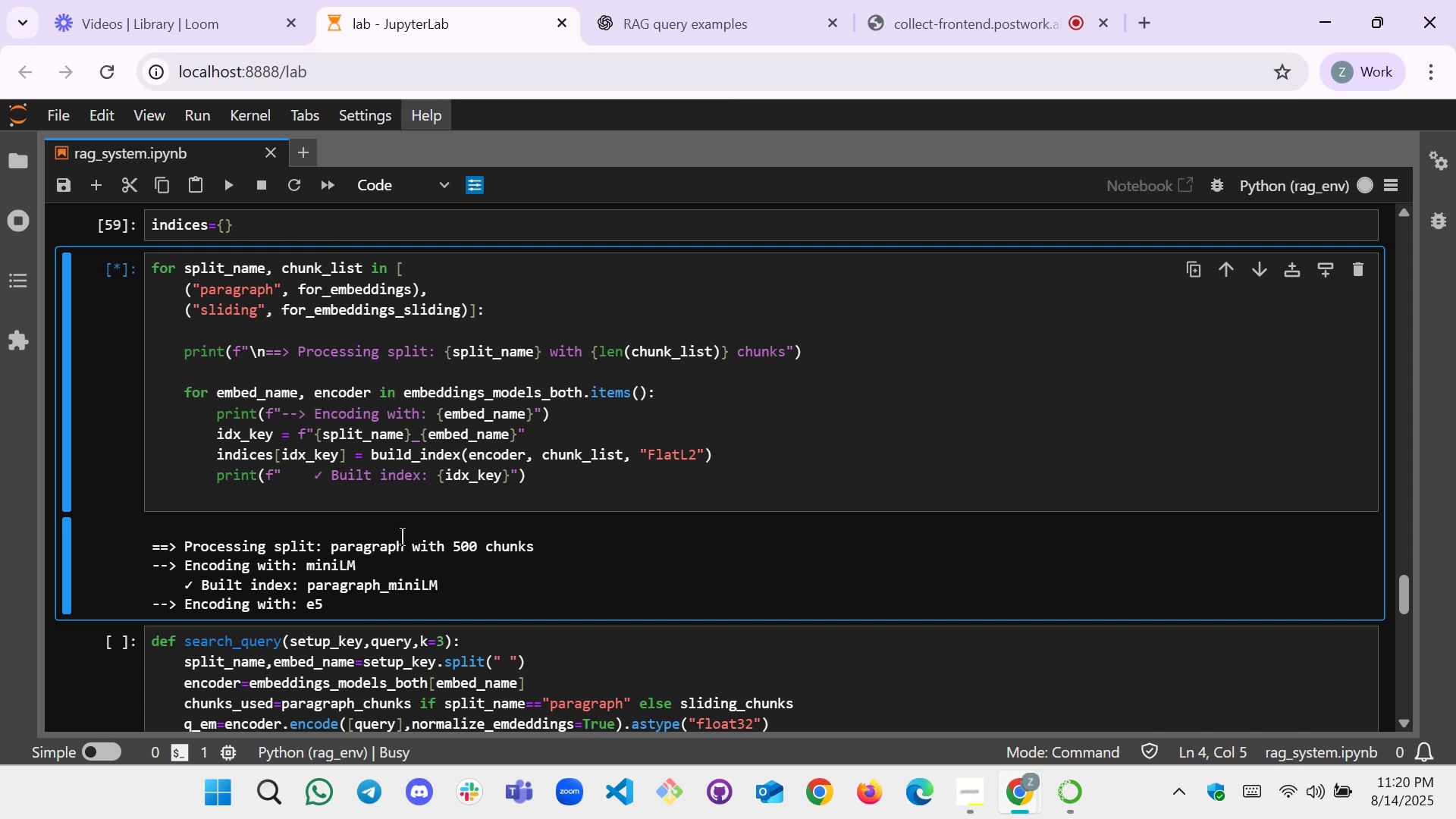 
wait(29.62)
 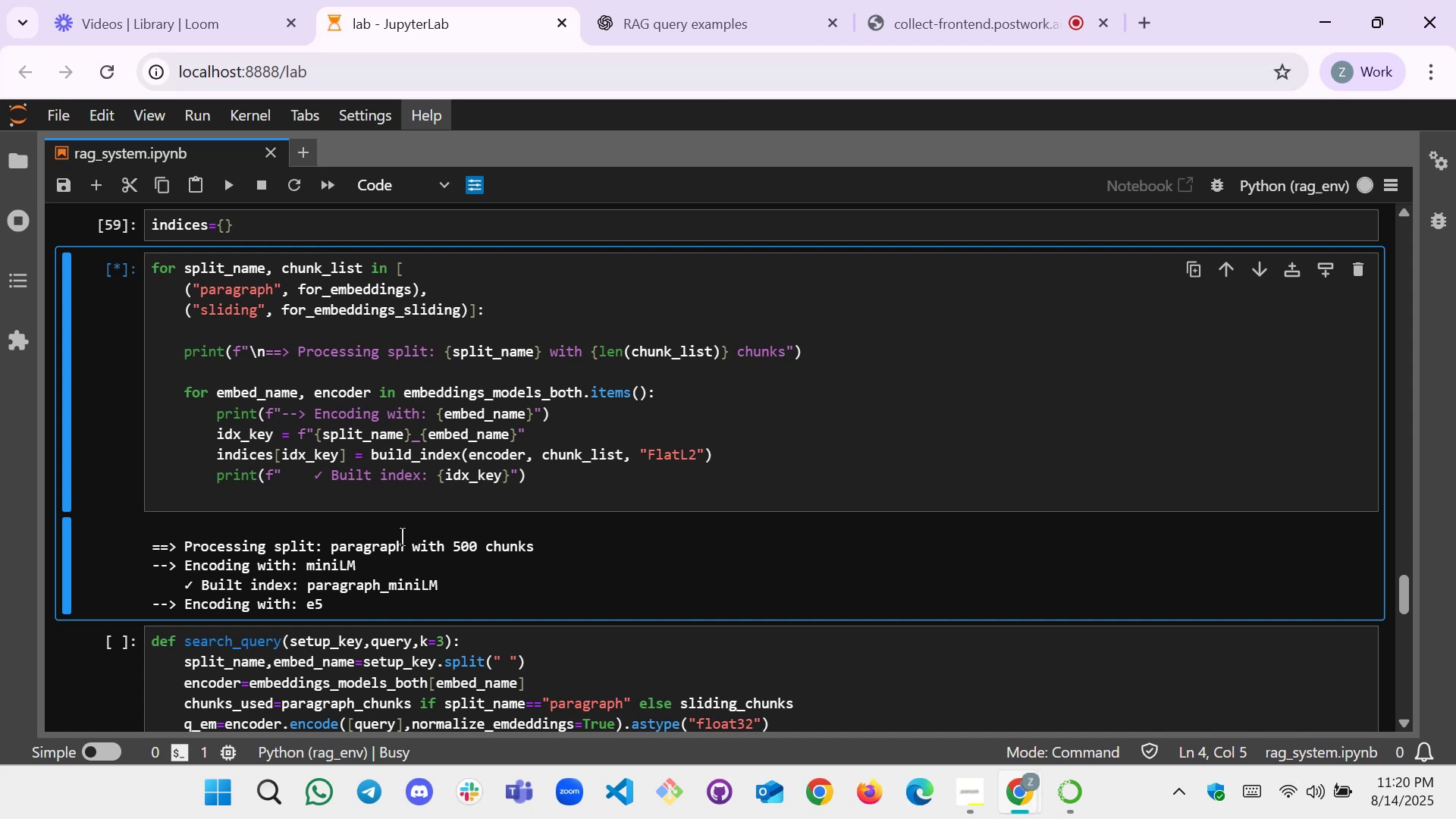 
scroll: coordinate [325, 453], scroll_direction: none, amount: 0.0
 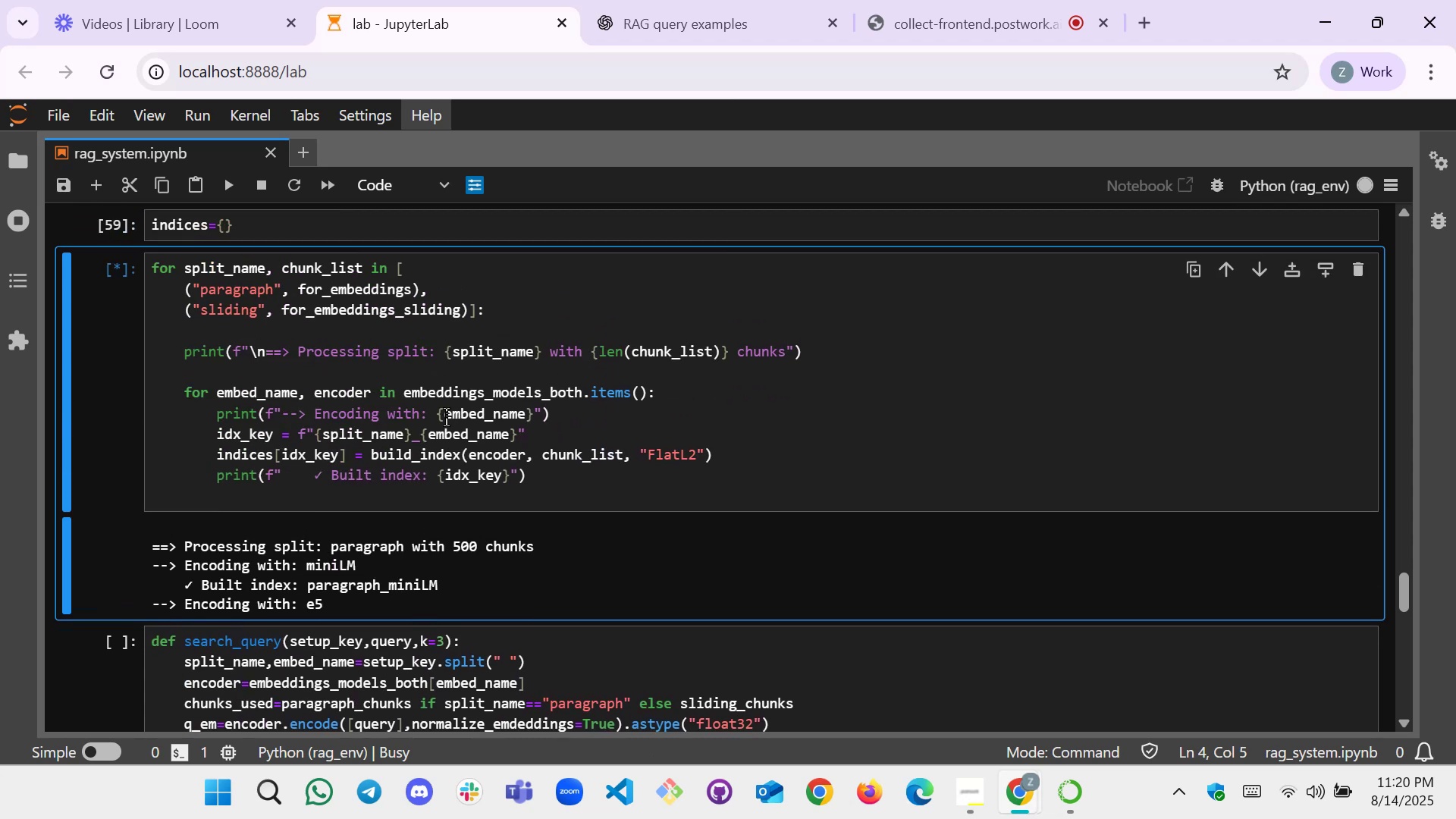 
scroll: coordinate [438, 471], scroll_direction: down, amount: 1.0
 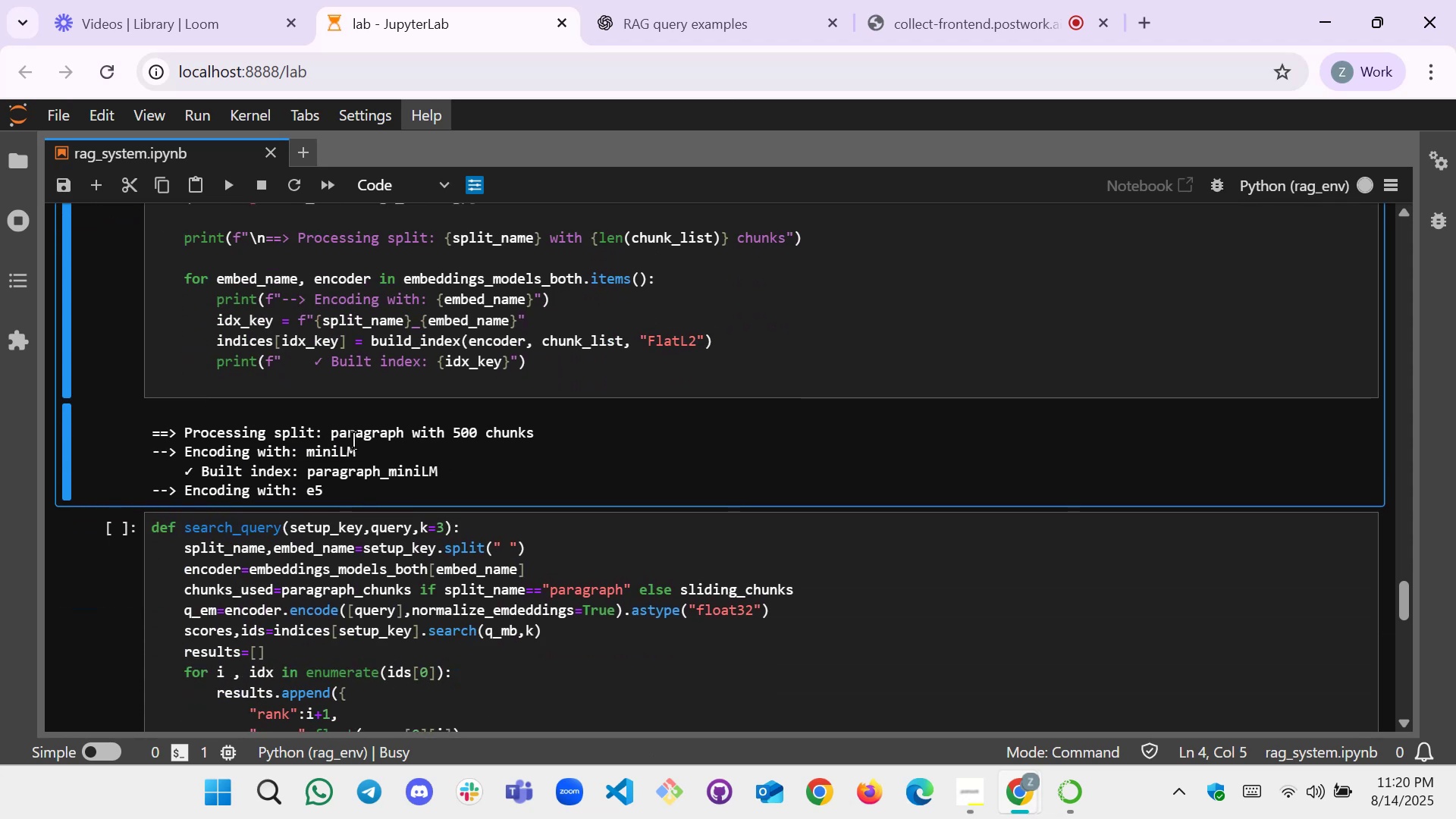 
scroll: coordinate [346, 441], scroll_direction: up, amount: 1.0
 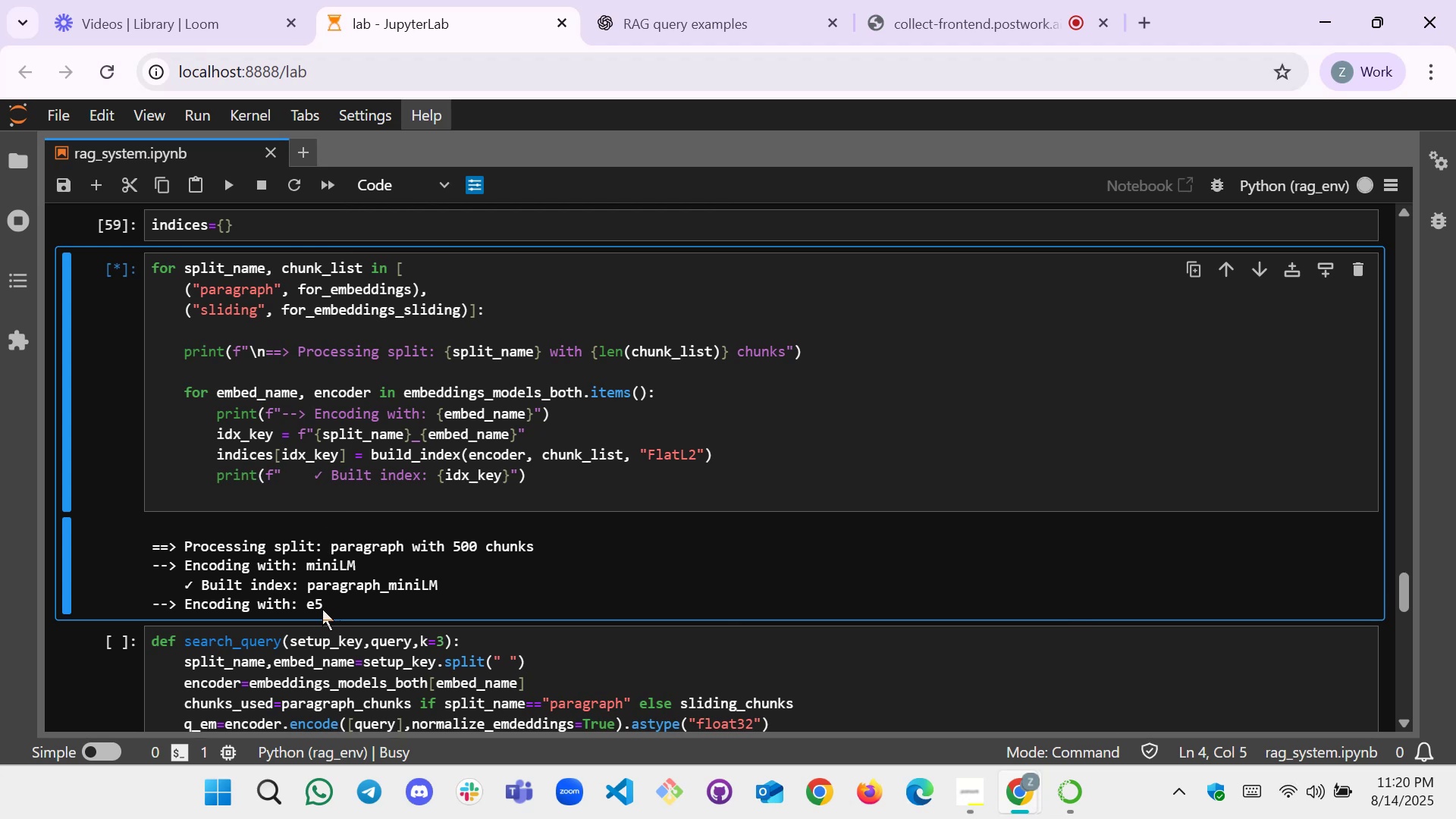 
wait(8.99)
 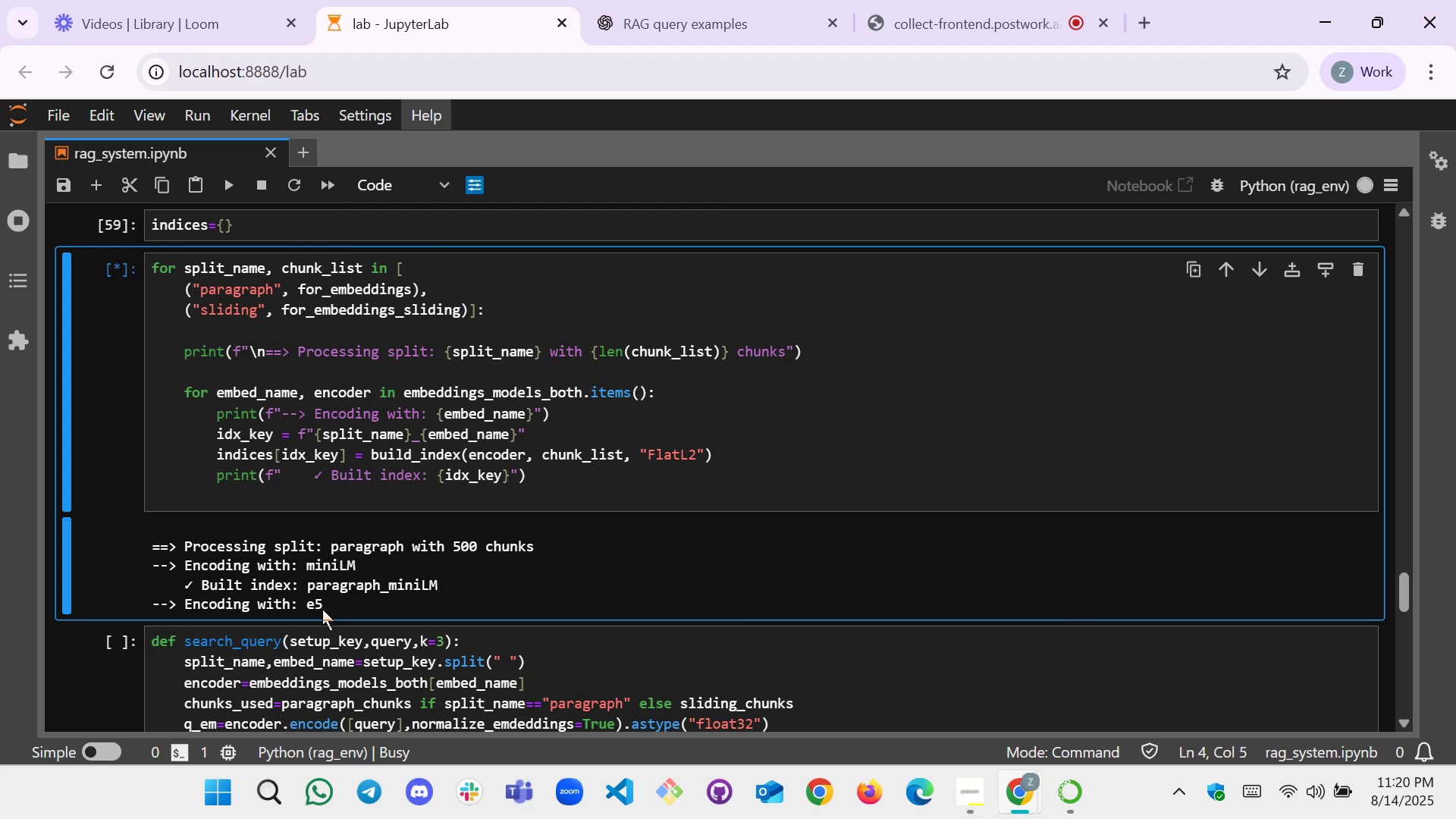 
scroll: coordinate [541, 435], scroll_direction: down, amount: 2.0
 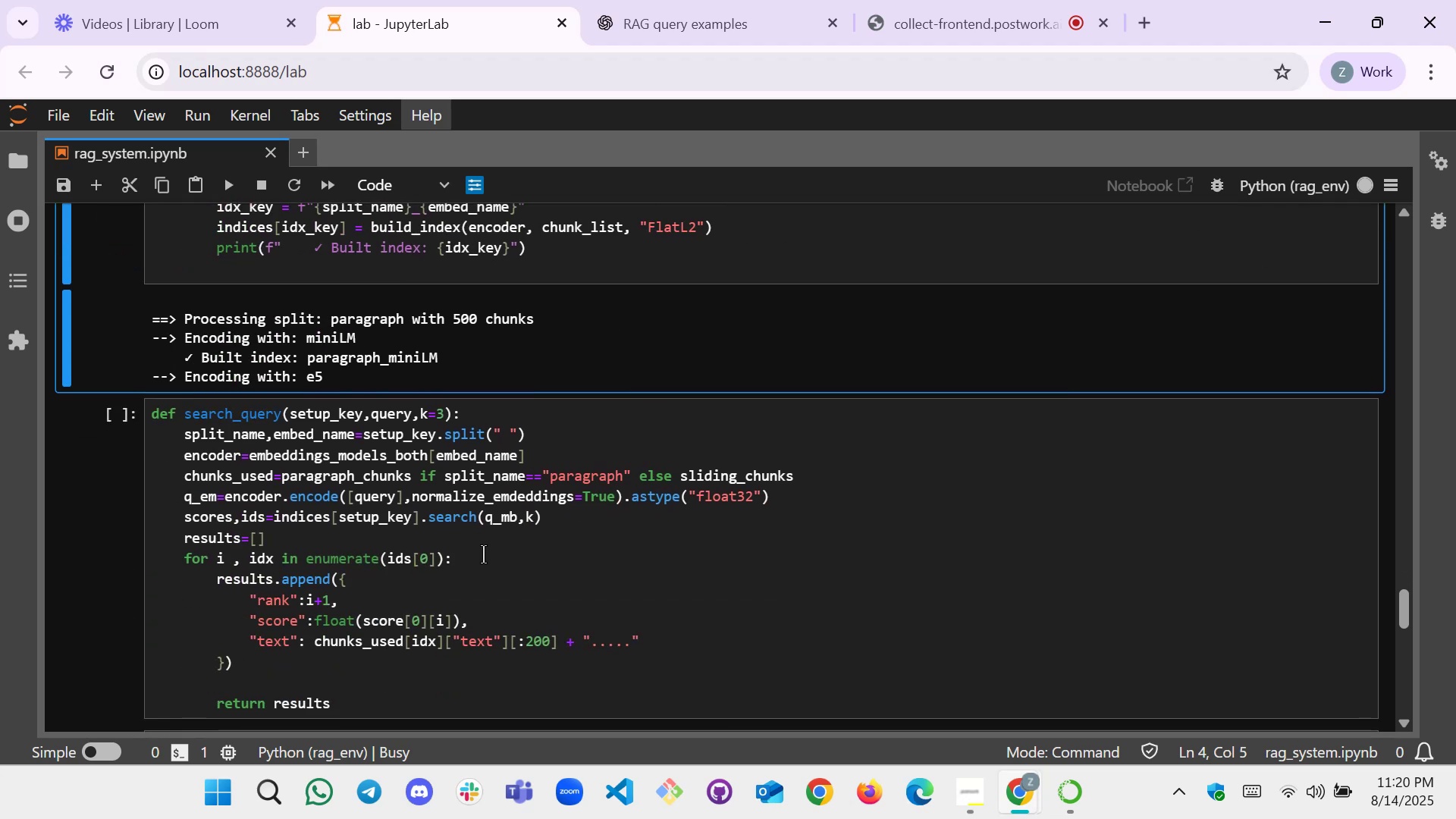 
scroll: coordinate [554, 478], scroll_direction: up, amount: 3.0
 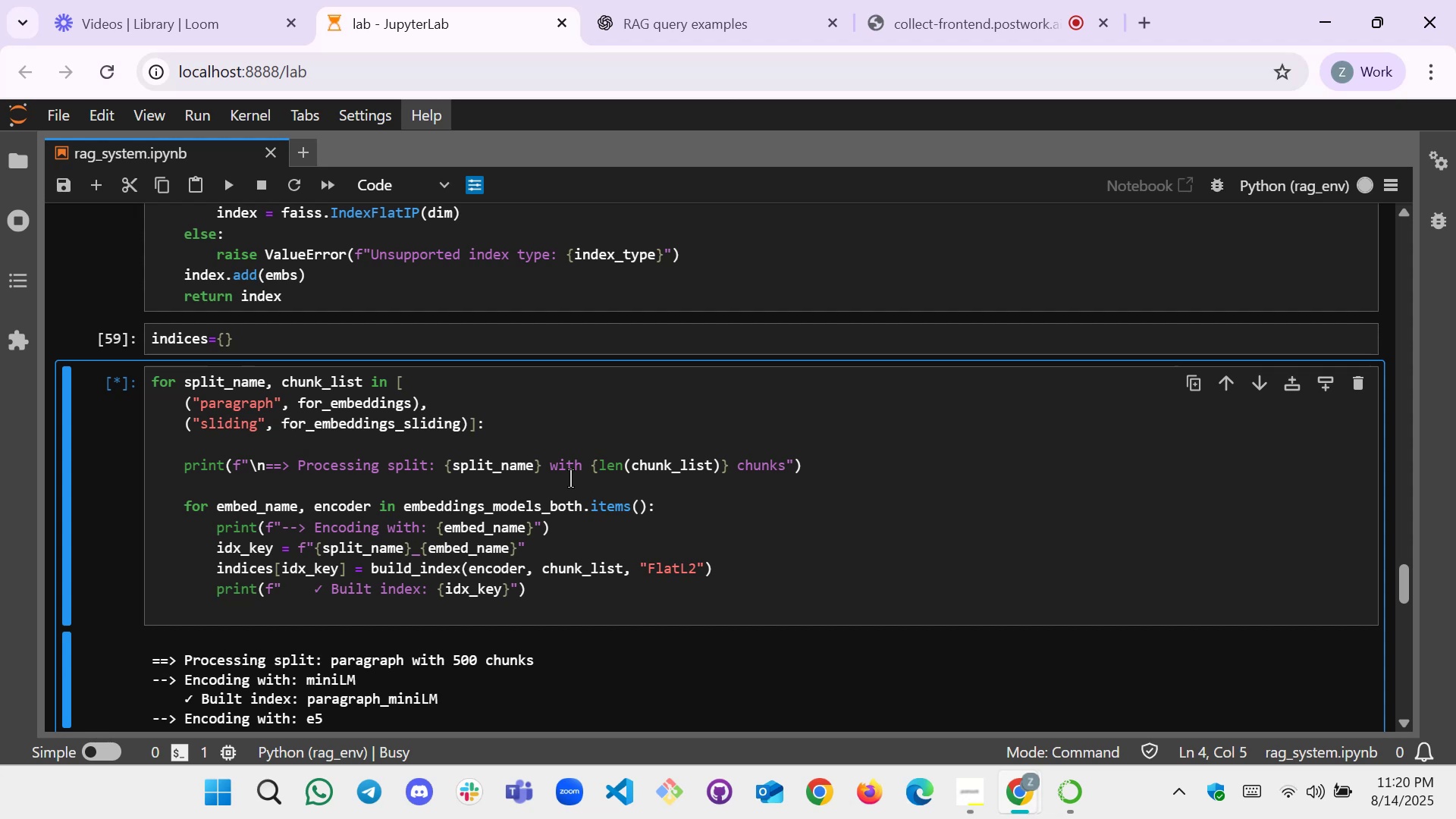 
wait(32.68)
 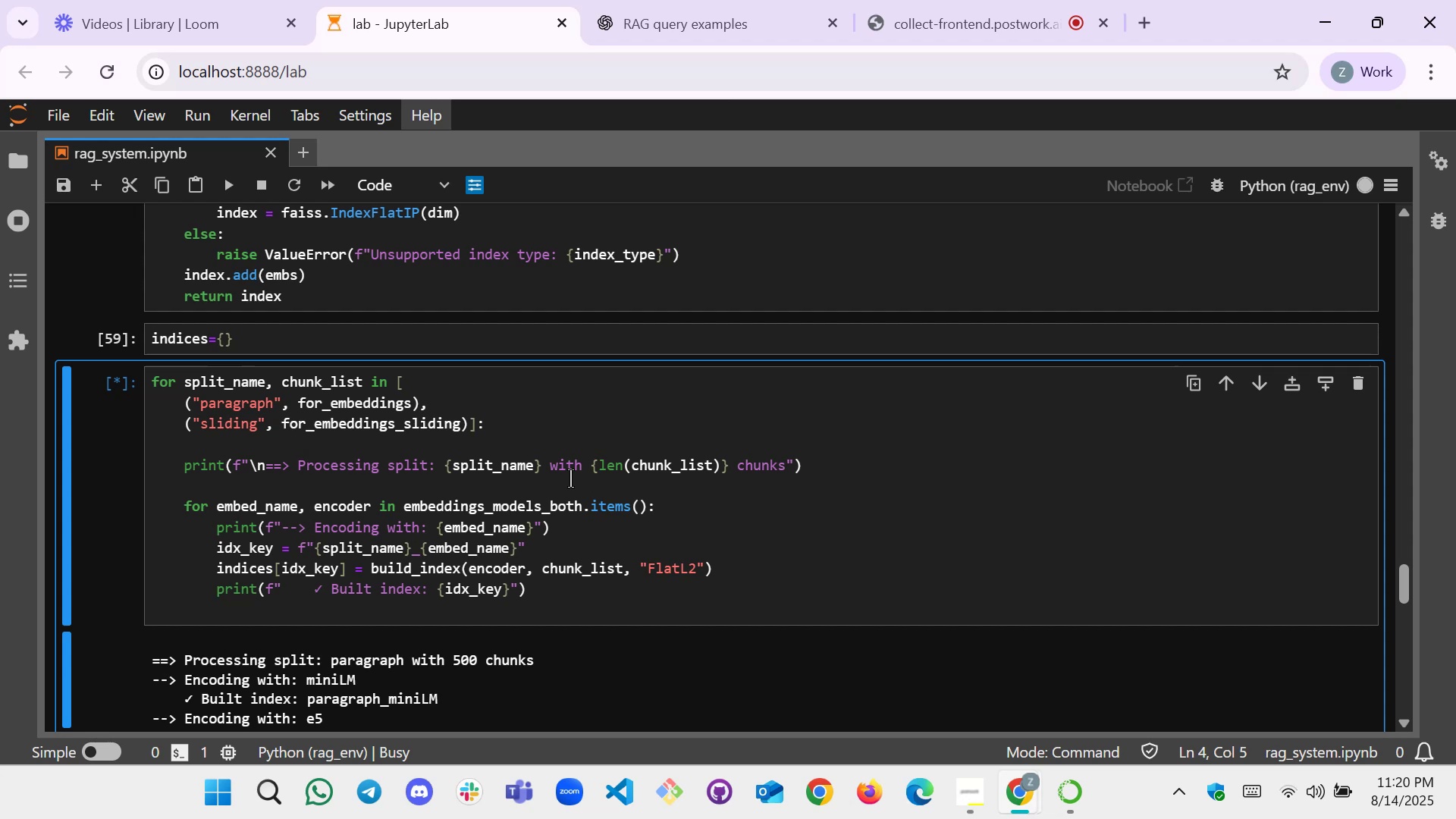 
scroll: coordinate [500, 480], scroll_direction: down, amount: 2.0
 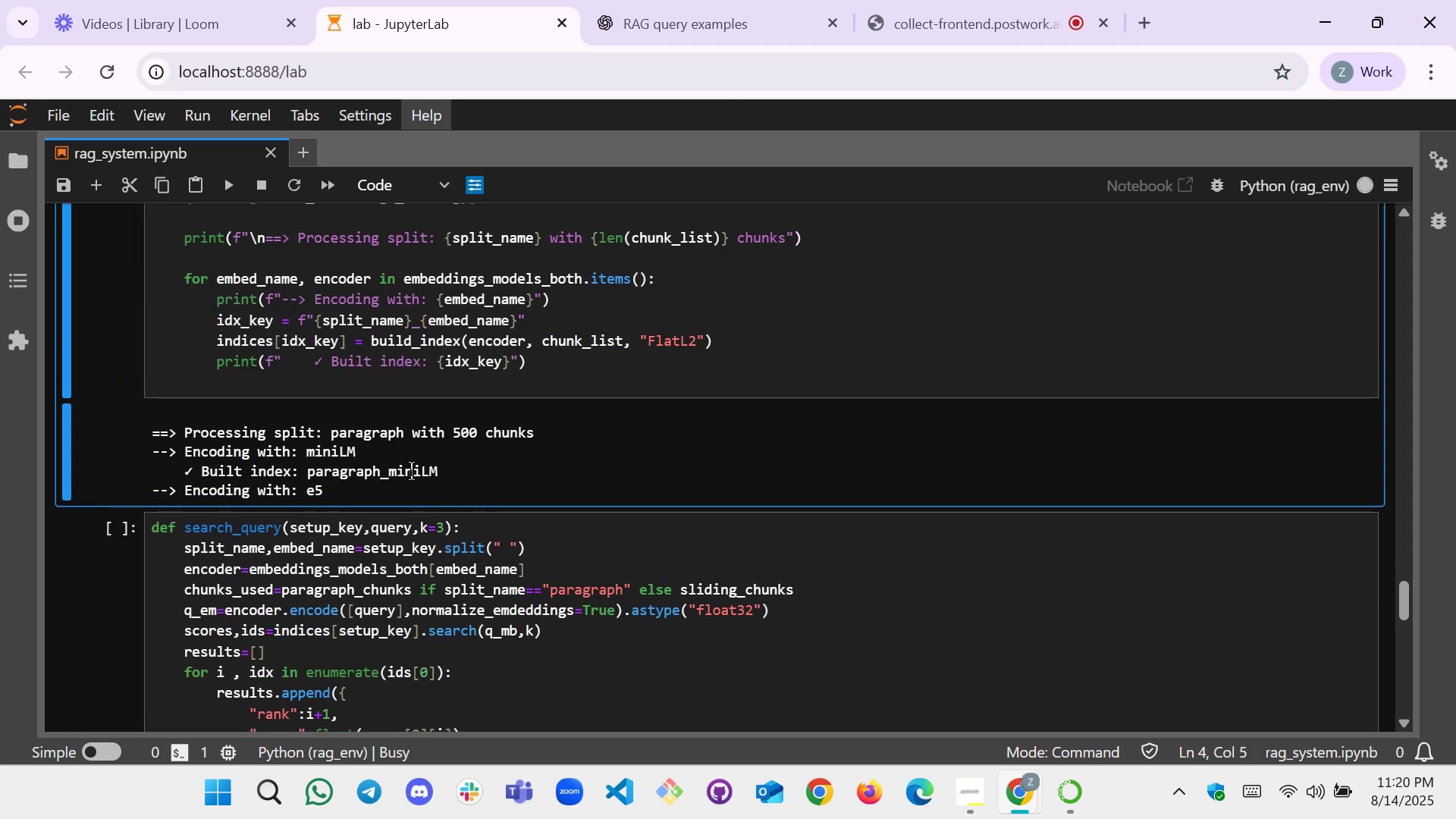 
scroll: coordinate [375, 466], scroll_direction: up, amount: 1.0
 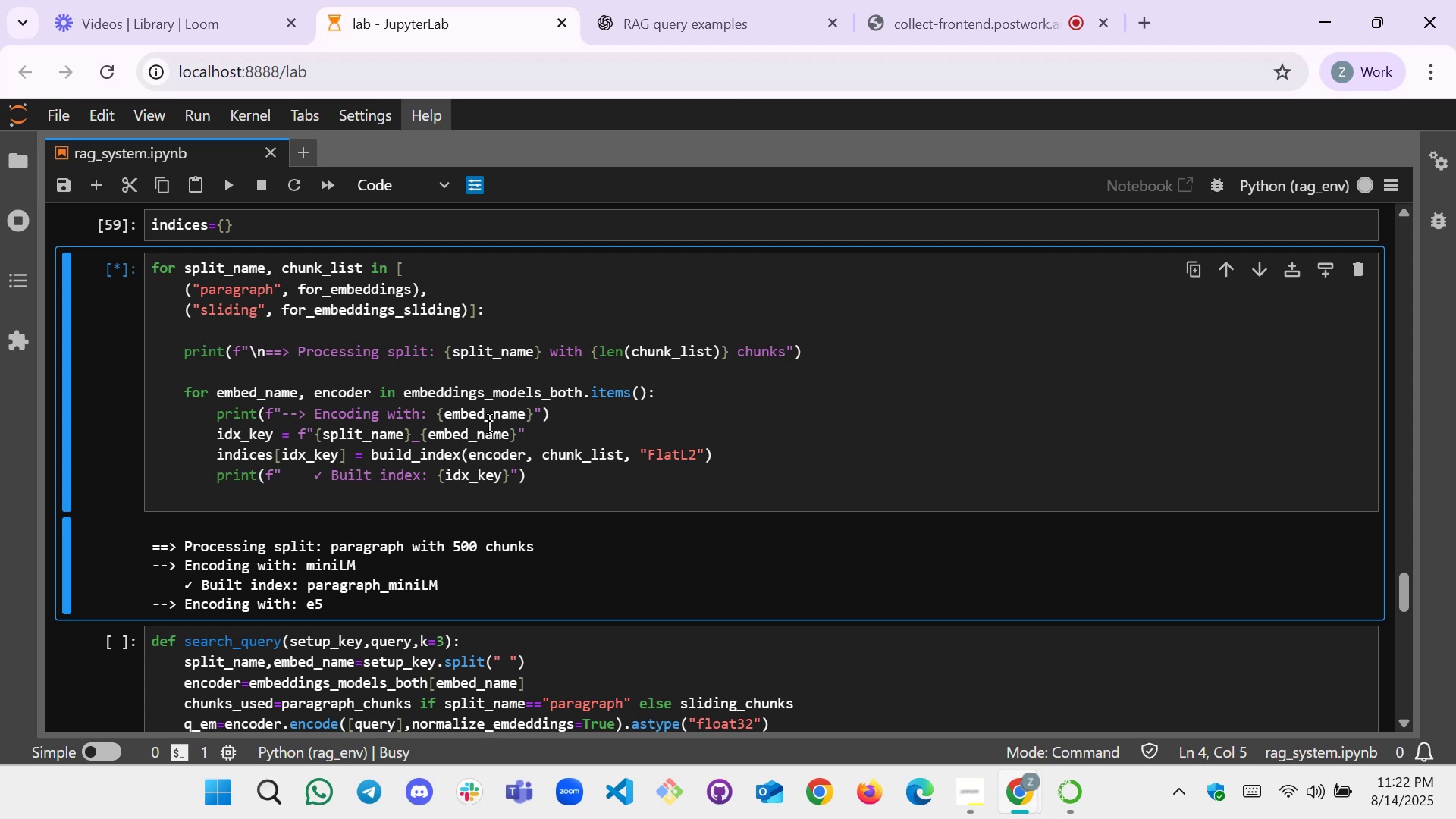 
wait(78.16)
 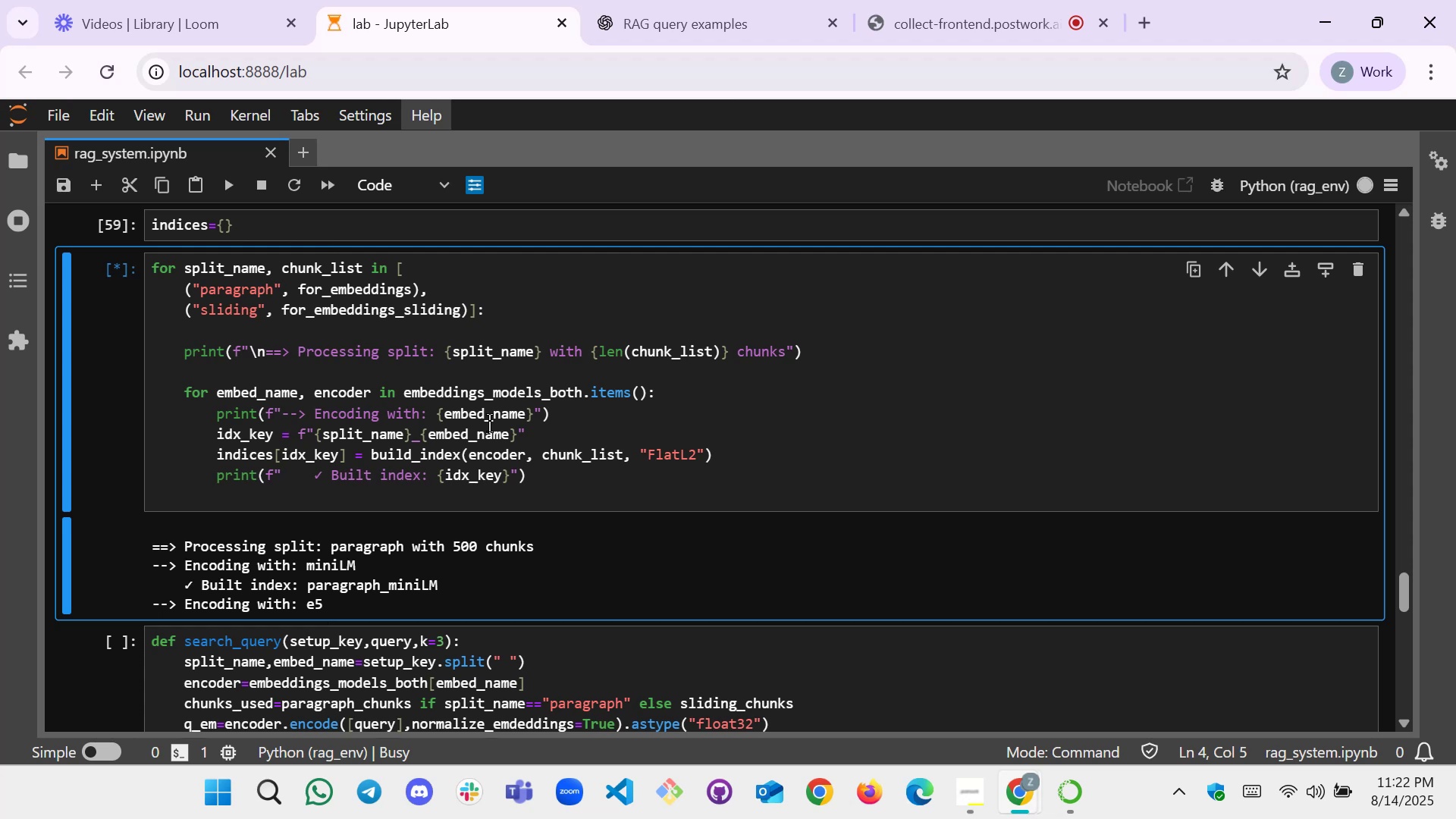 
scroll: coordinate [337, 457], scroll_direction: none, amount: 0.0
 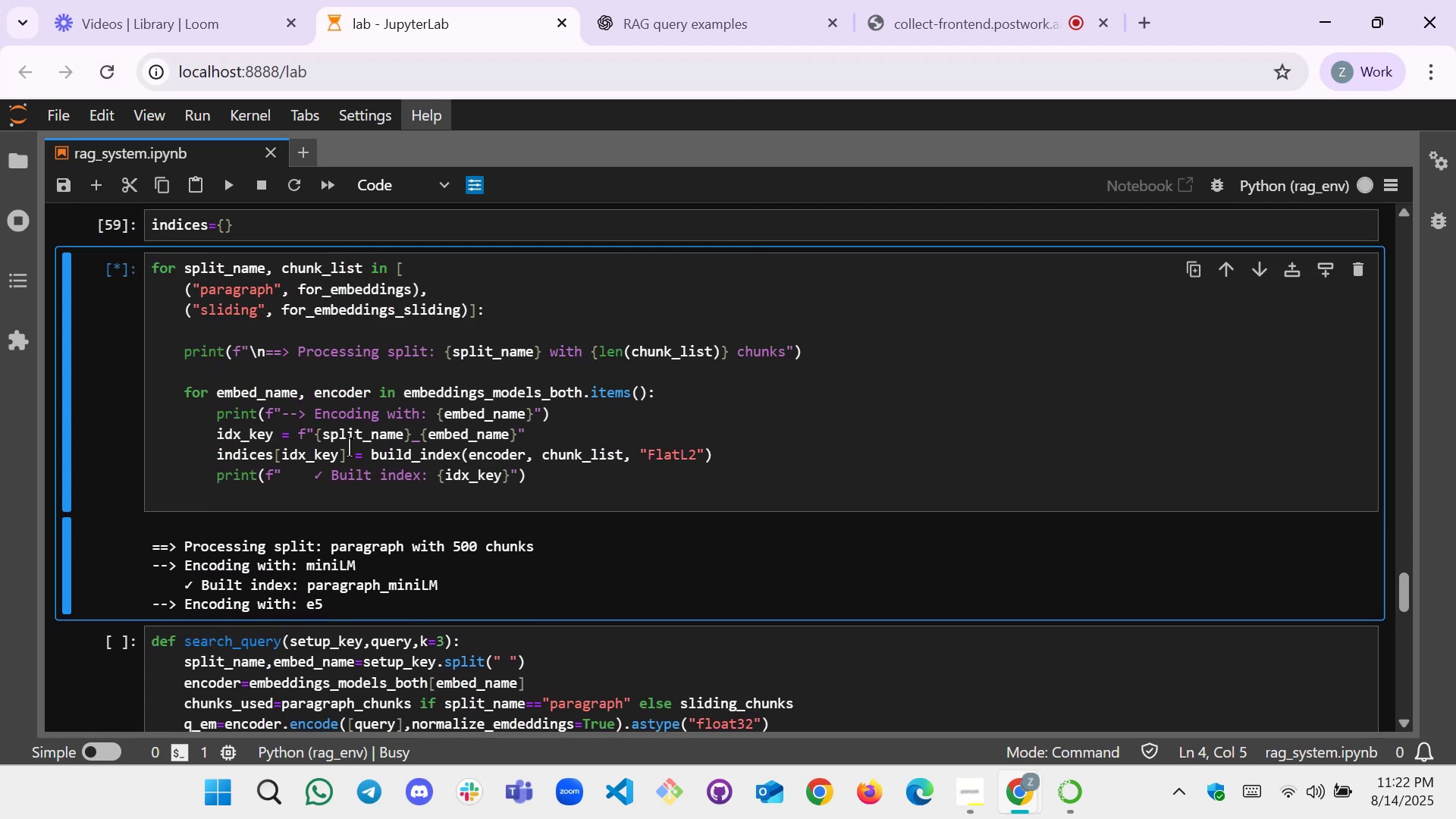 
scroll: coordinate [361, 478], scroll_direction: down, amount: 2.0
 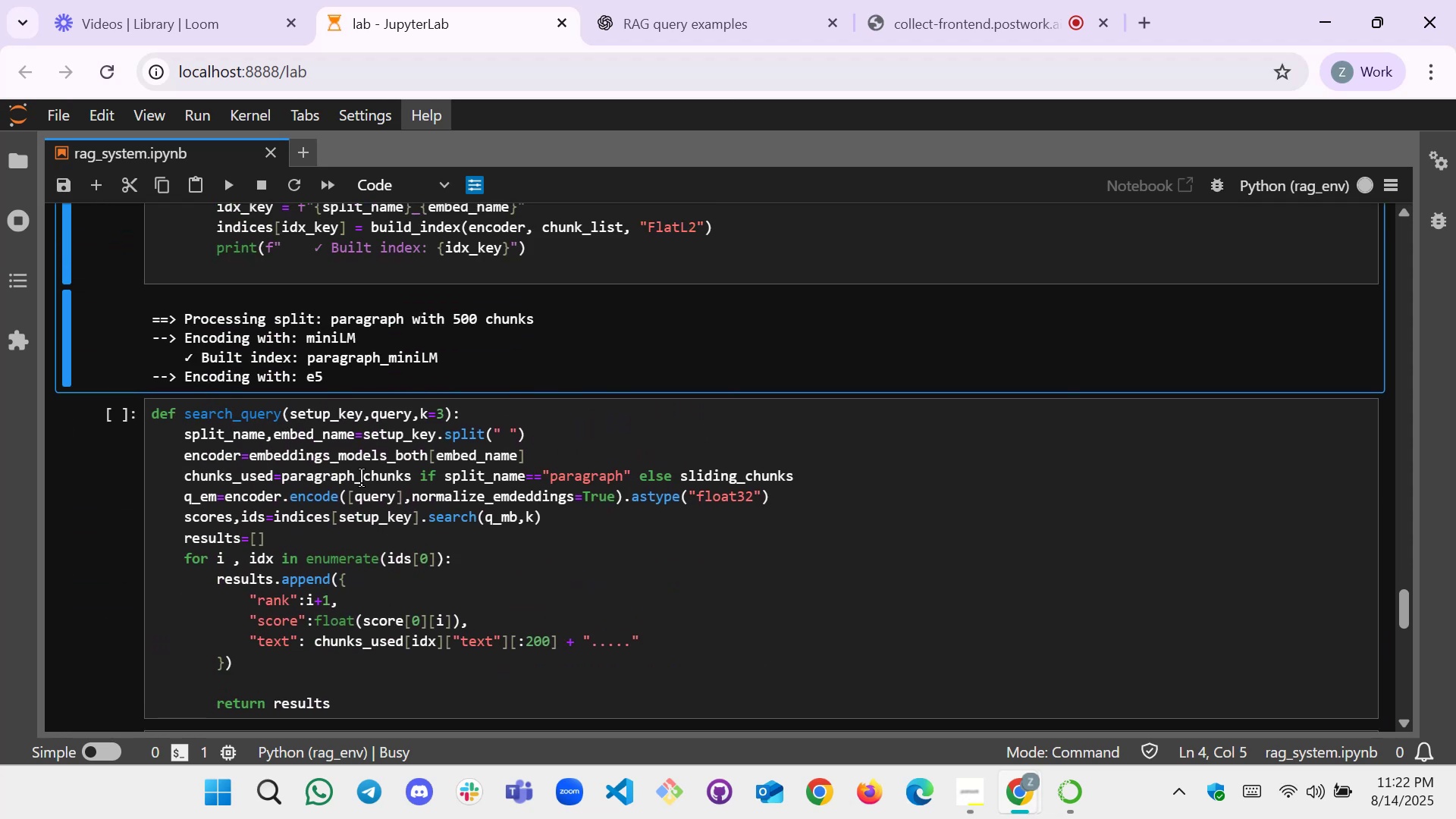 
scroll: coordinate [628, 370], scroll_direction: up, amount: 8.0
 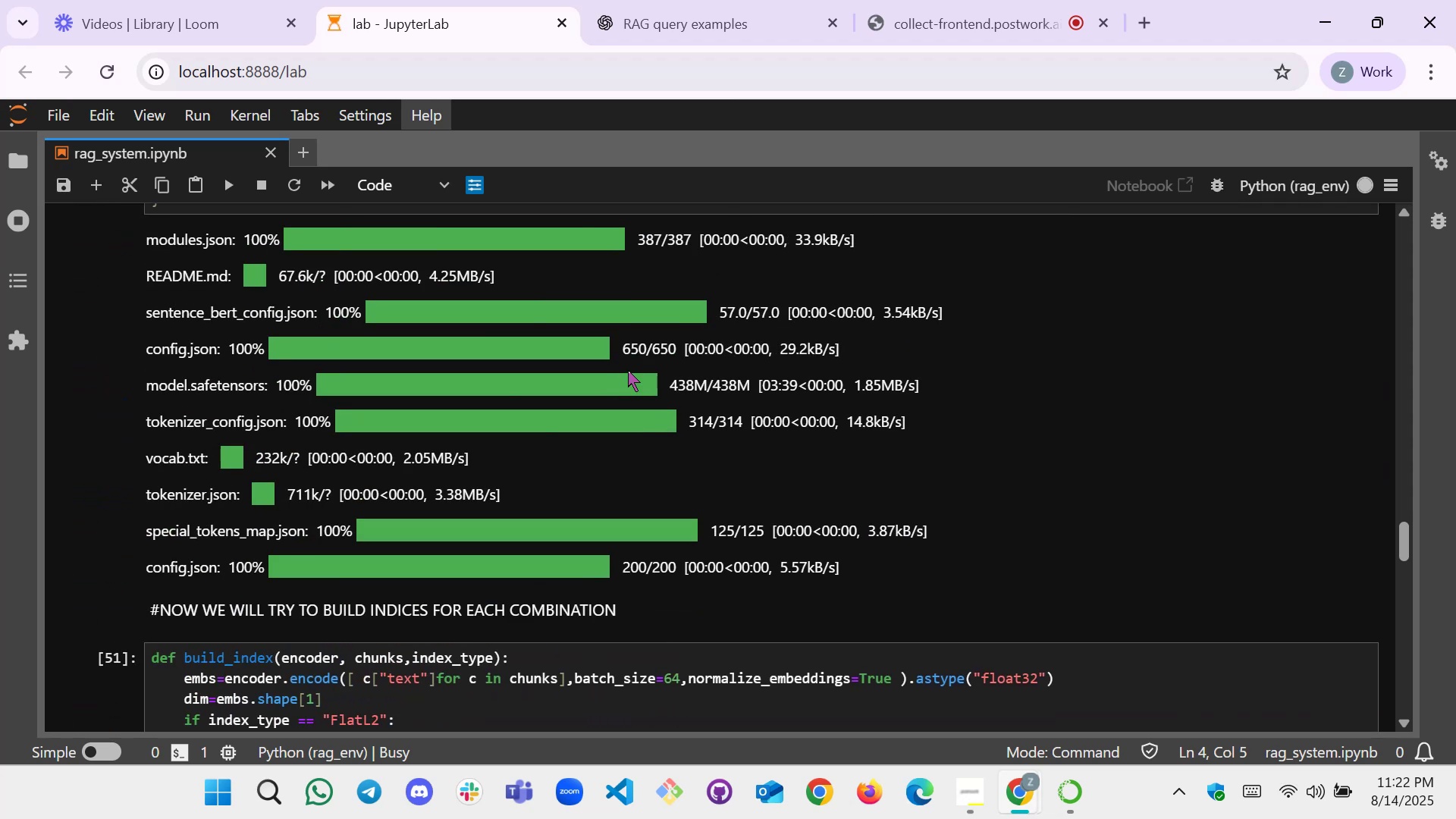 
scroll: coordinate [543, 441], scroll_direction: down, amount: 10.0
 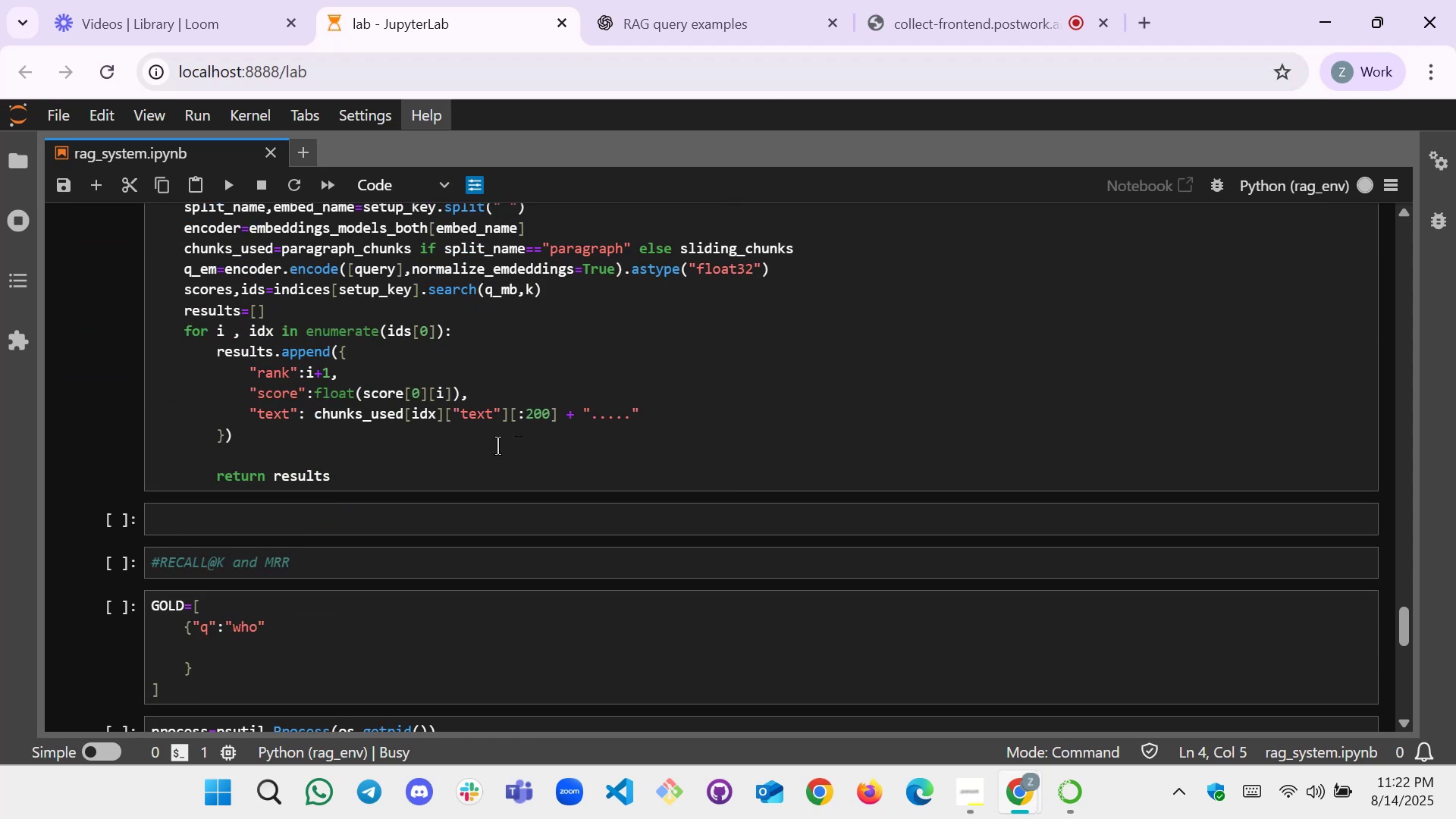 
scroll: coordinate [387, 424], scroll_direction: up, amount: 4.0
 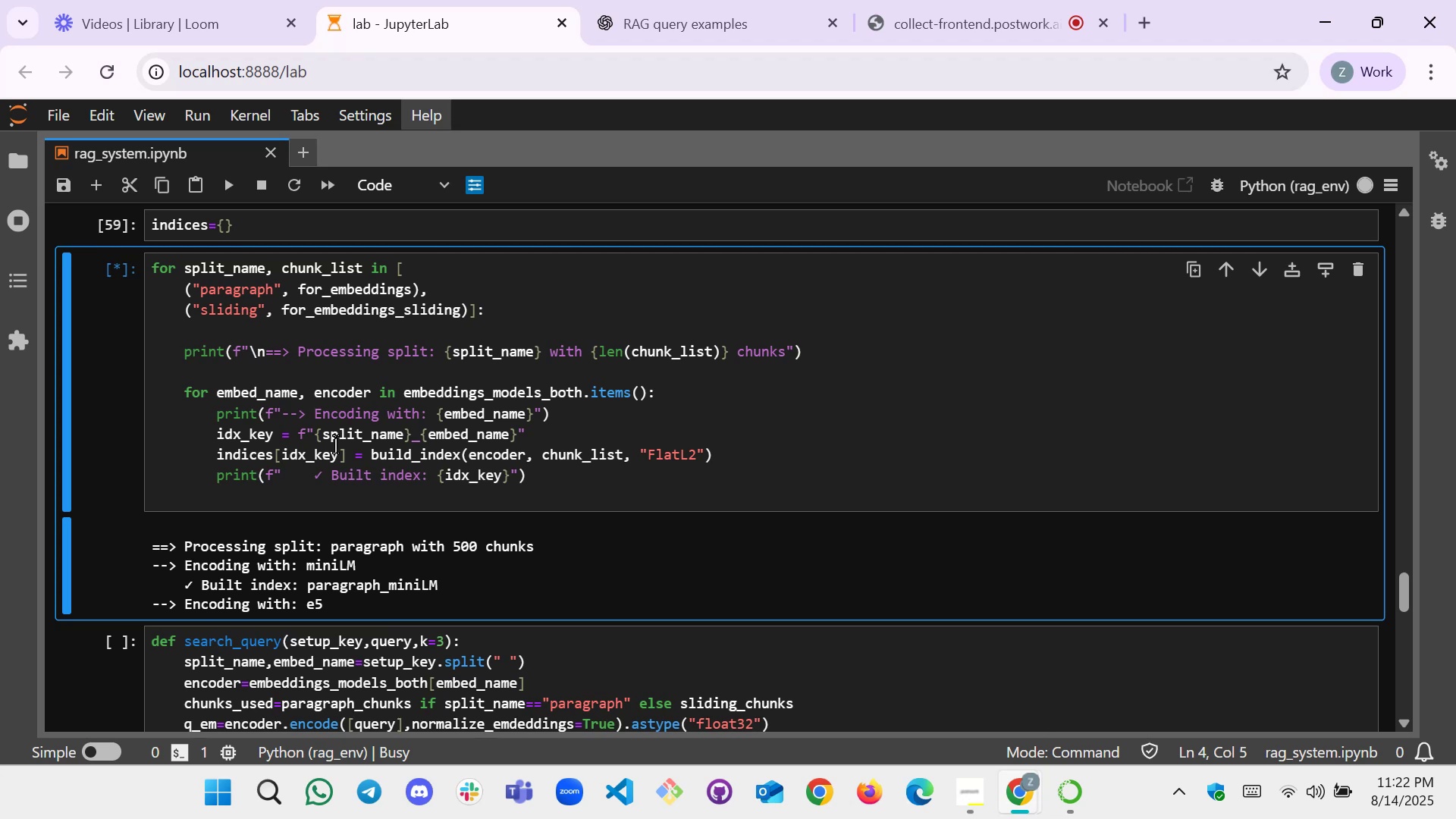 
wait(14.75)
 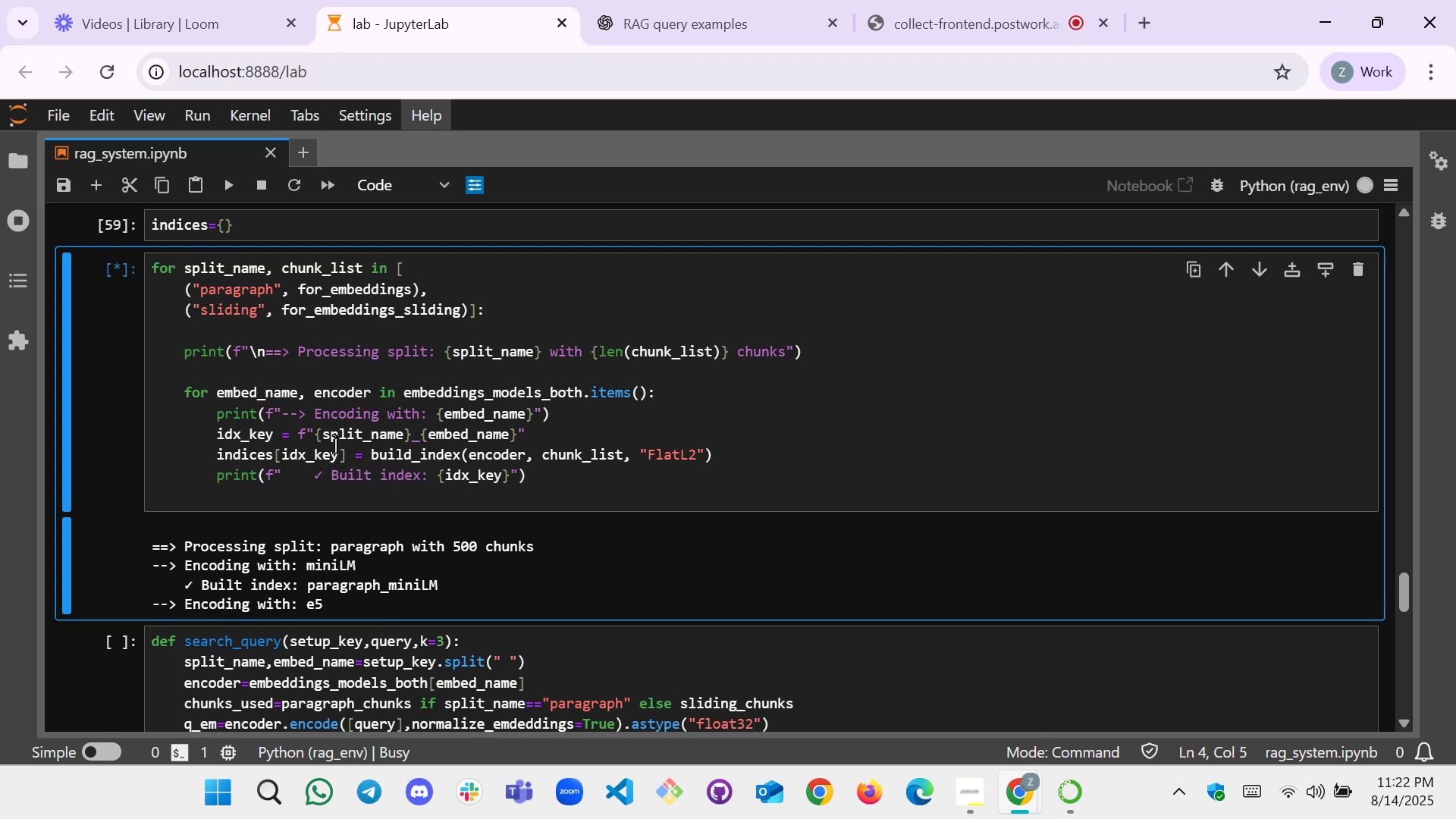 
scroll: coordinate [310, 500], scroll_direction: none, amount: 0.0
 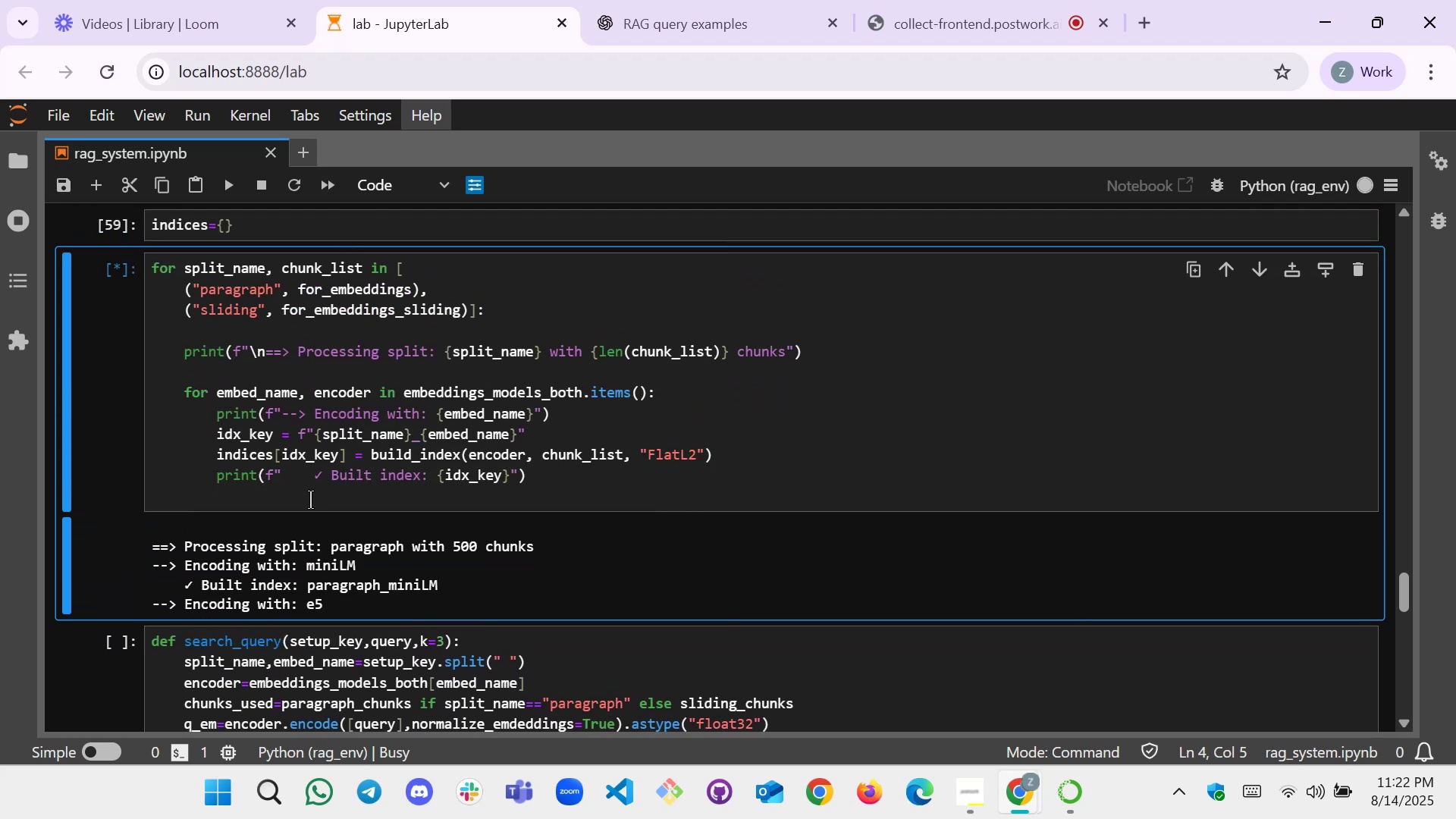 
scroll: coordinate [310, 500], scroll_direction: down, amount: 1.0
 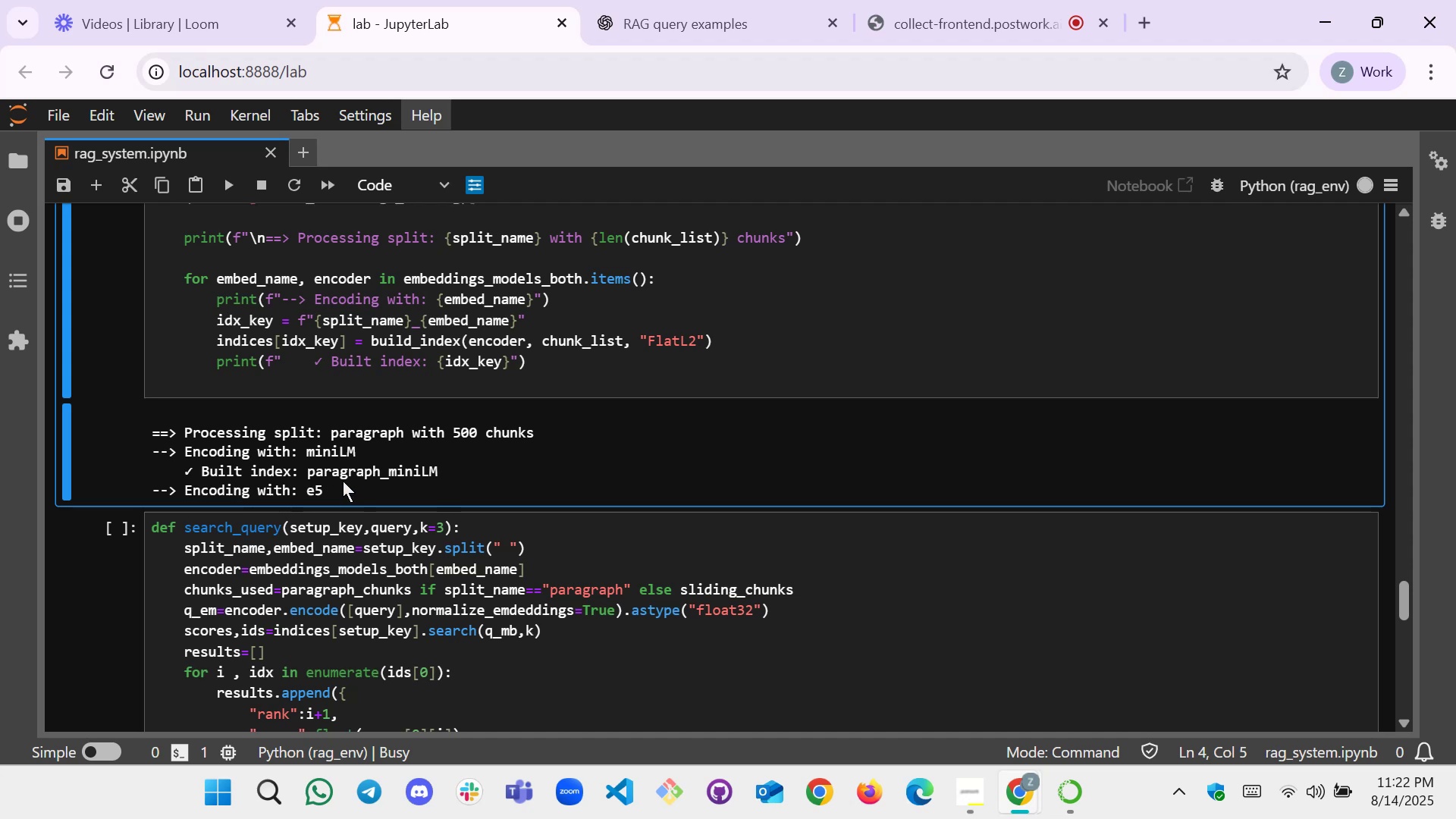 
left_click([345, 485])
 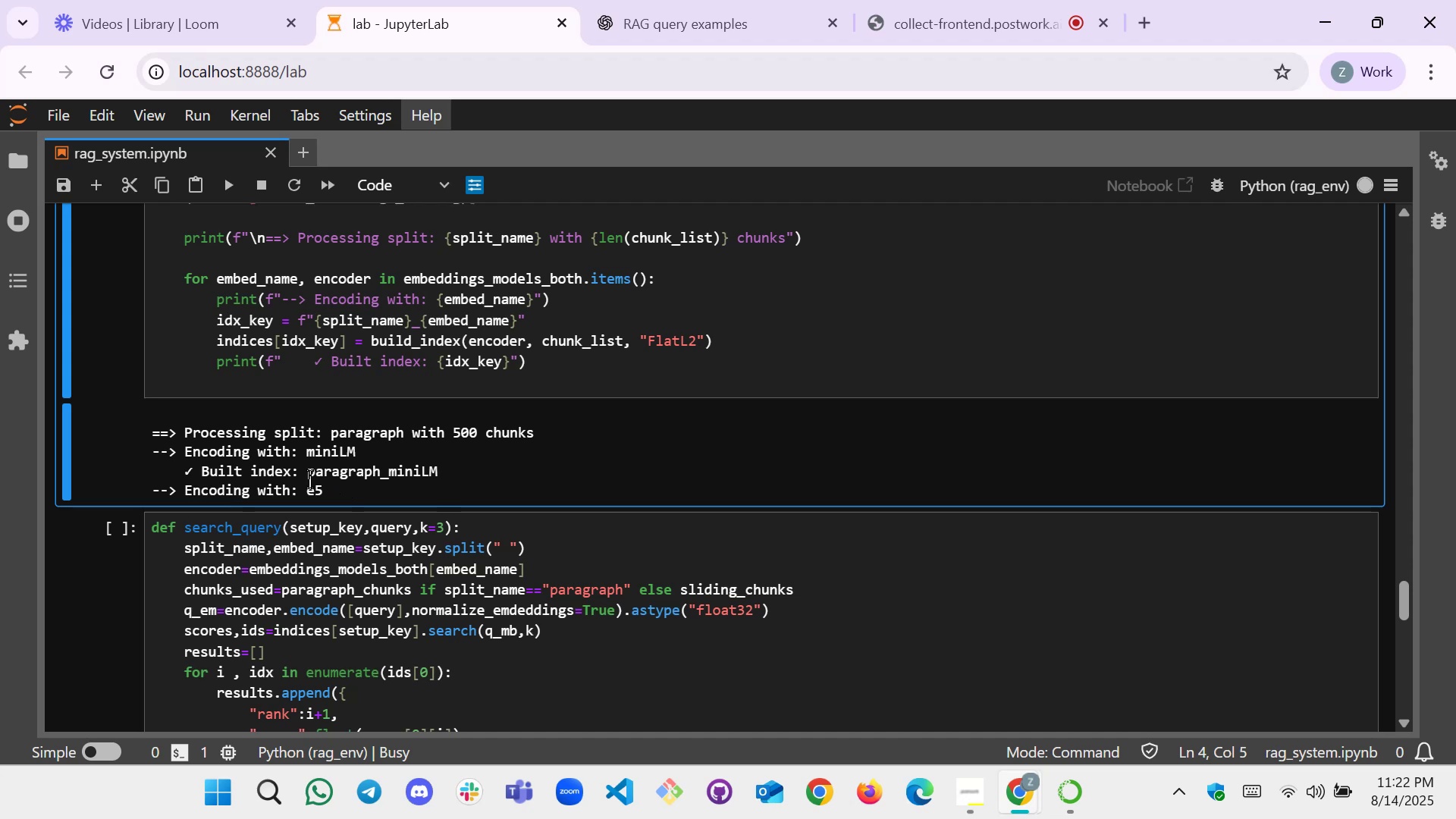 
double_click([300, 478])
 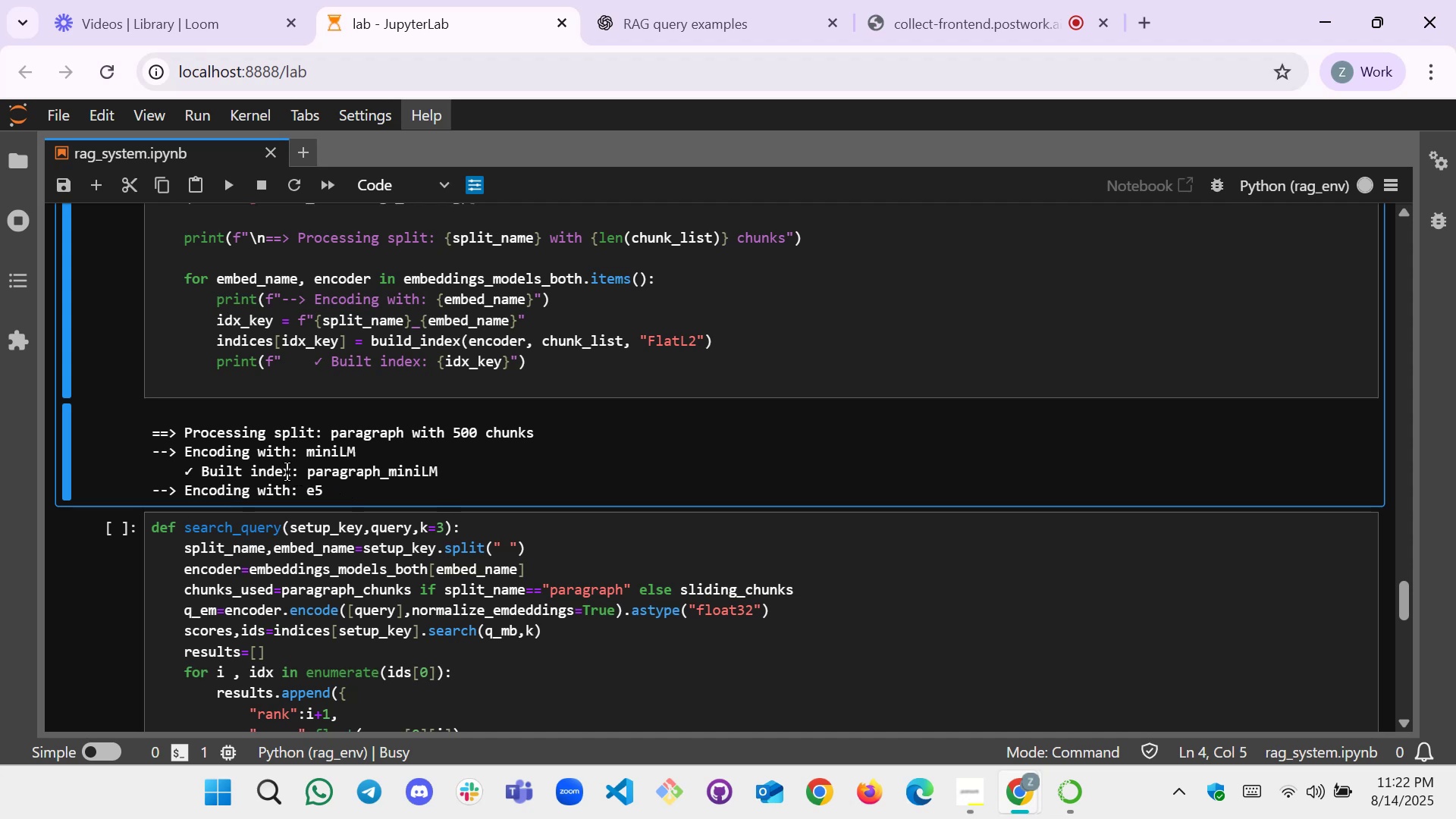 
scroll: coordinate [278, 468], scroll_direction: up, amount: 1.0
 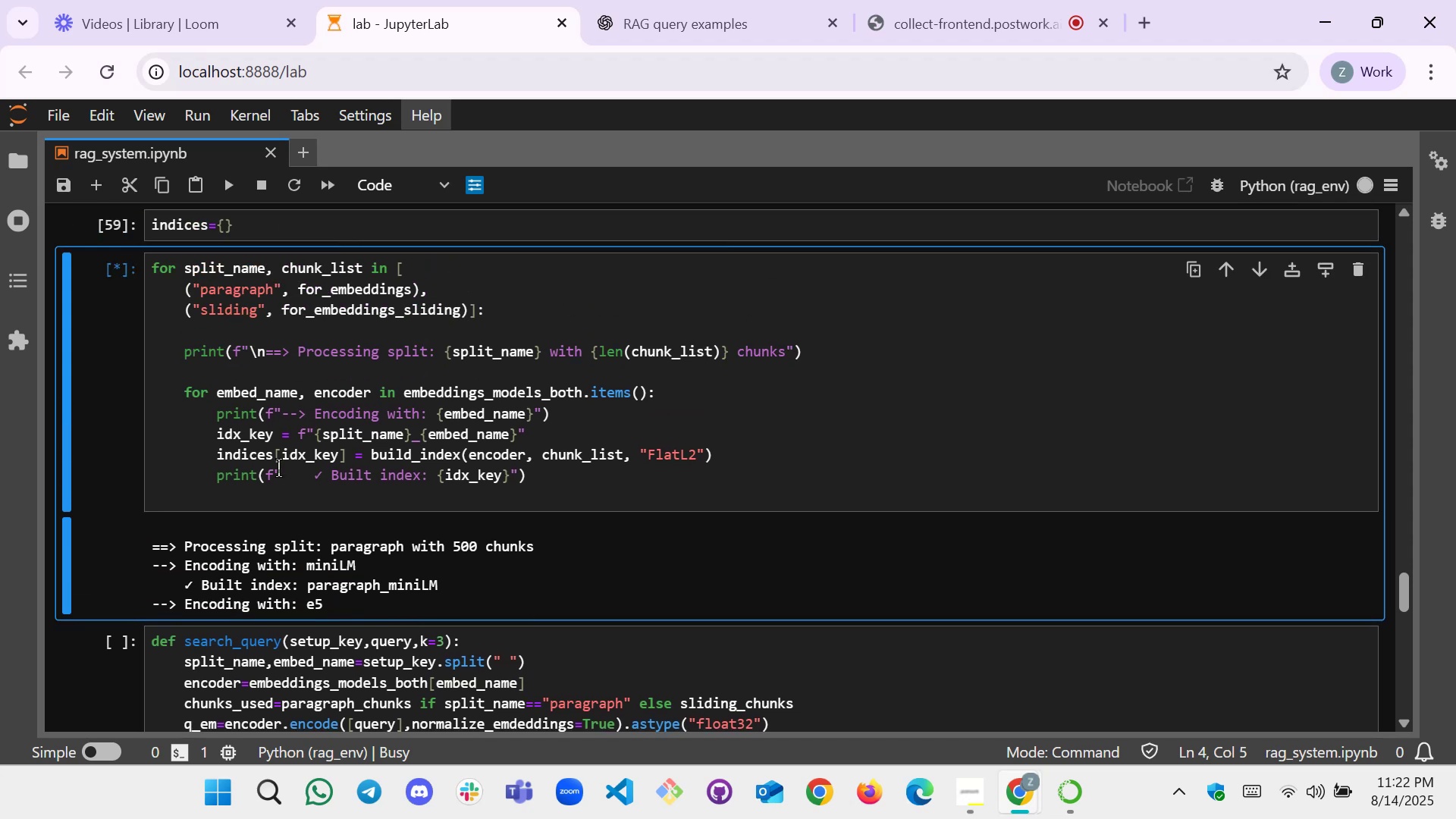 
scroll: coordinate [278, 468], scroll_direction: down, amount: 1.0
 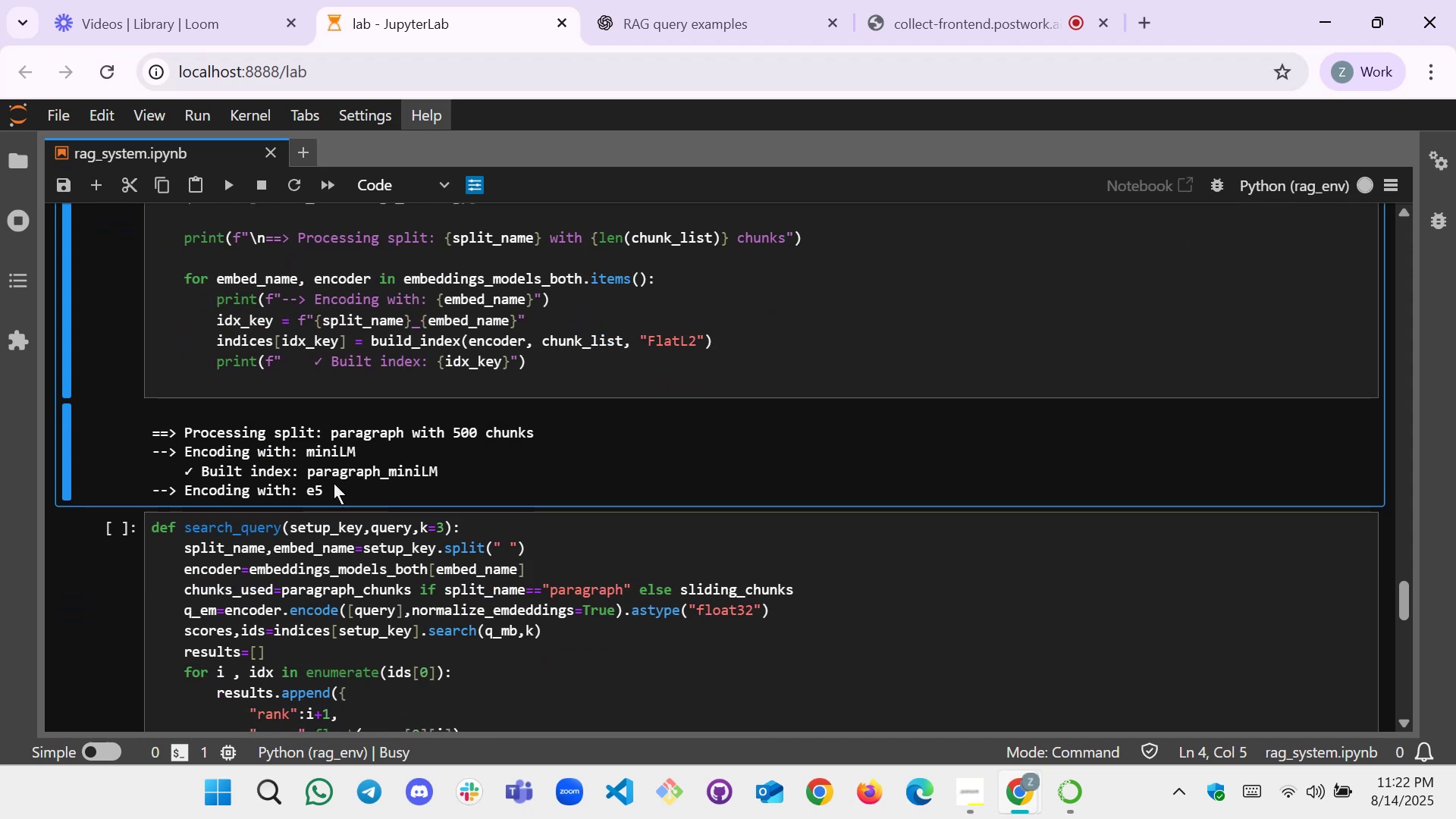 
left_click_drag(start_coordinate=[334, 483], to_coordinate=[149, 428])
 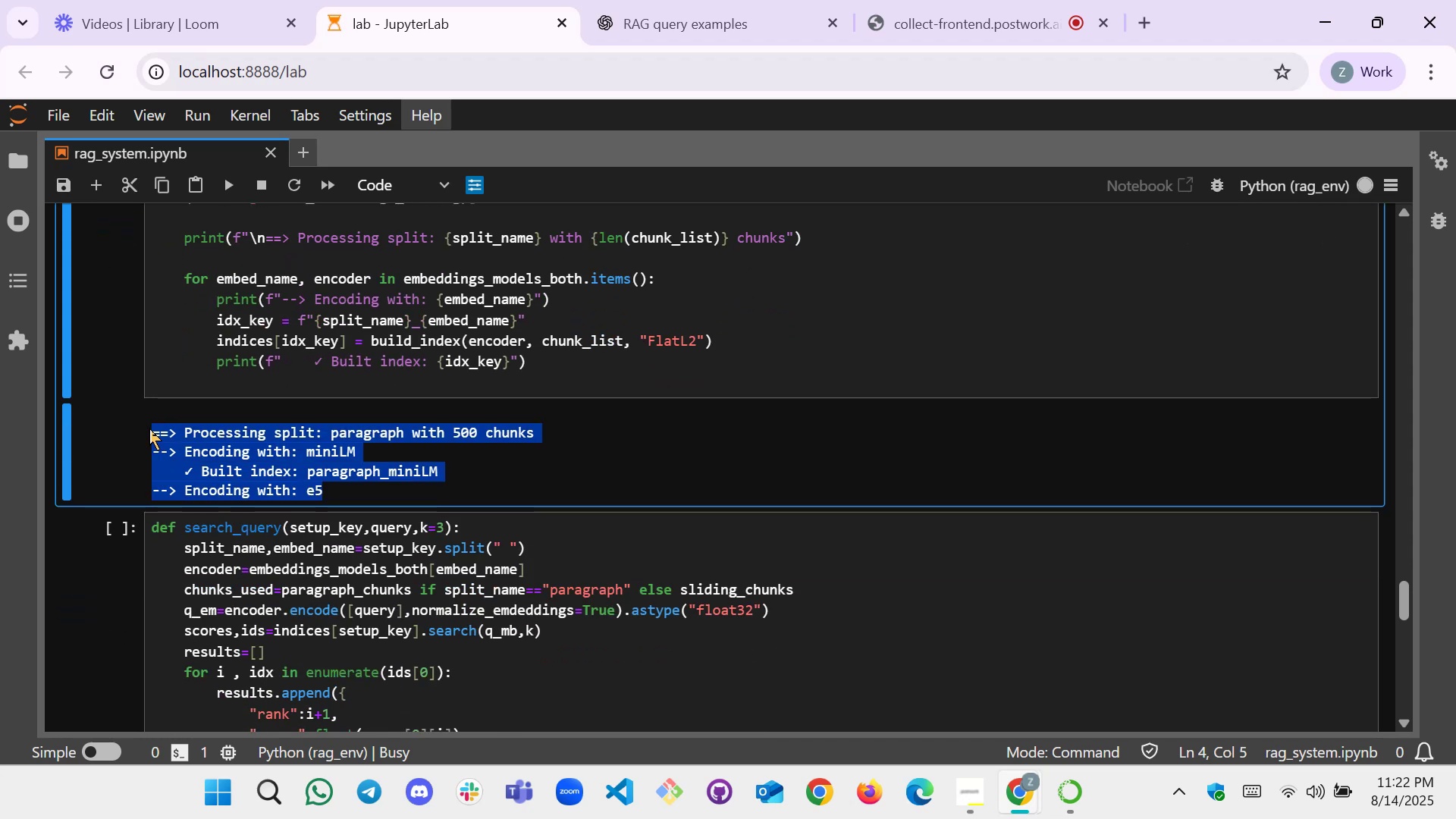 
key(Control+C)
 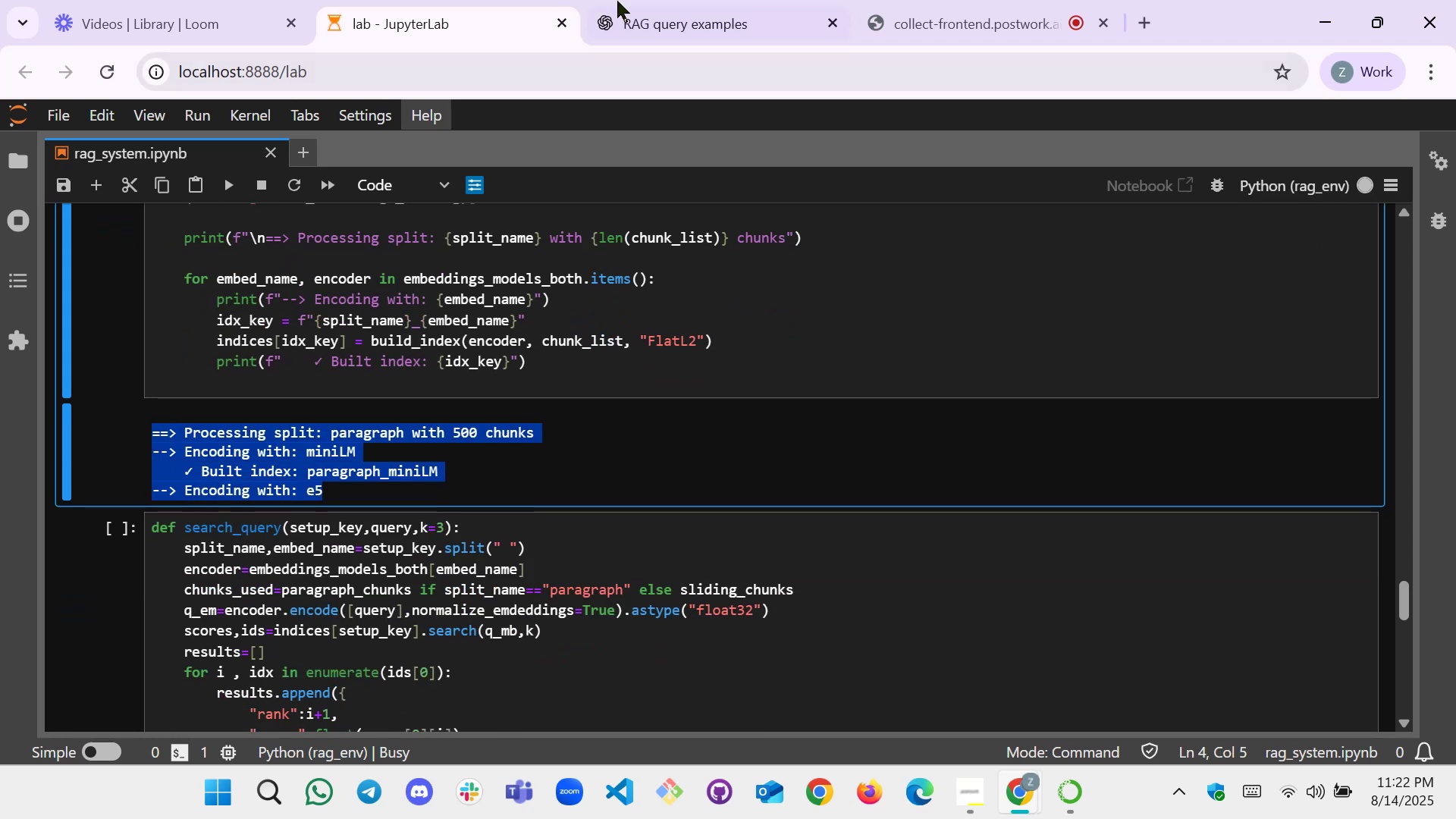 
left_click([651, 0])
 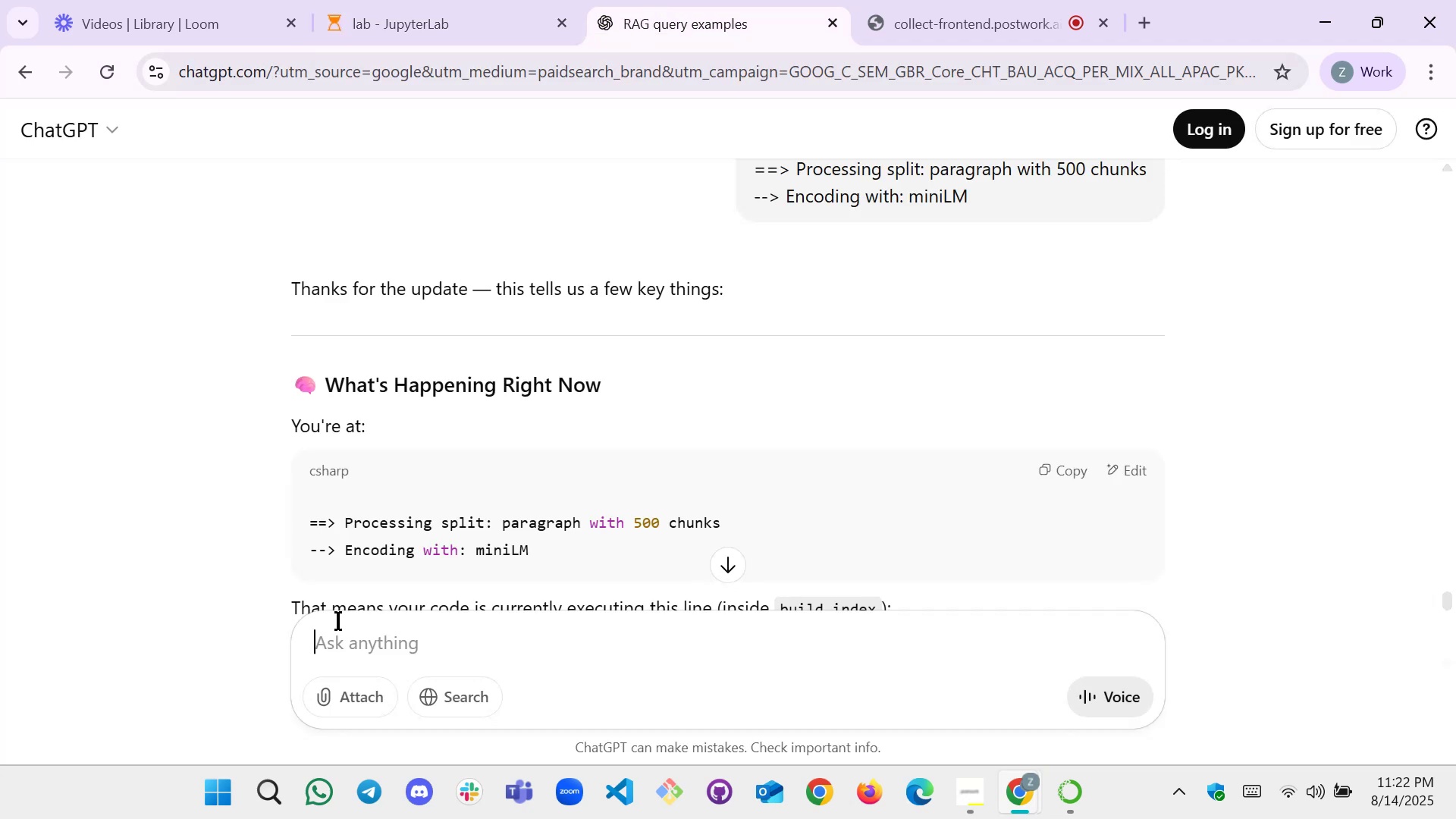 
left_click([347, 640])
 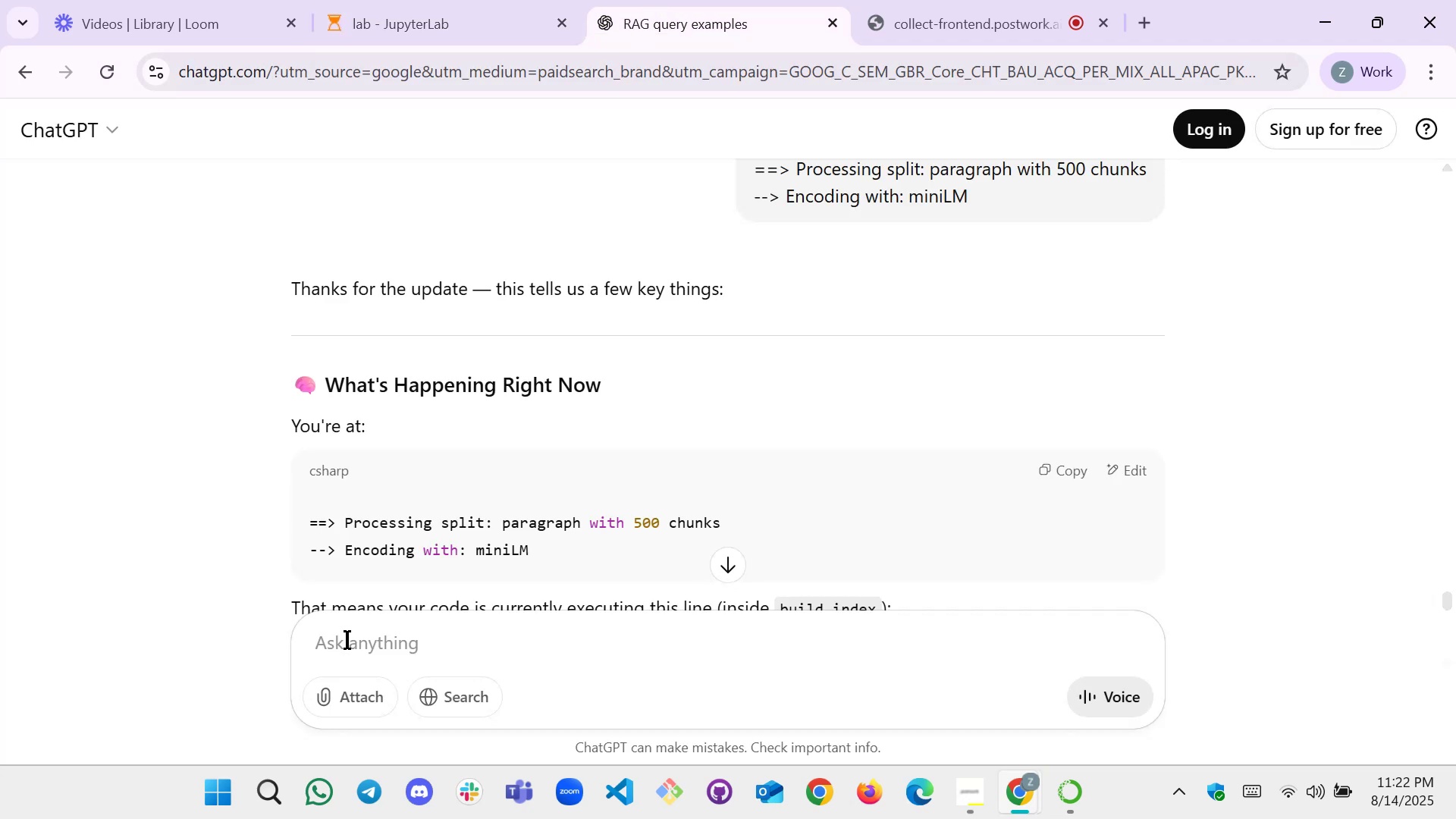 
key(Control+V)
 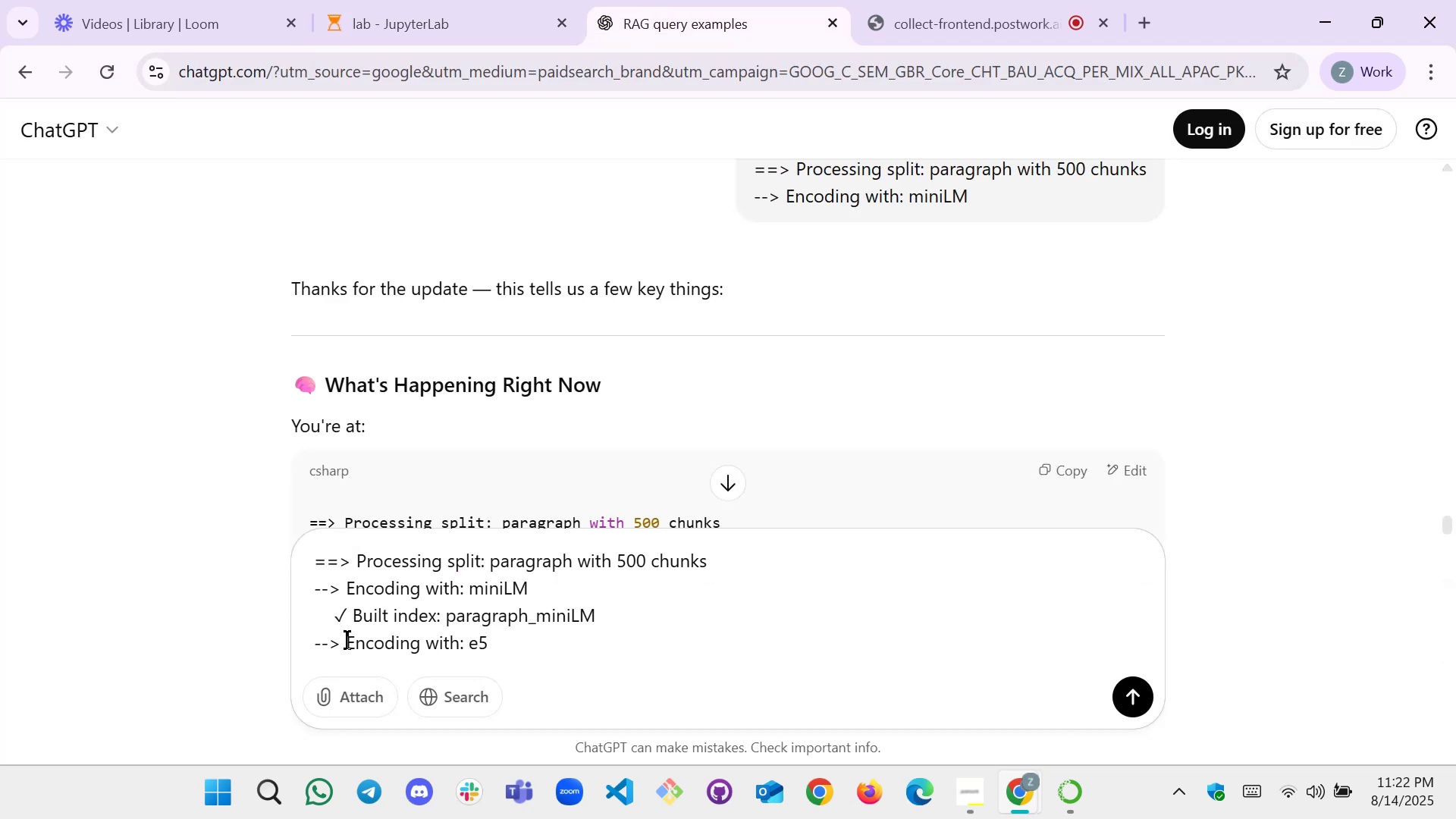 
key(Enter)
 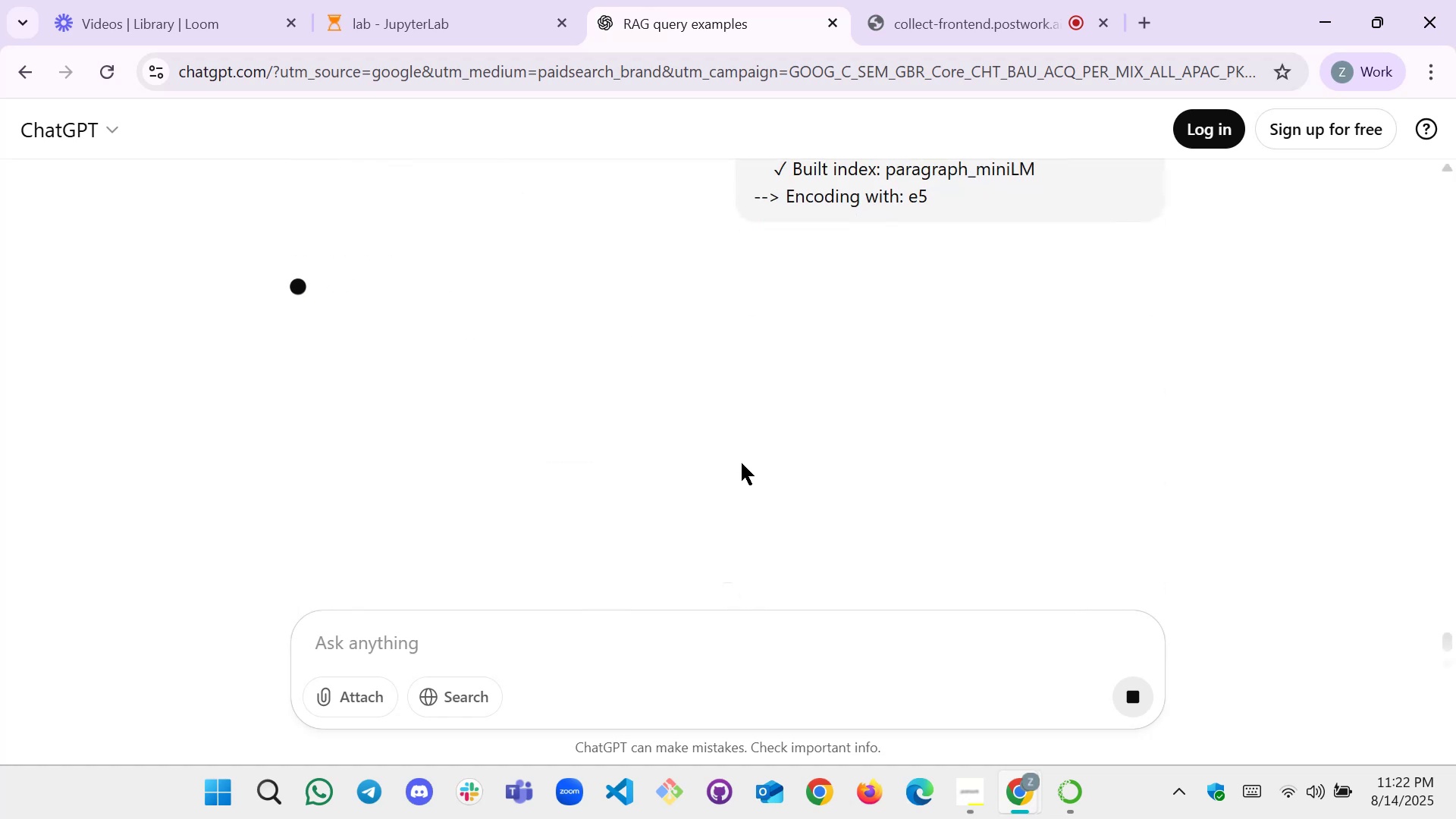 
scroll: coordinate [548, 389], scroll_direction: up, amount: 1.0
 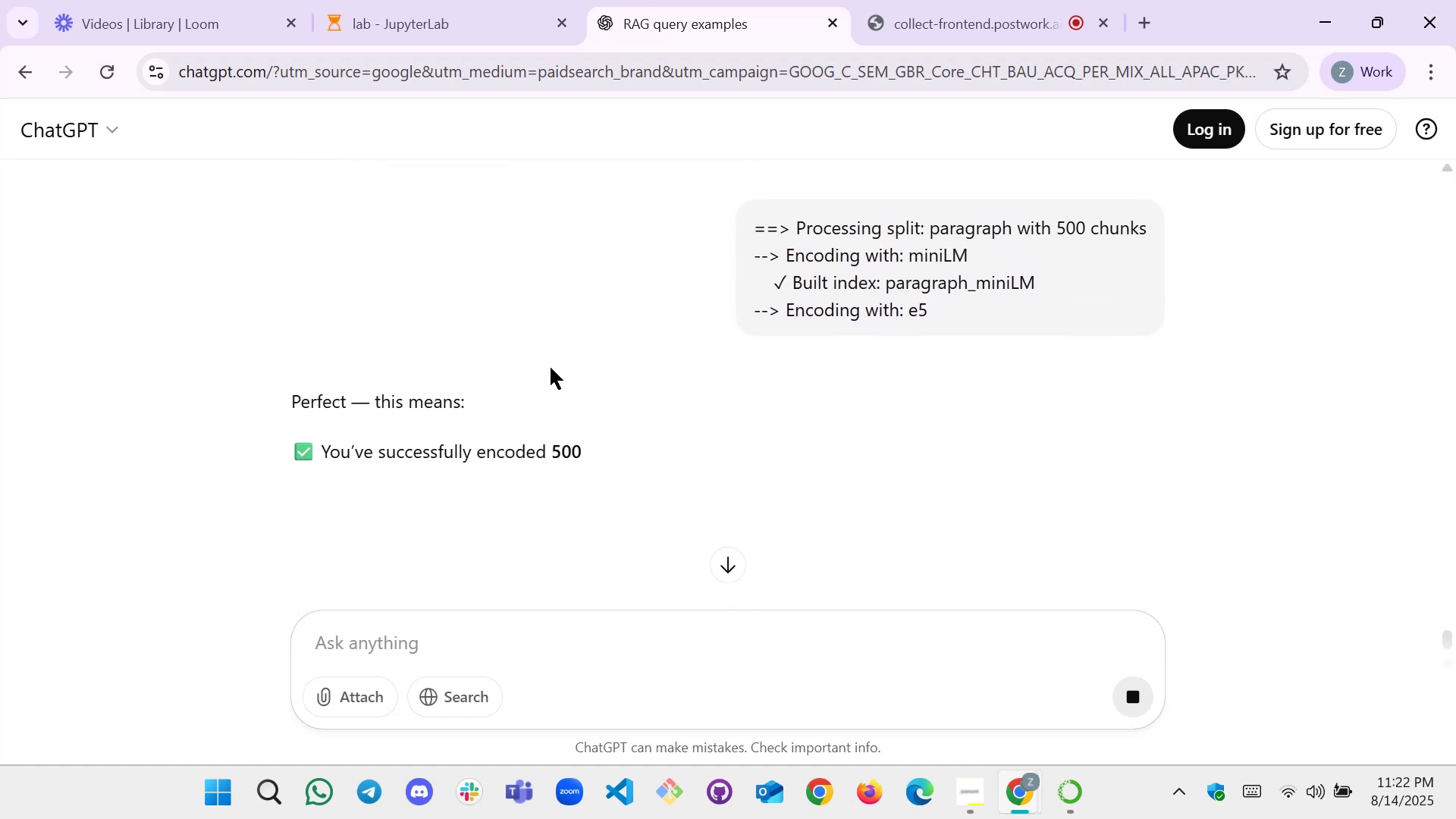 
scroll: coordinate [472, 312], scroll_direction: down, amount: 1.0
 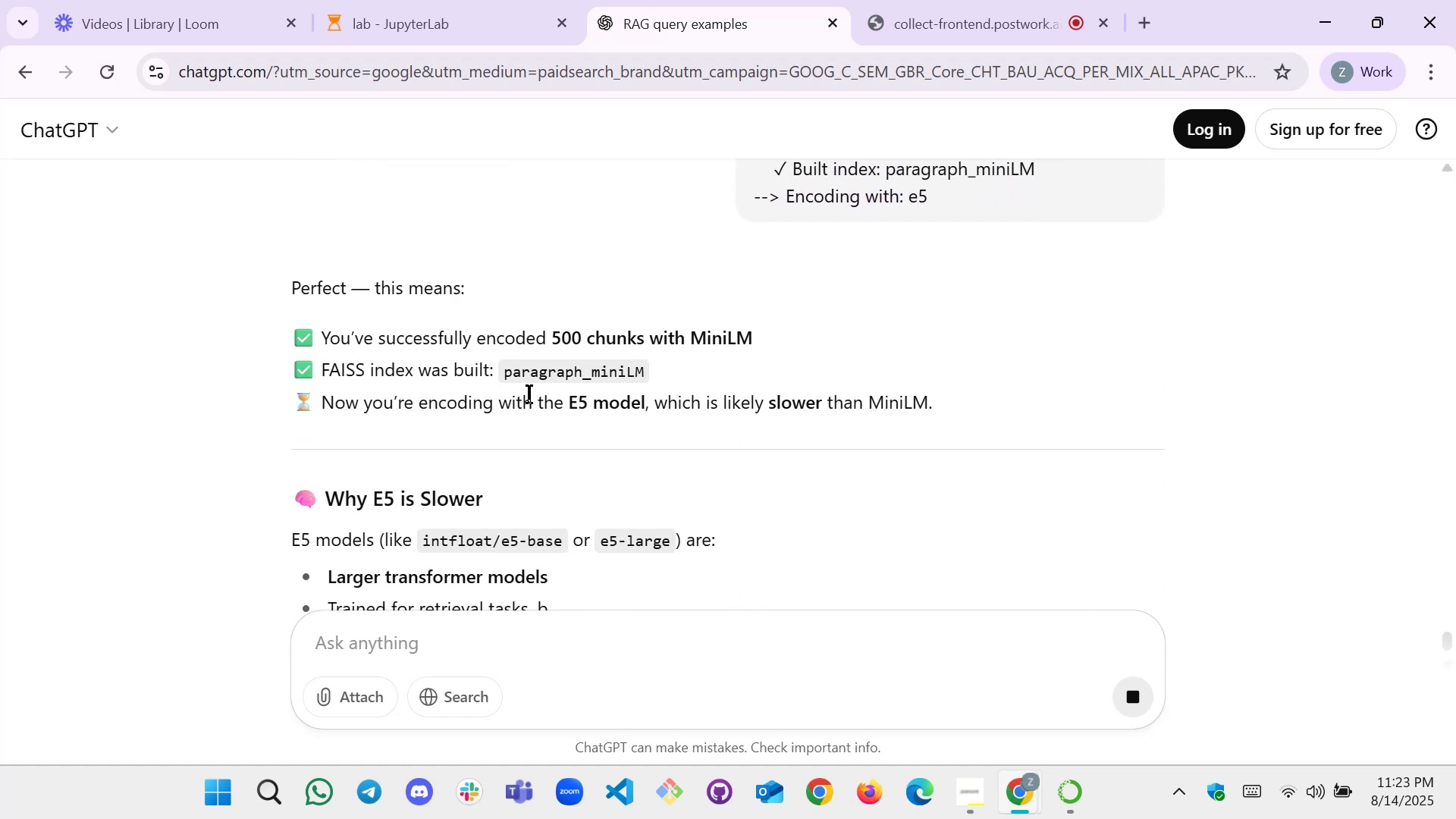 
wait(12.13)
 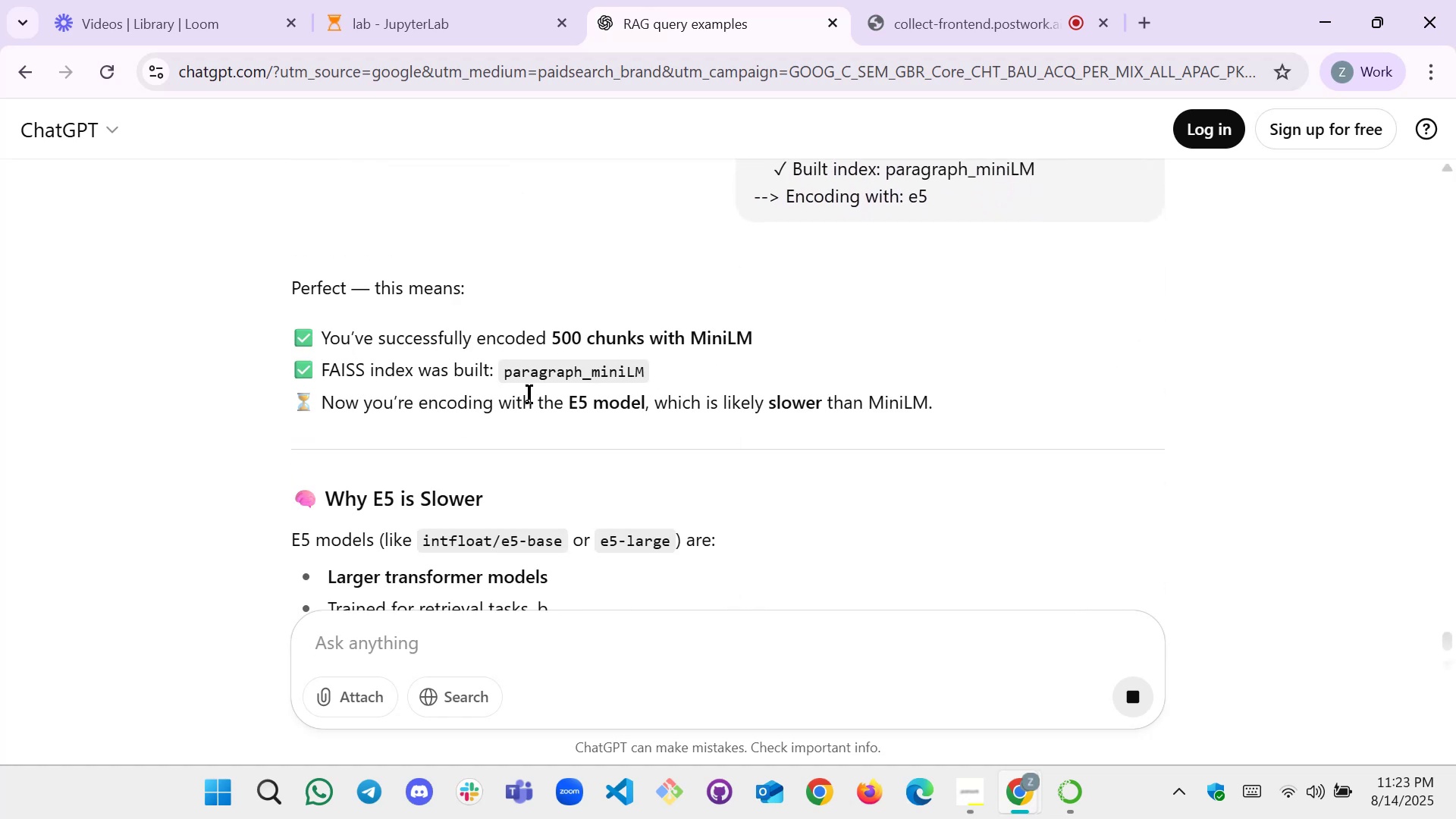 
scroll: coordinate [526, 487], scroll_direction: down, amount: 2.0
 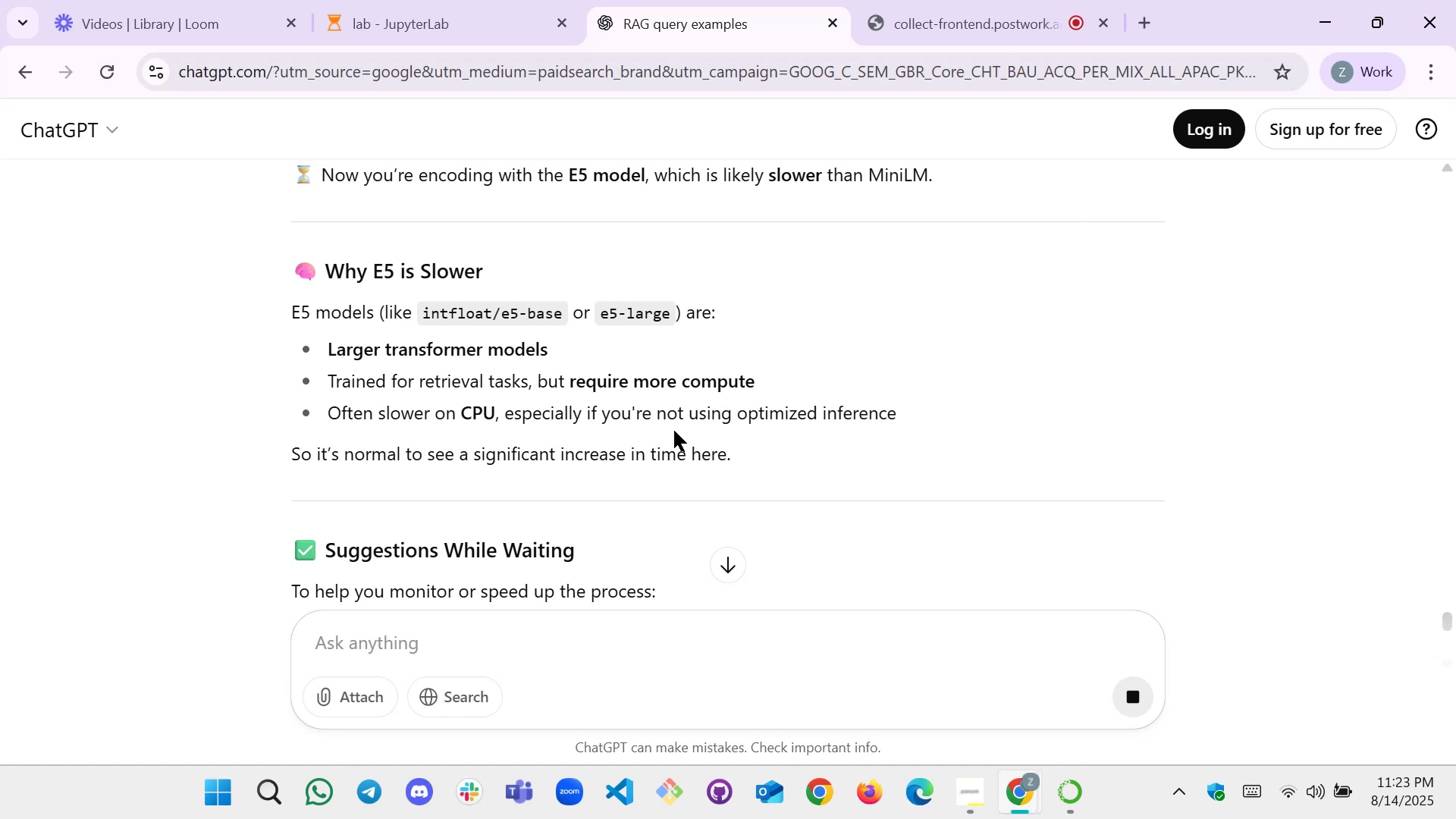 
wait(7.83)
 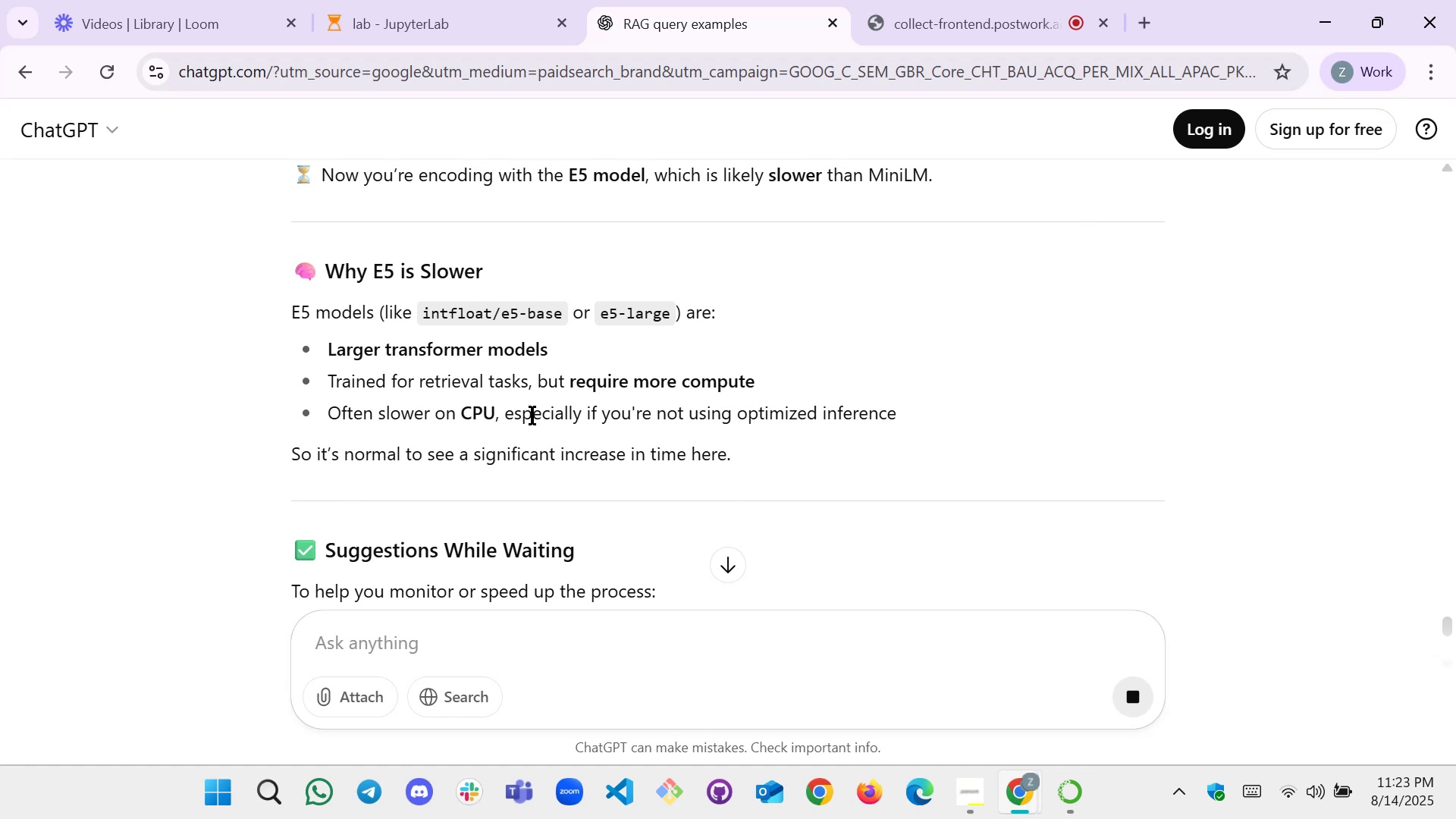 
scroll: coordinate [444, 353], scroll_direction: down, amount: 4.0
 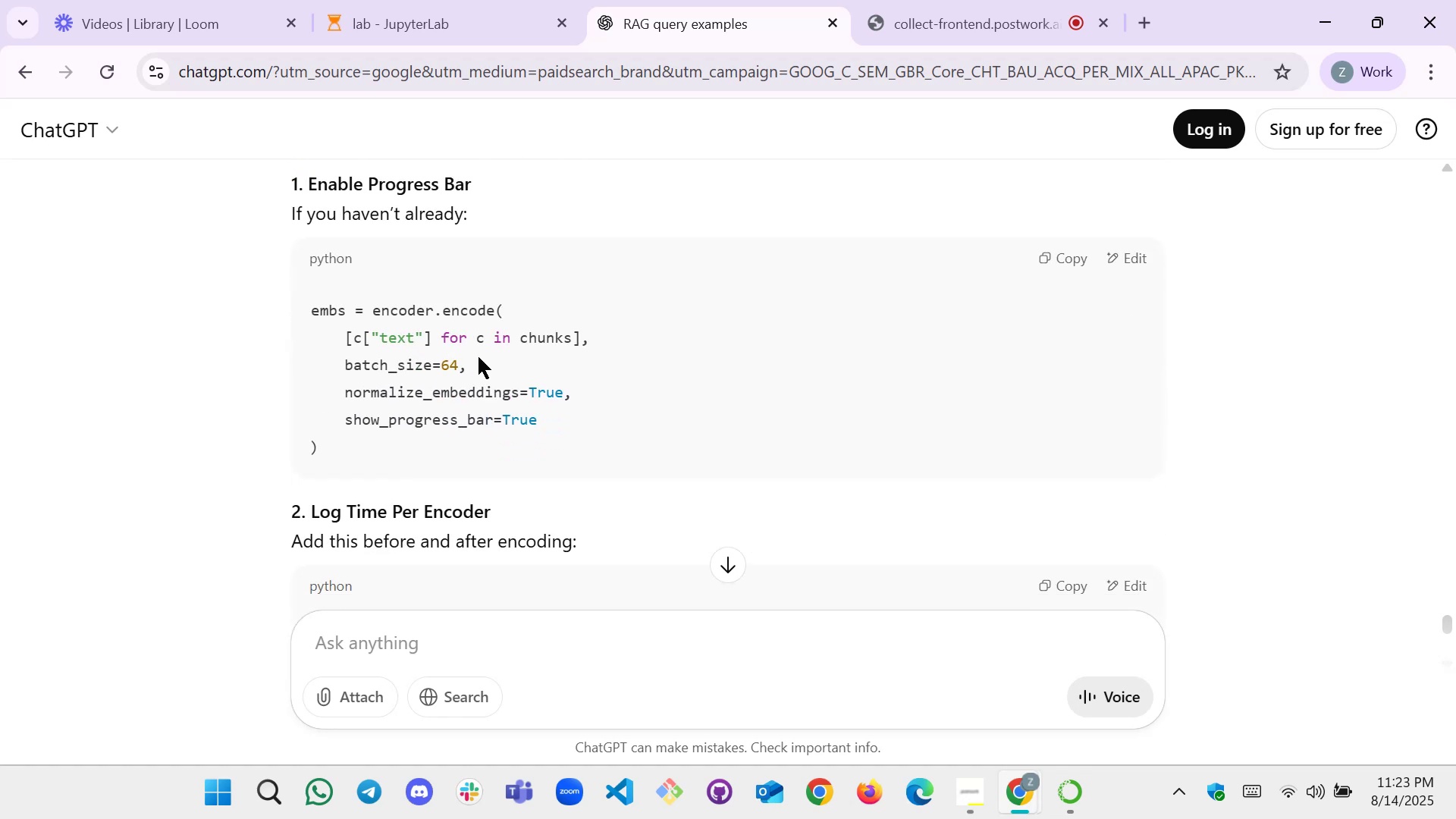 
scroll: coordinate [479, 357], scroll_direction: up, amount: 1.0
 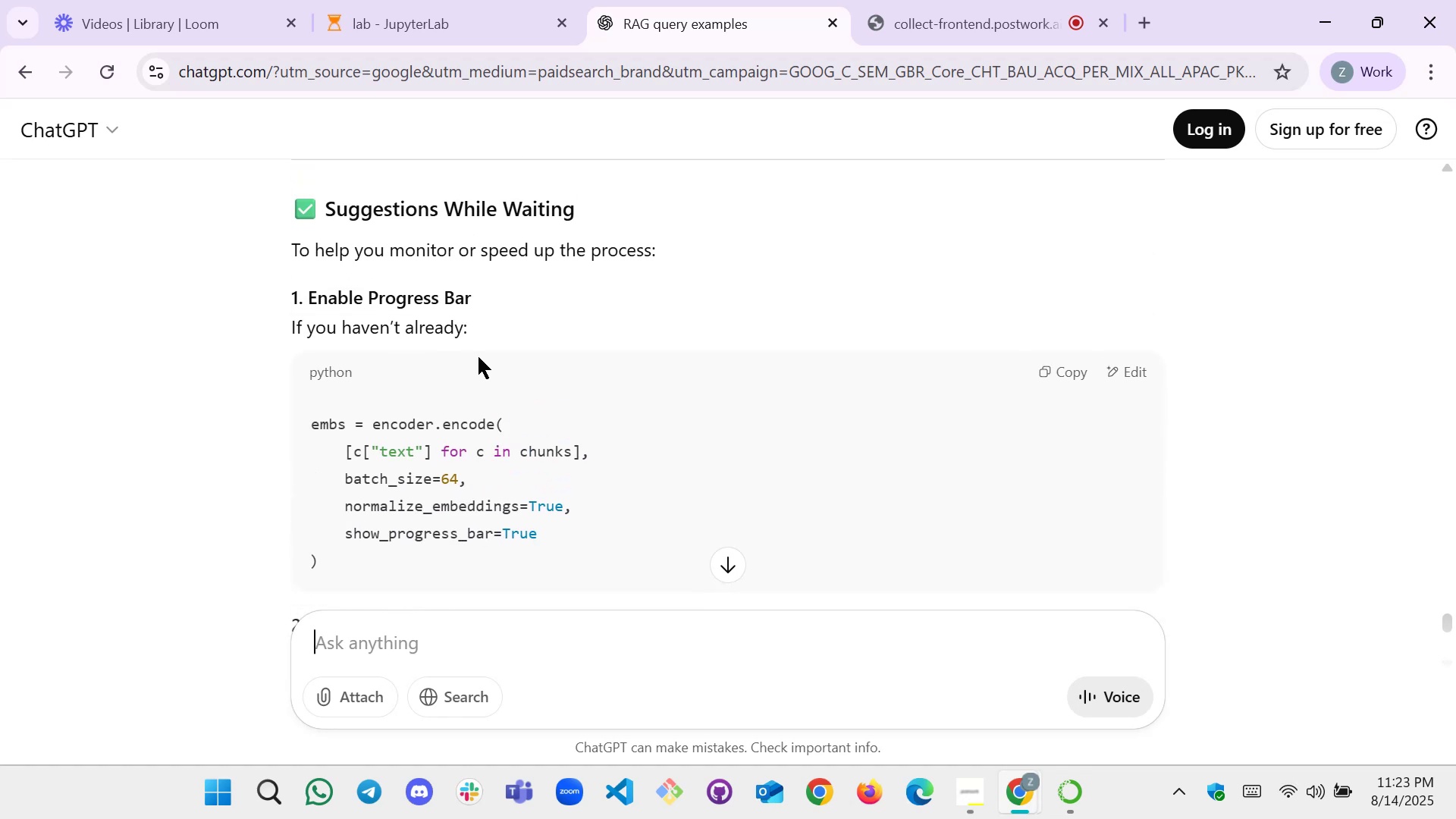 
scroll: coordinate [479, 357], scroll_direction: down, amount: 1.0
 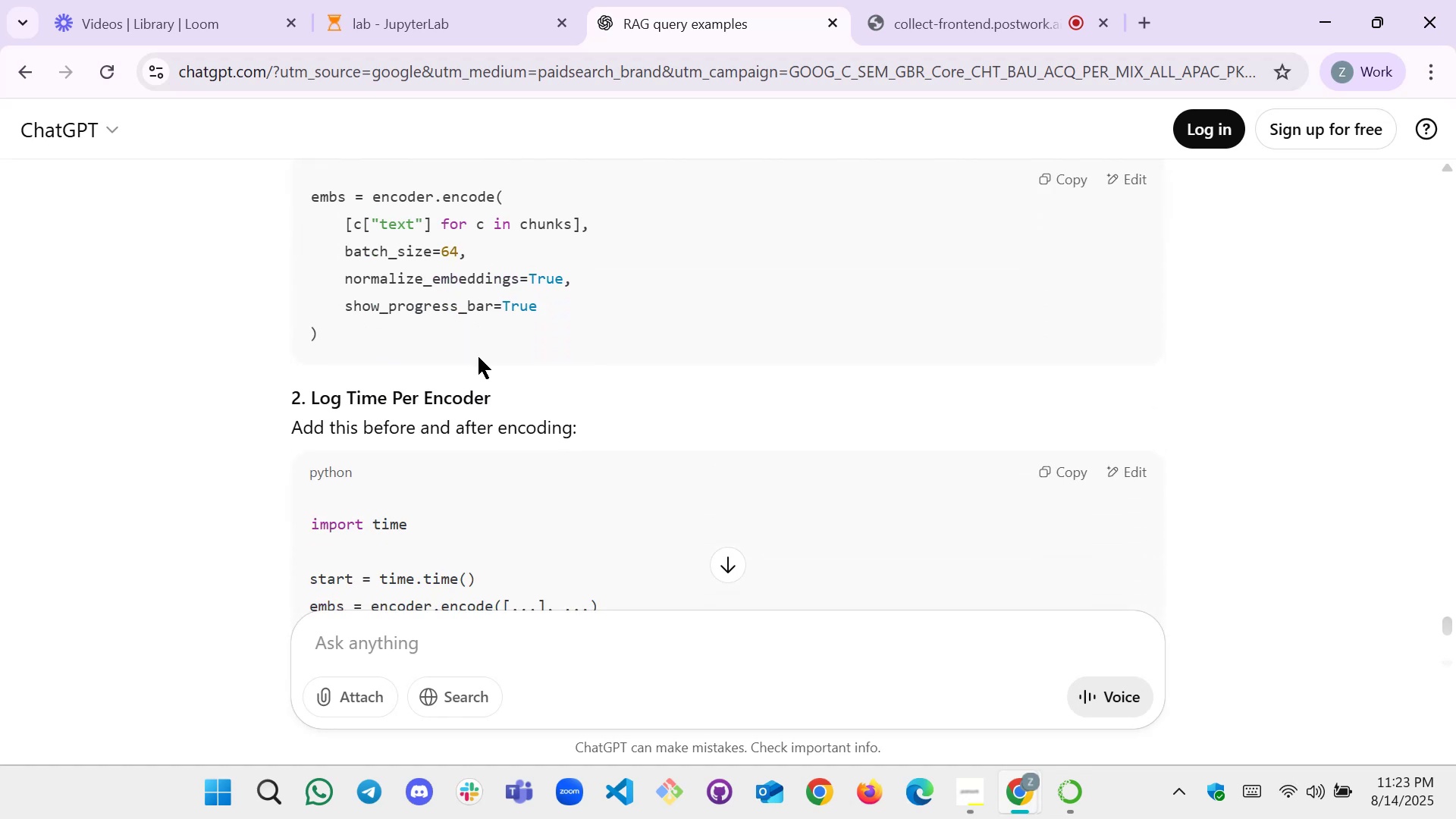 
scroll: coordinate [479, 357], scroll_direction: up, amount: 1.0
 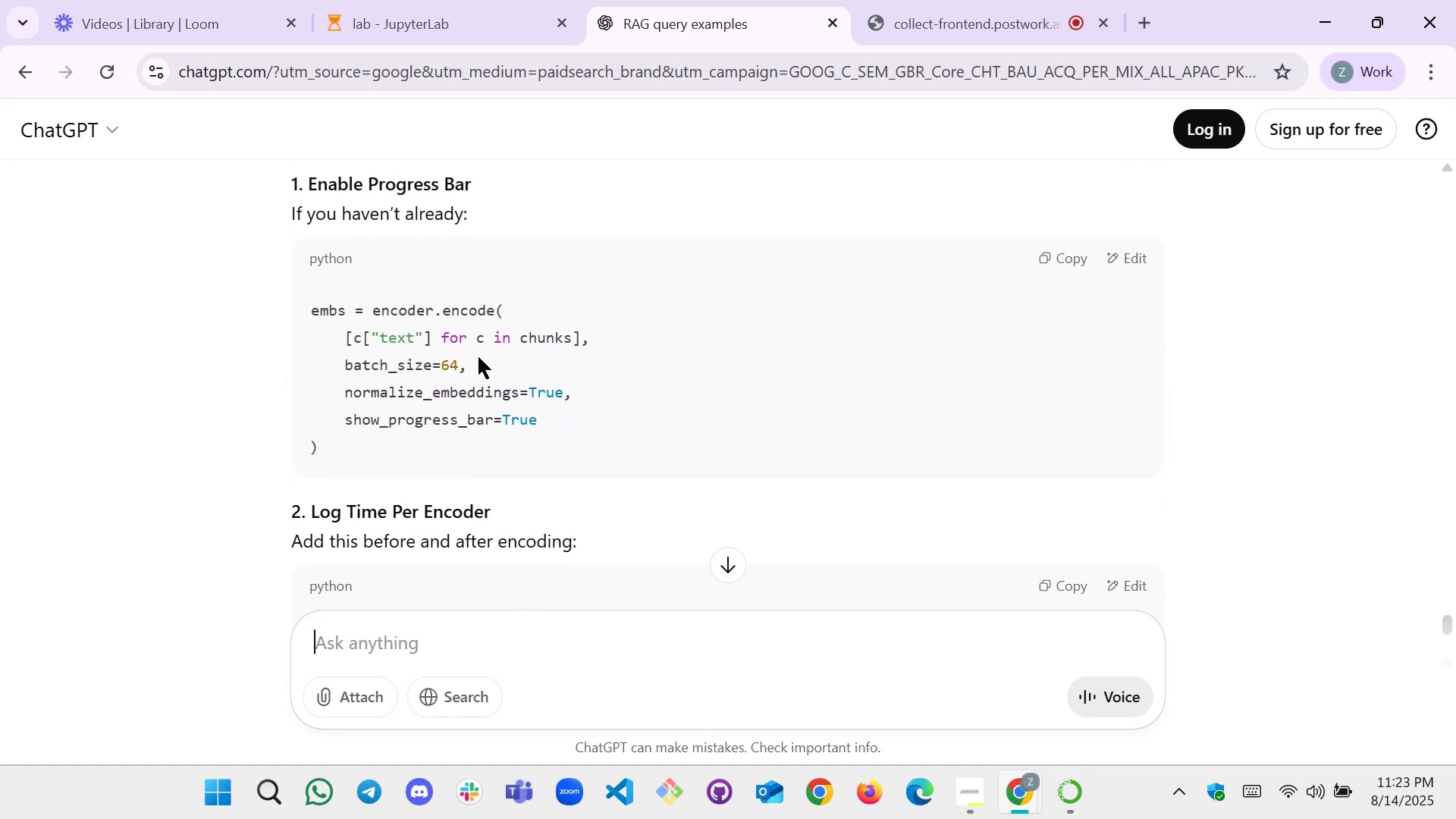 
scroll: coordinate [479, 357], scroll_direction: down, amount: 3.0
 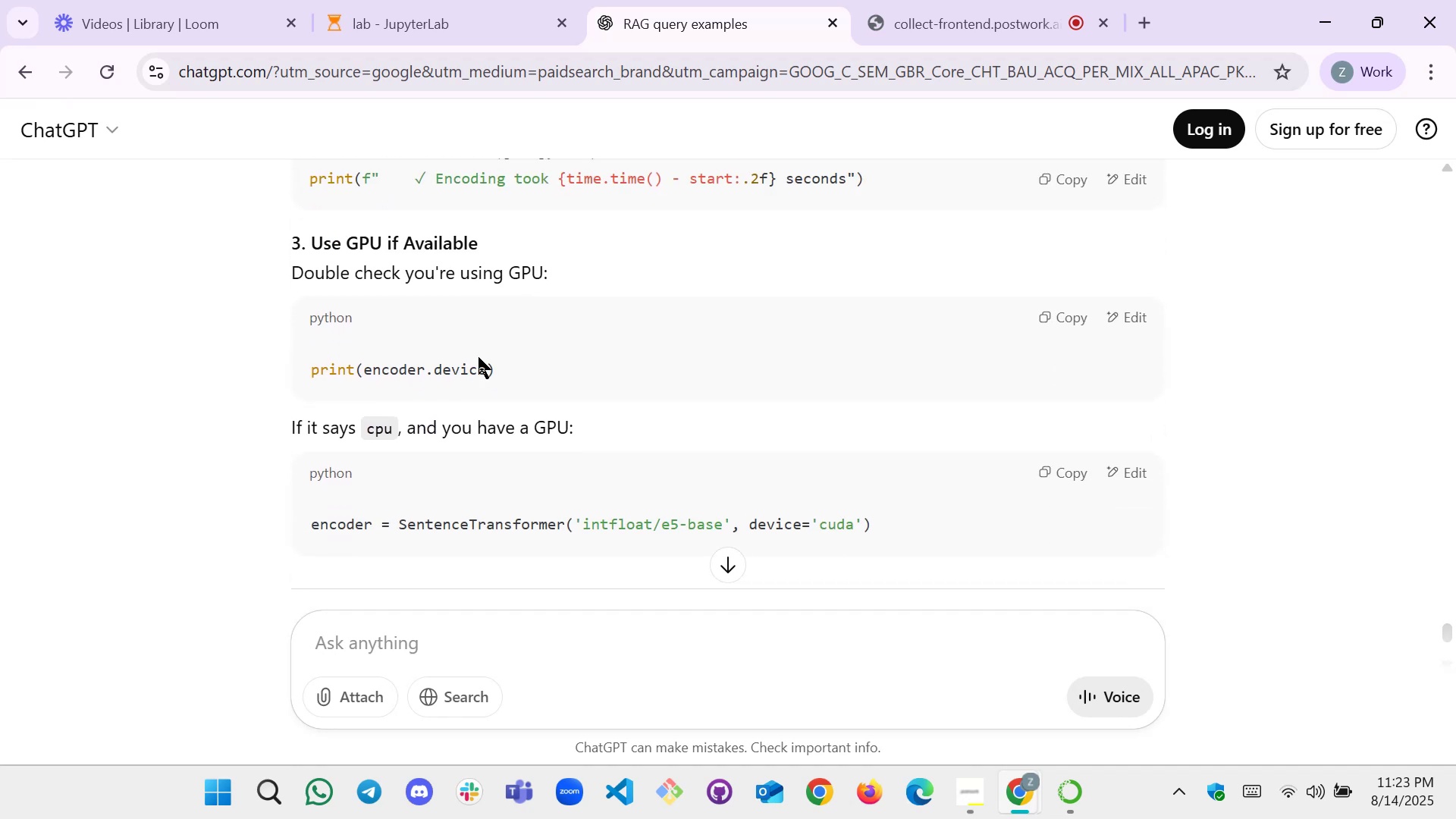 
scroll: coordinate [479, 357], scroll_direction: up, amount: 2.0
 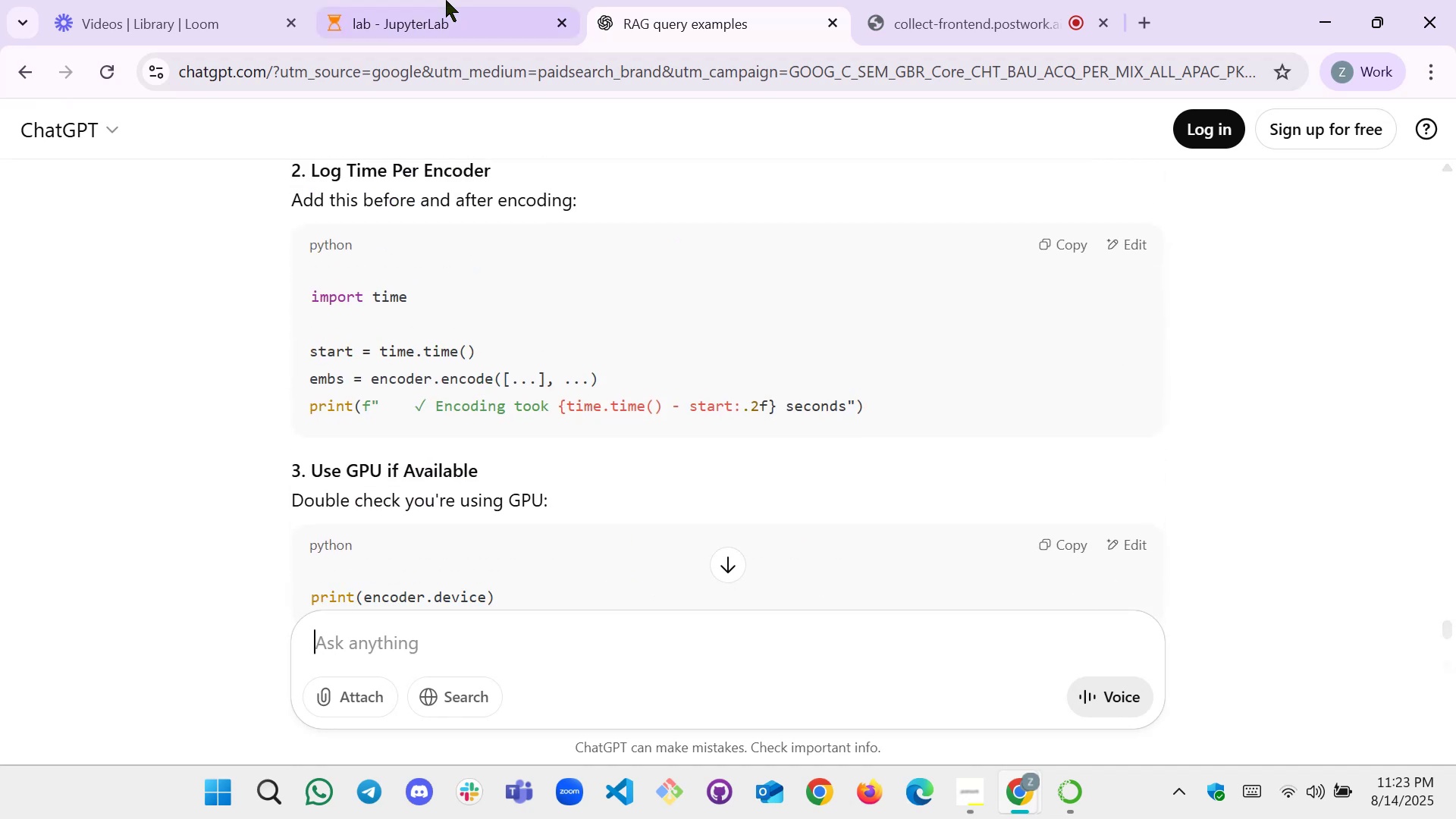 
left_click([438, 0])
 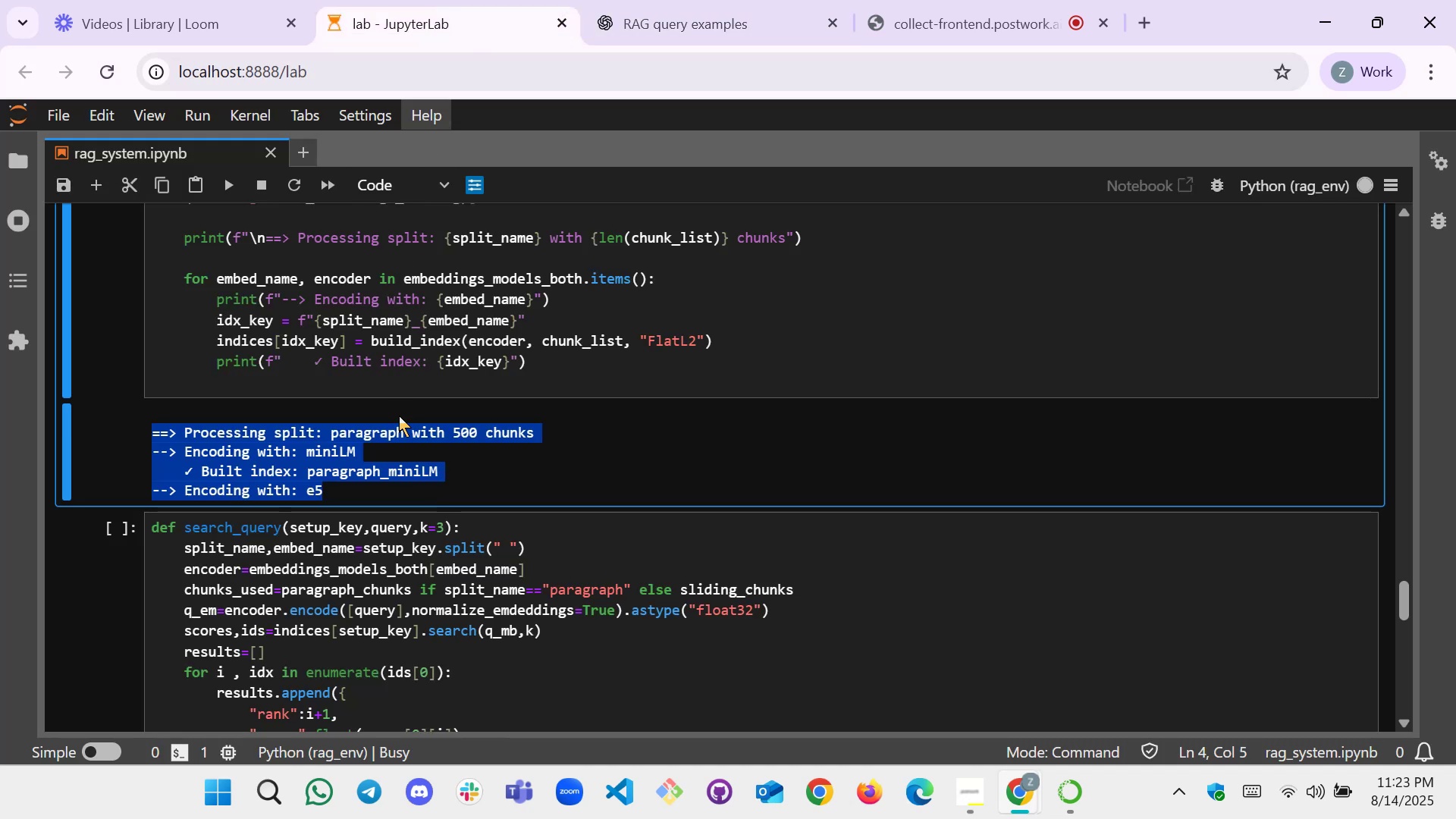 
scroll: coordinate [399, 436], scroll_direction: up, amount: 1.0
 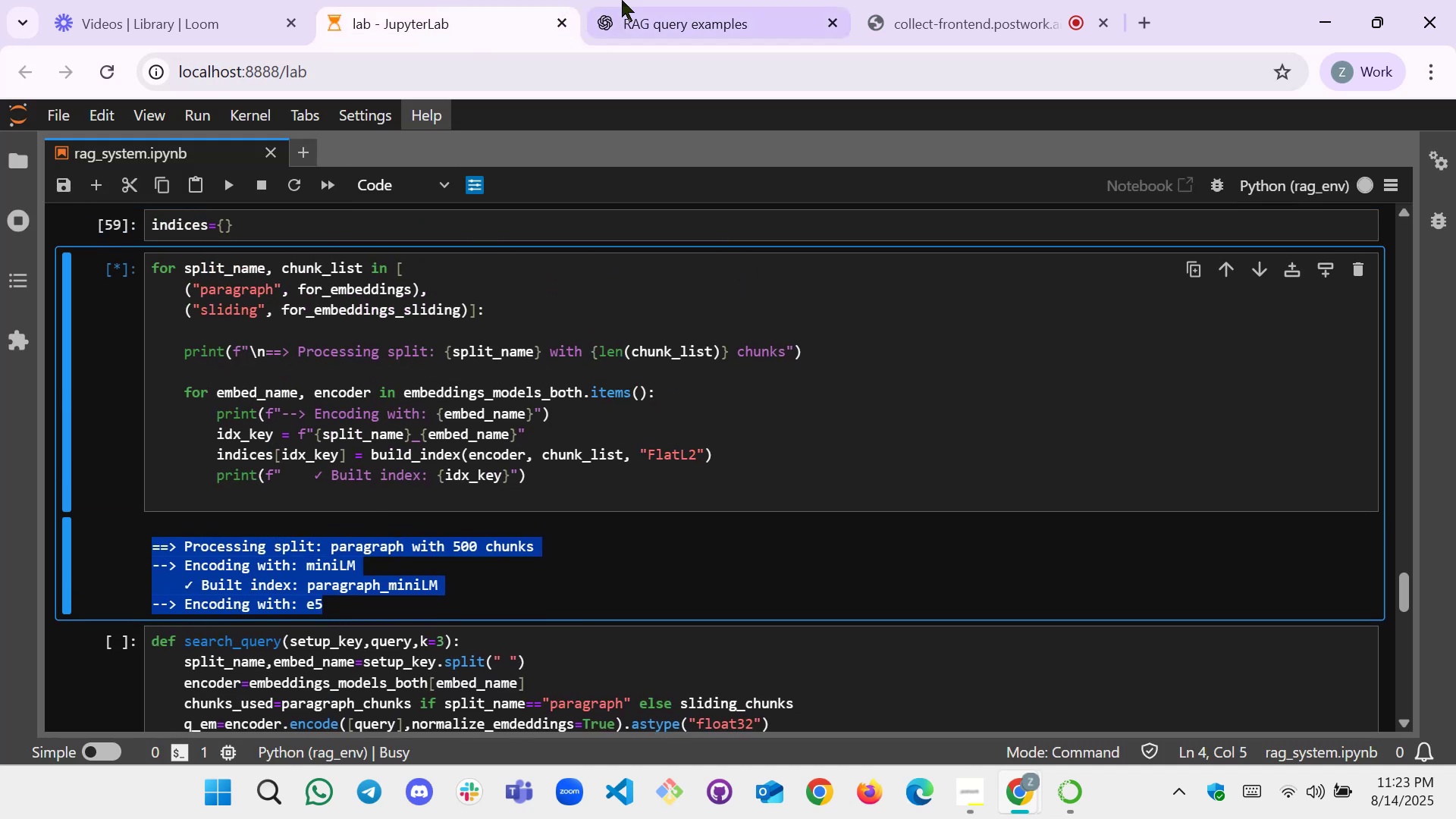 
left_click([645, 0])
 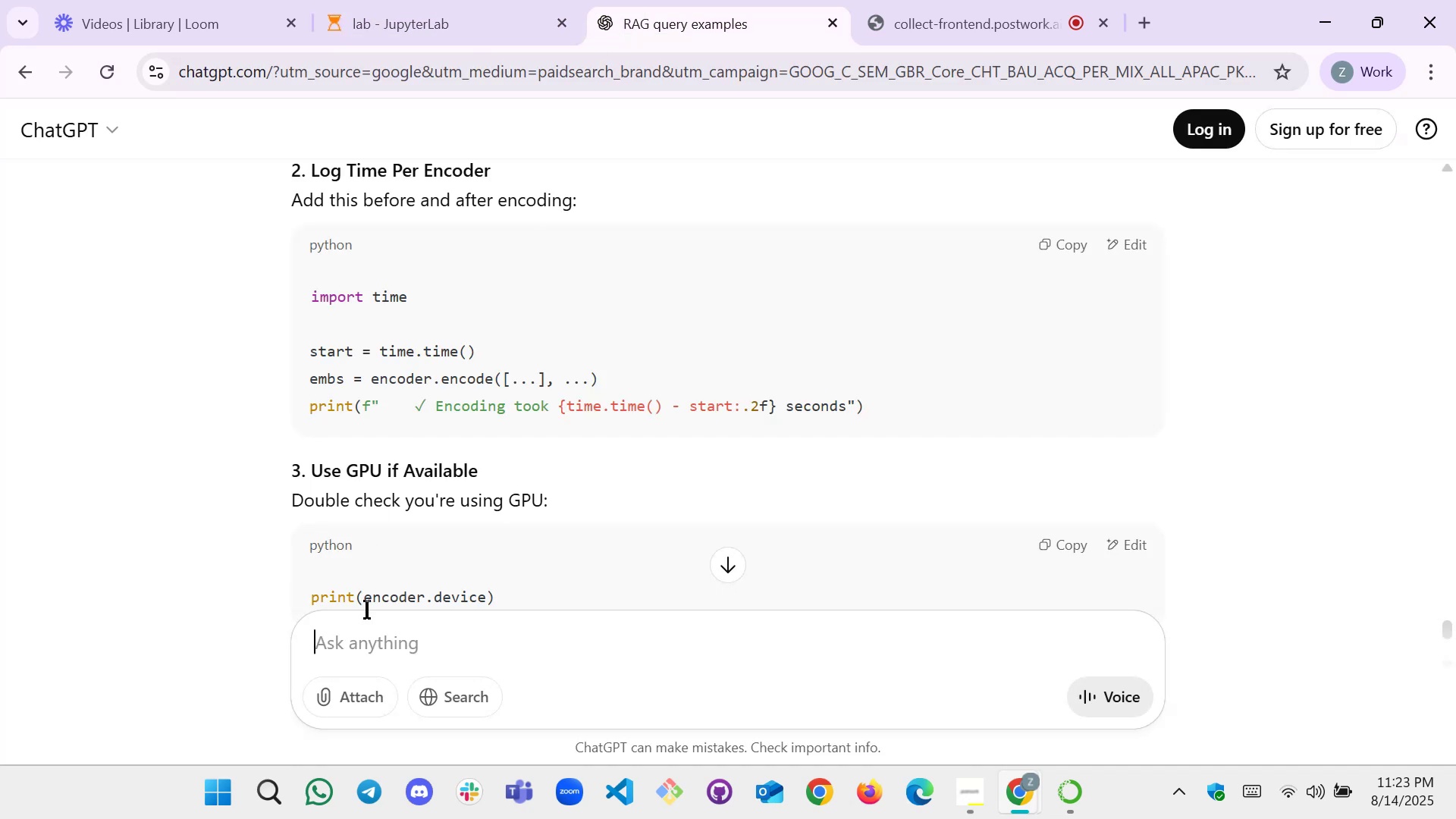 
left_click([366, 630])
 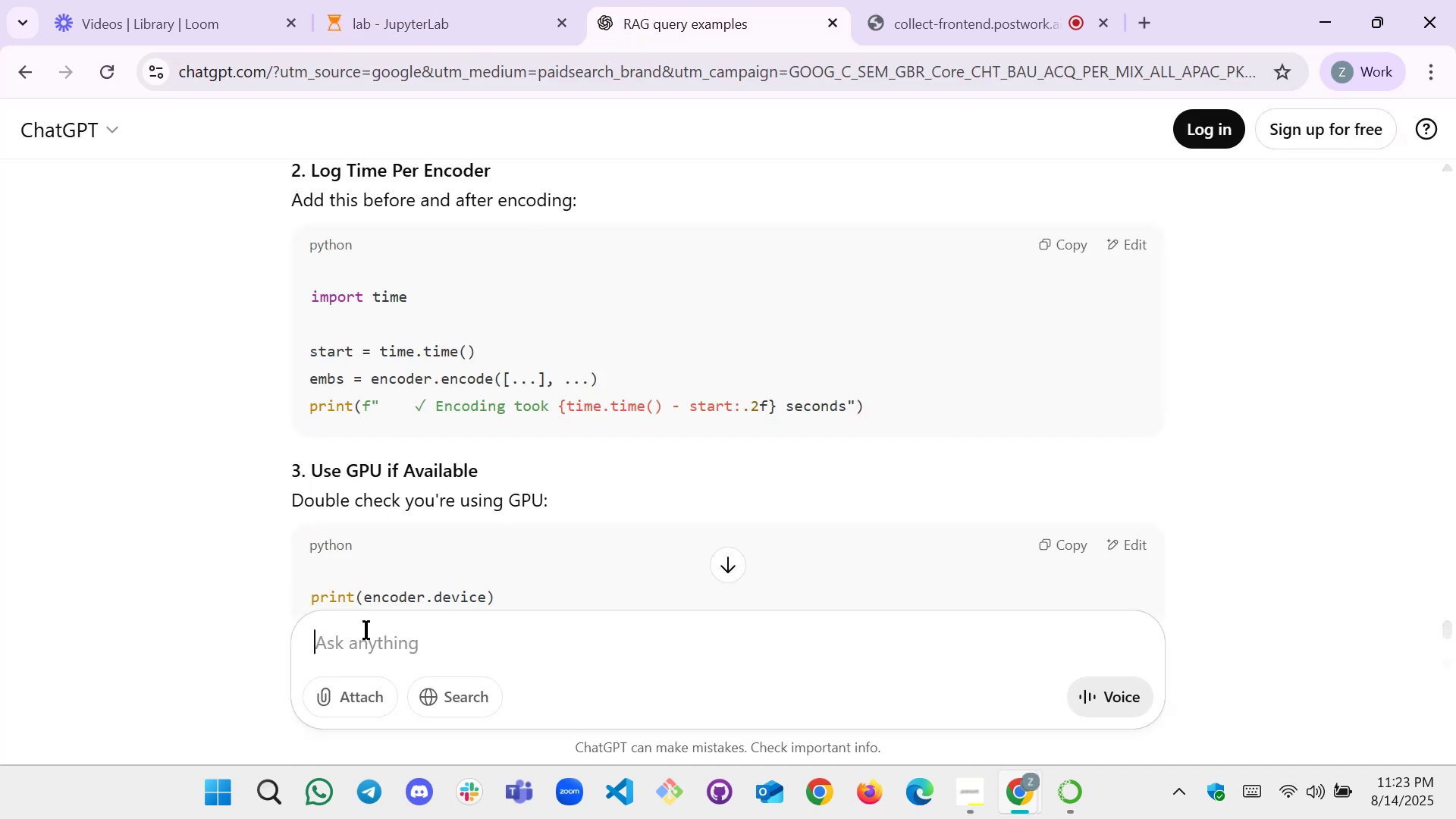 
type(hoiw )
key(Backspace)
key(Backspace)
key(Backspace)
type(ow )
key(Backspace)
key(Backspace)
key(Backspace)
type(w much time per )
key(Backspace)
key(Backspace)
key(Backspace)
key(Backspace)
type(for this chunks by )
 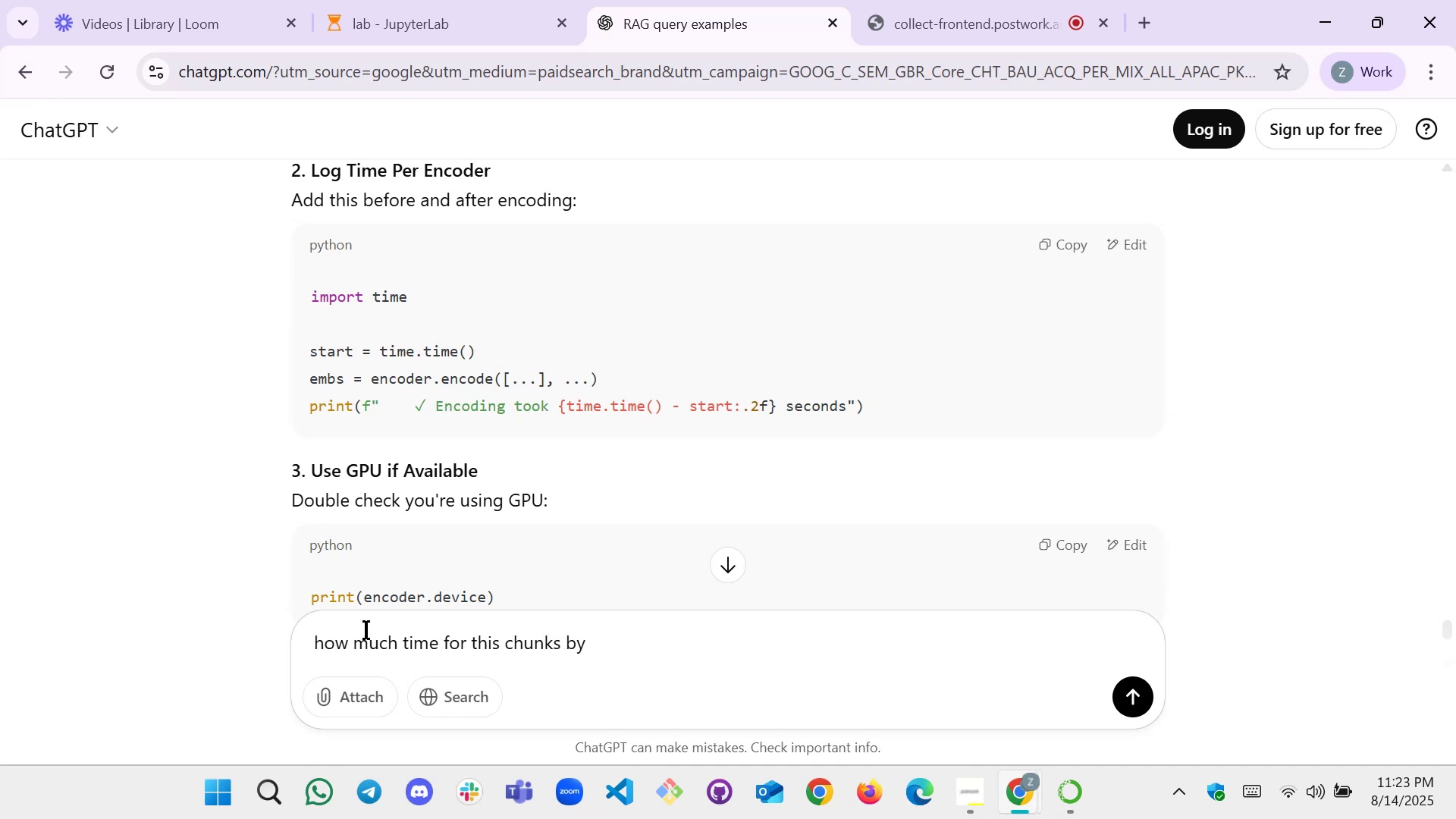 
scroll: coordinate [428, 438], scroll_direction: up, amount: 4.0
 